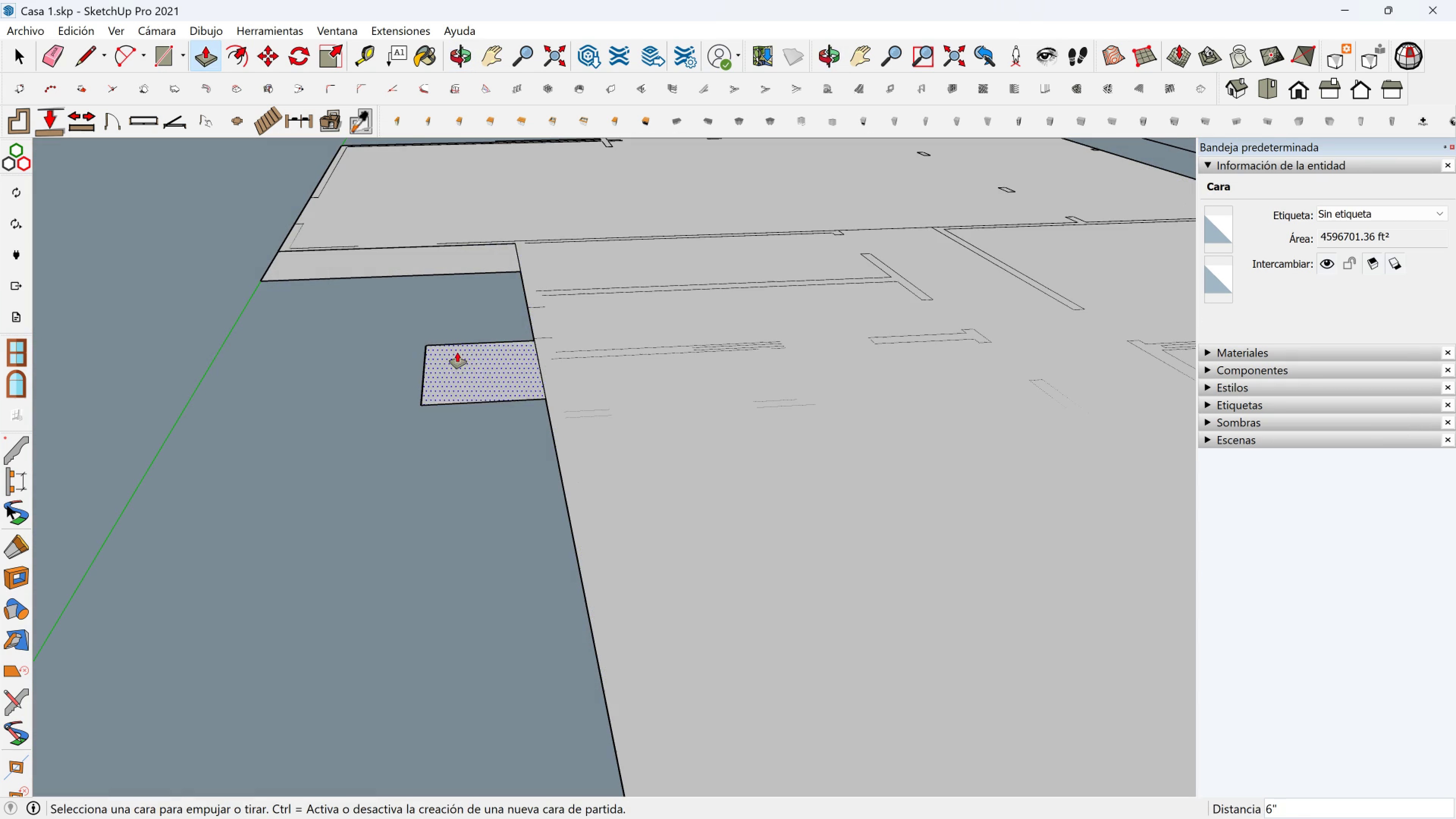 
wait(6.34)
 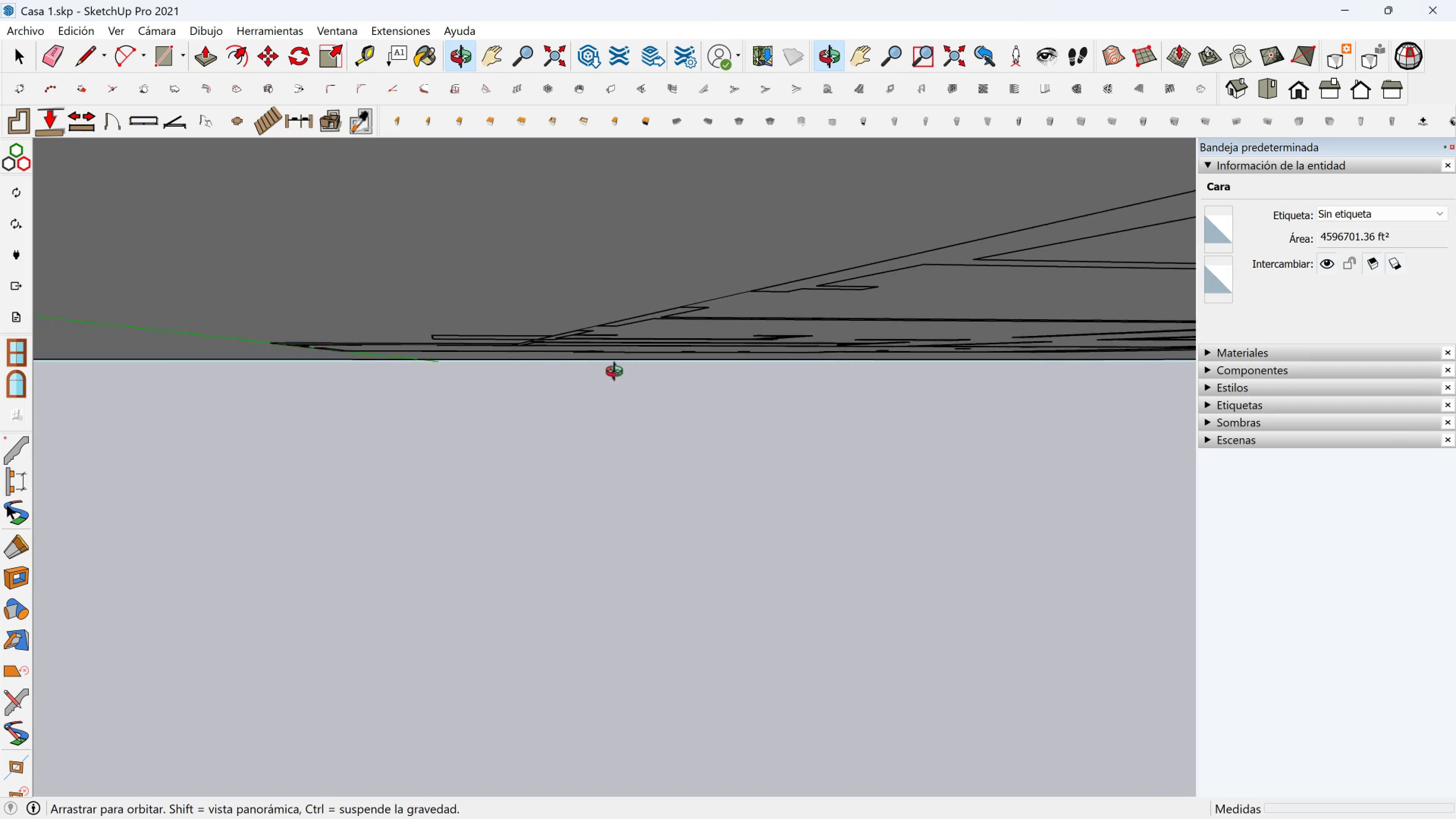 
key(Control+Z)
 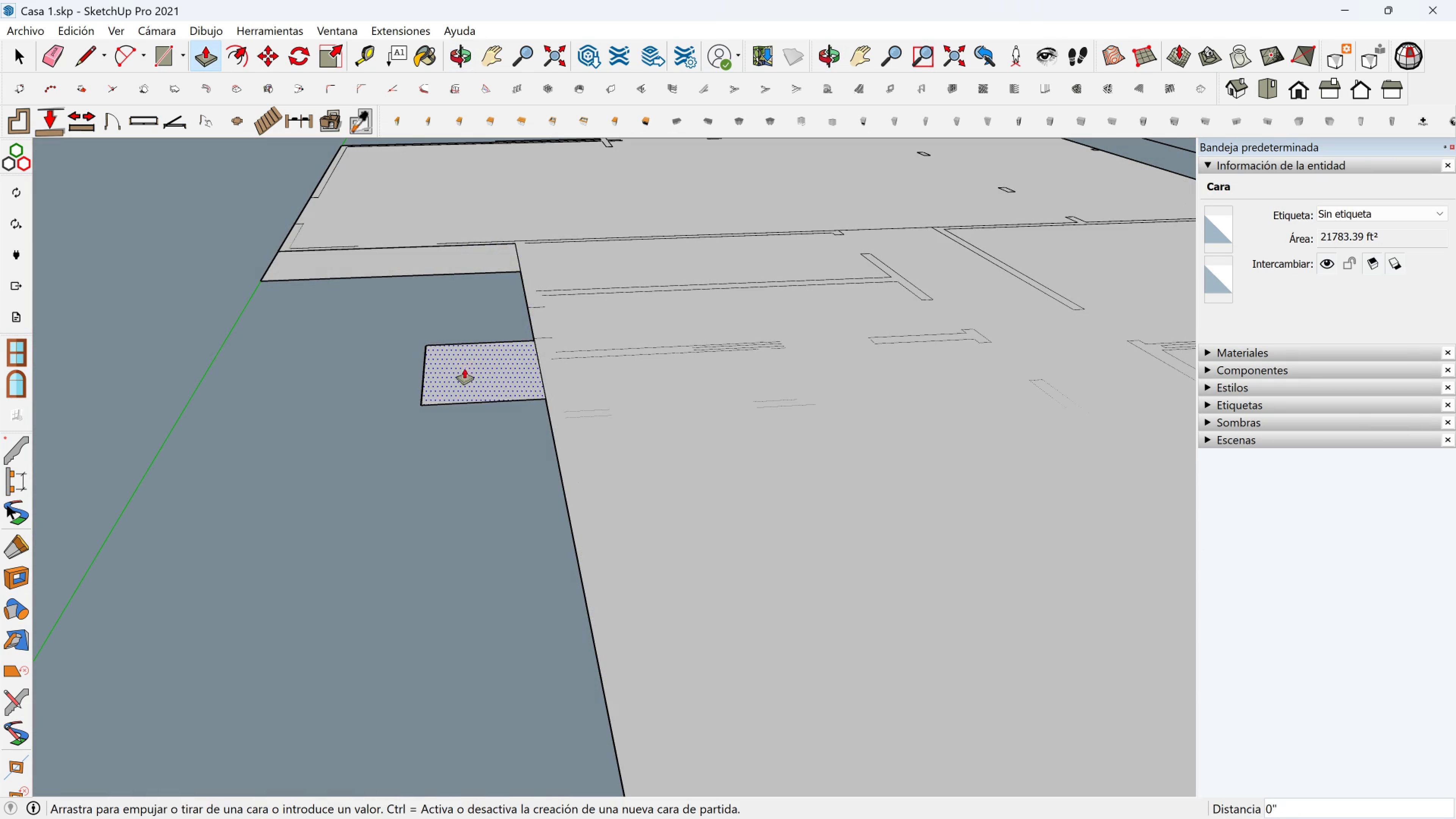 
left_click([464, 369])
 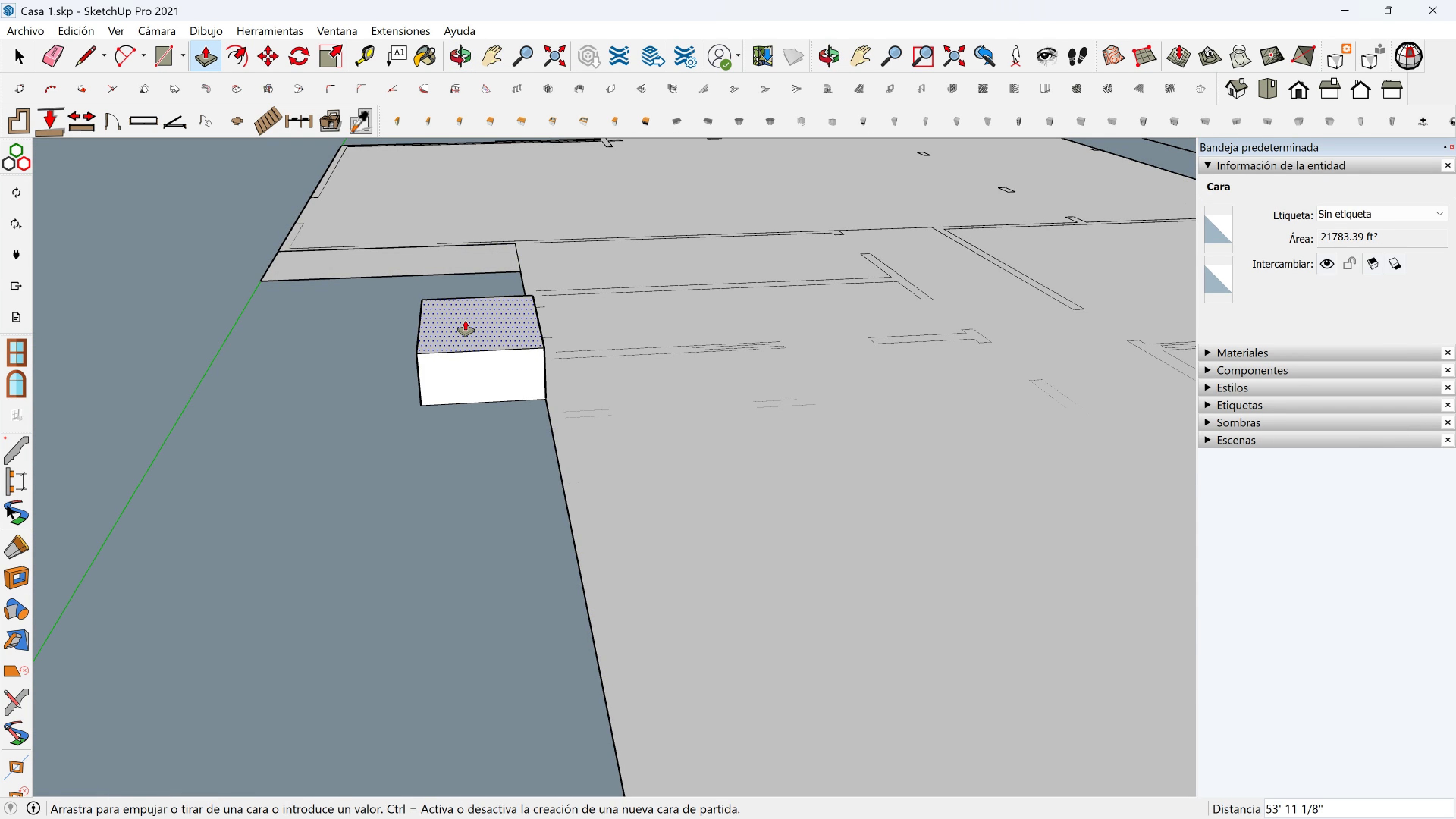 
key(6)
 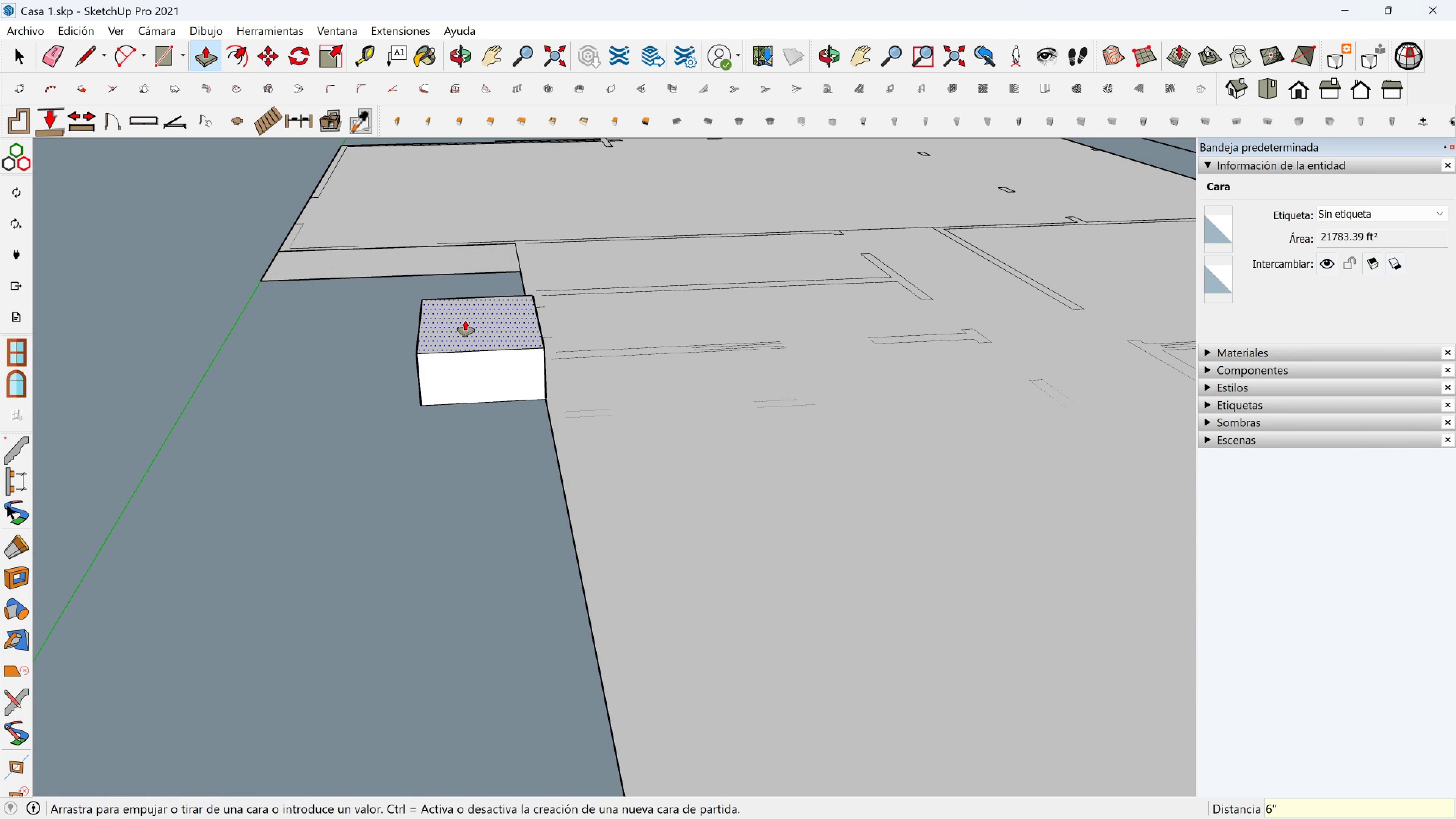 
key(Shift+ShiftRight)
 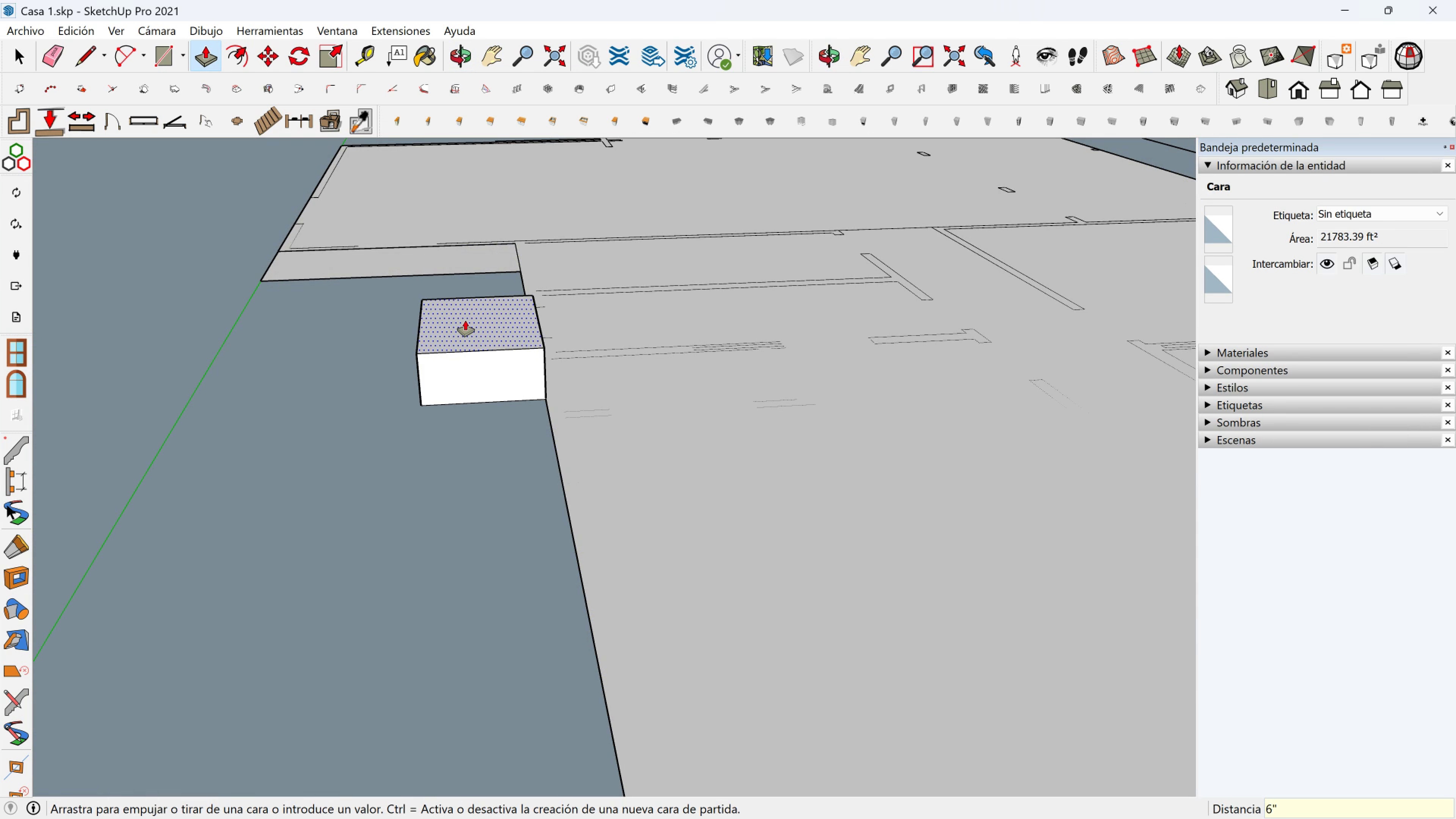 
key(Shift+2)
 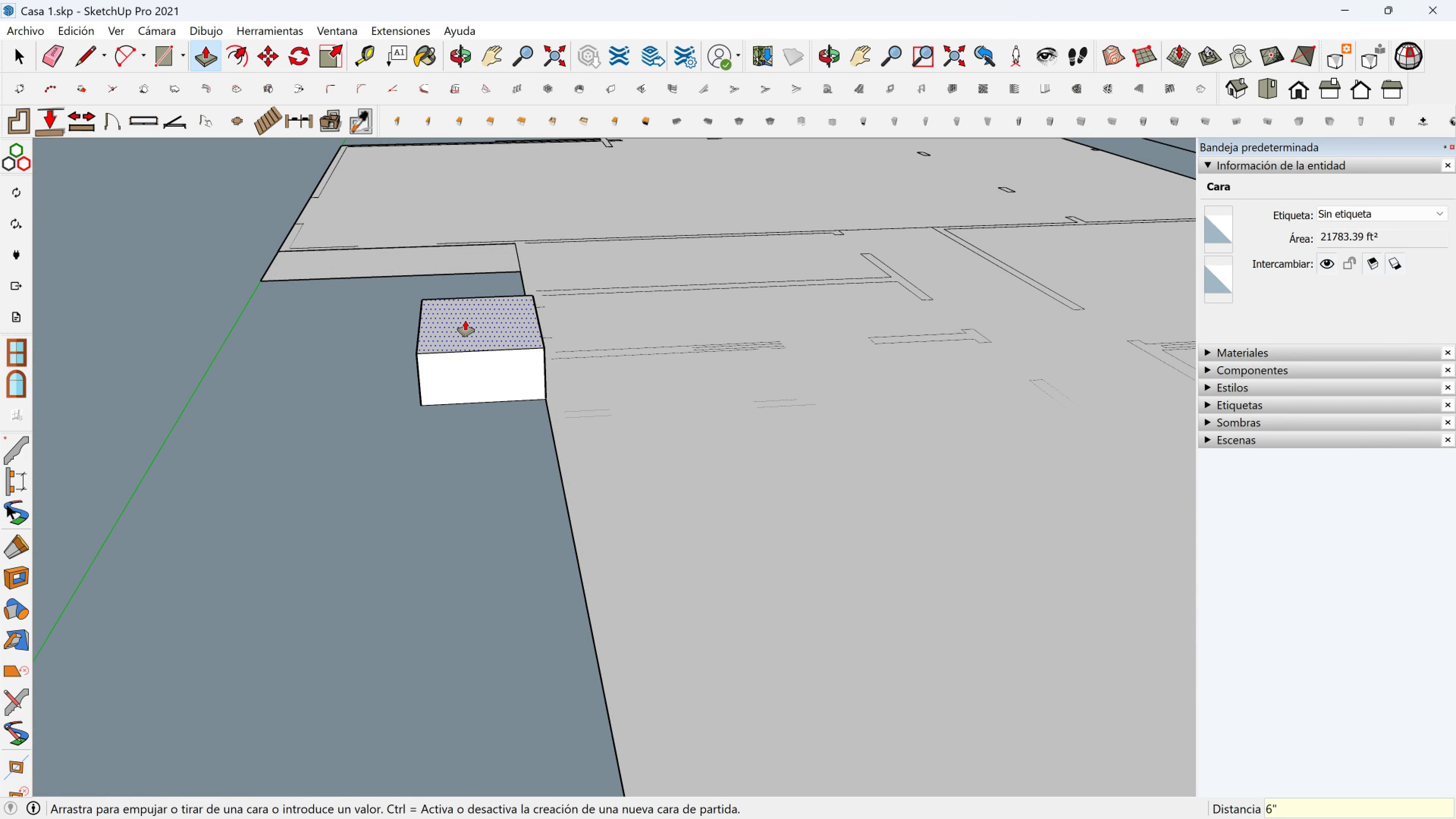 
key(Enter)
 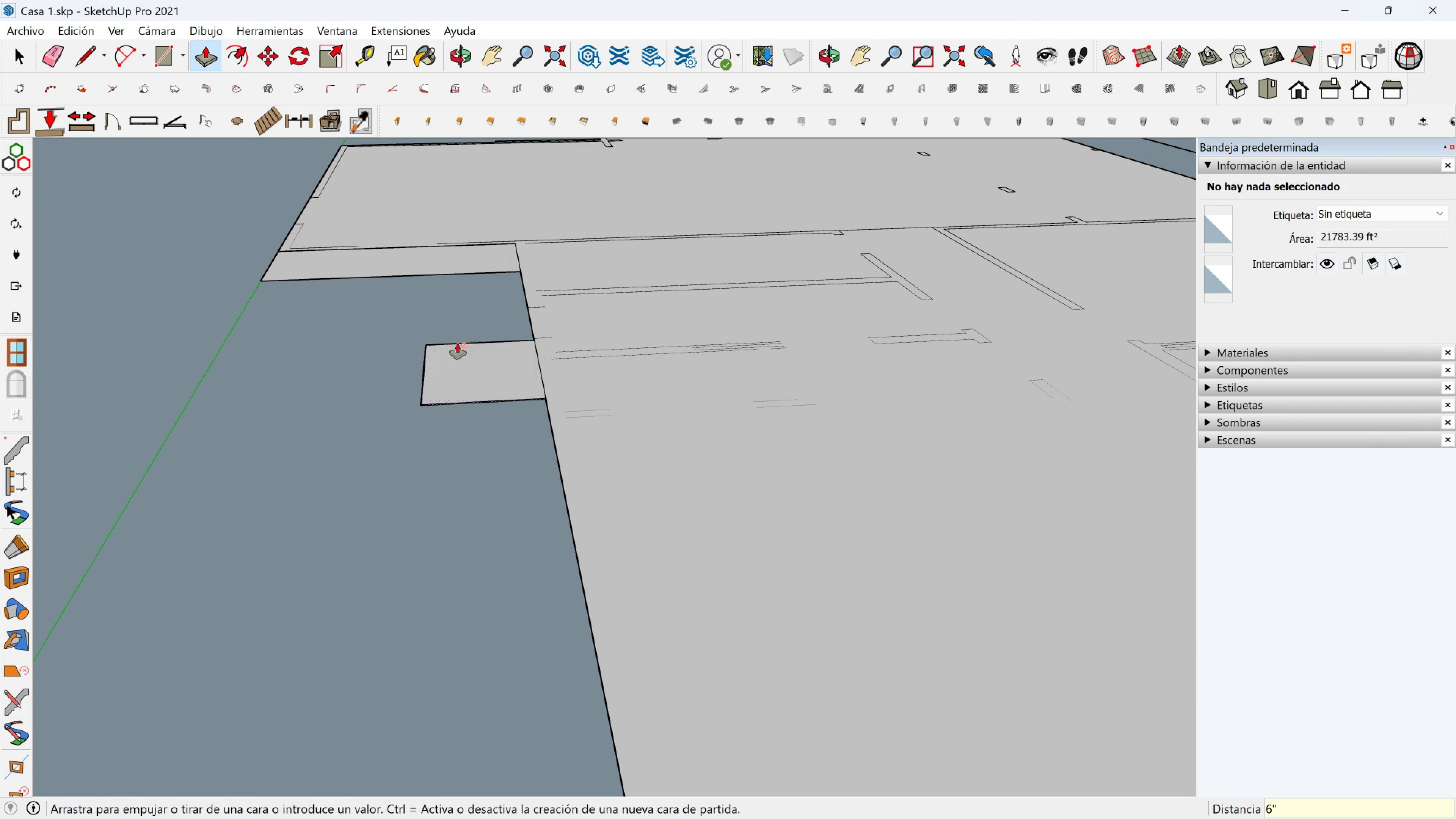 
scroll: coordinate [435, 395], scroll_direction: up, amount: 18.0
 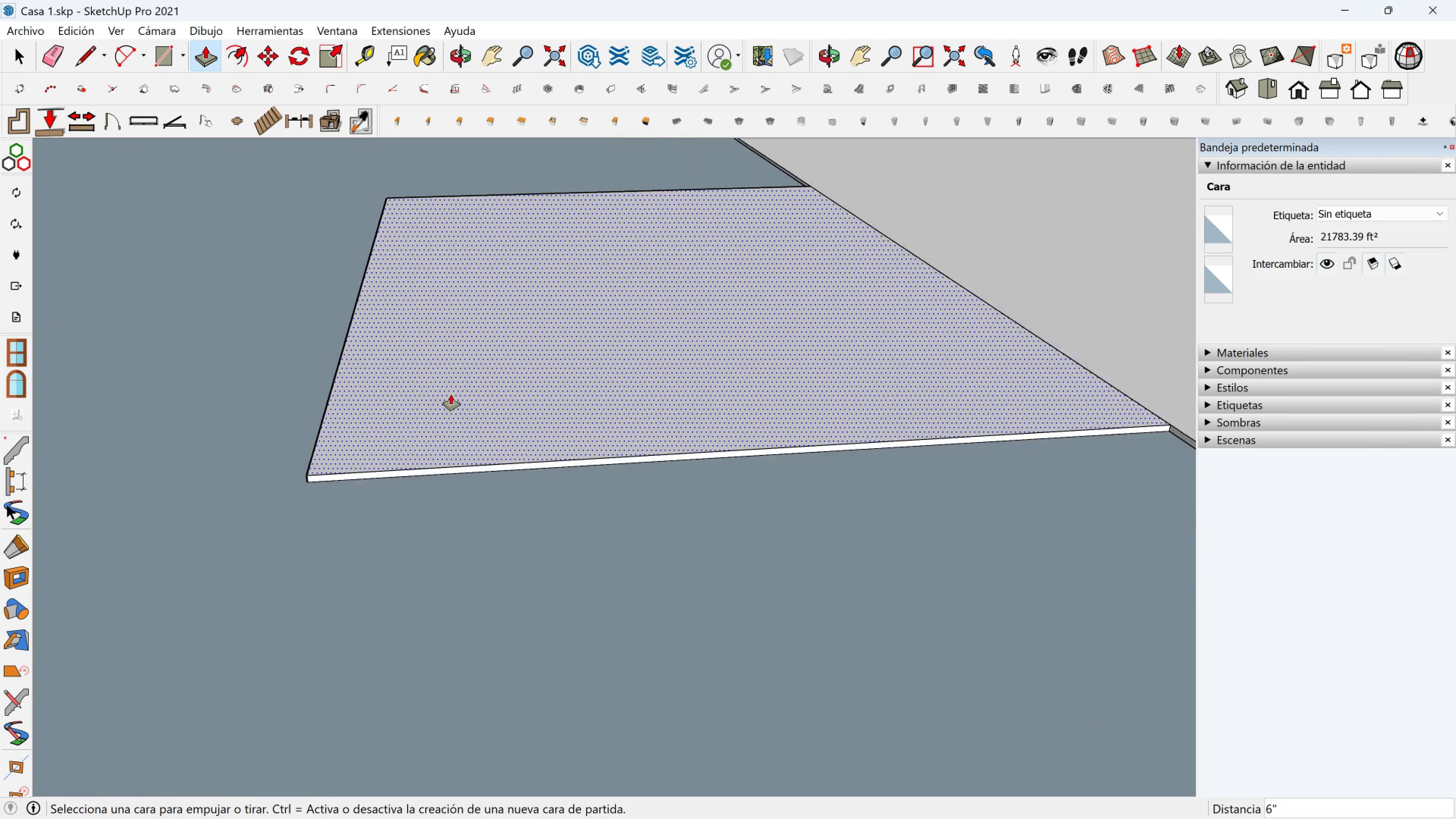 
scroll: coordinate [615, 276], scroll_direction: down, amount: 7.0
 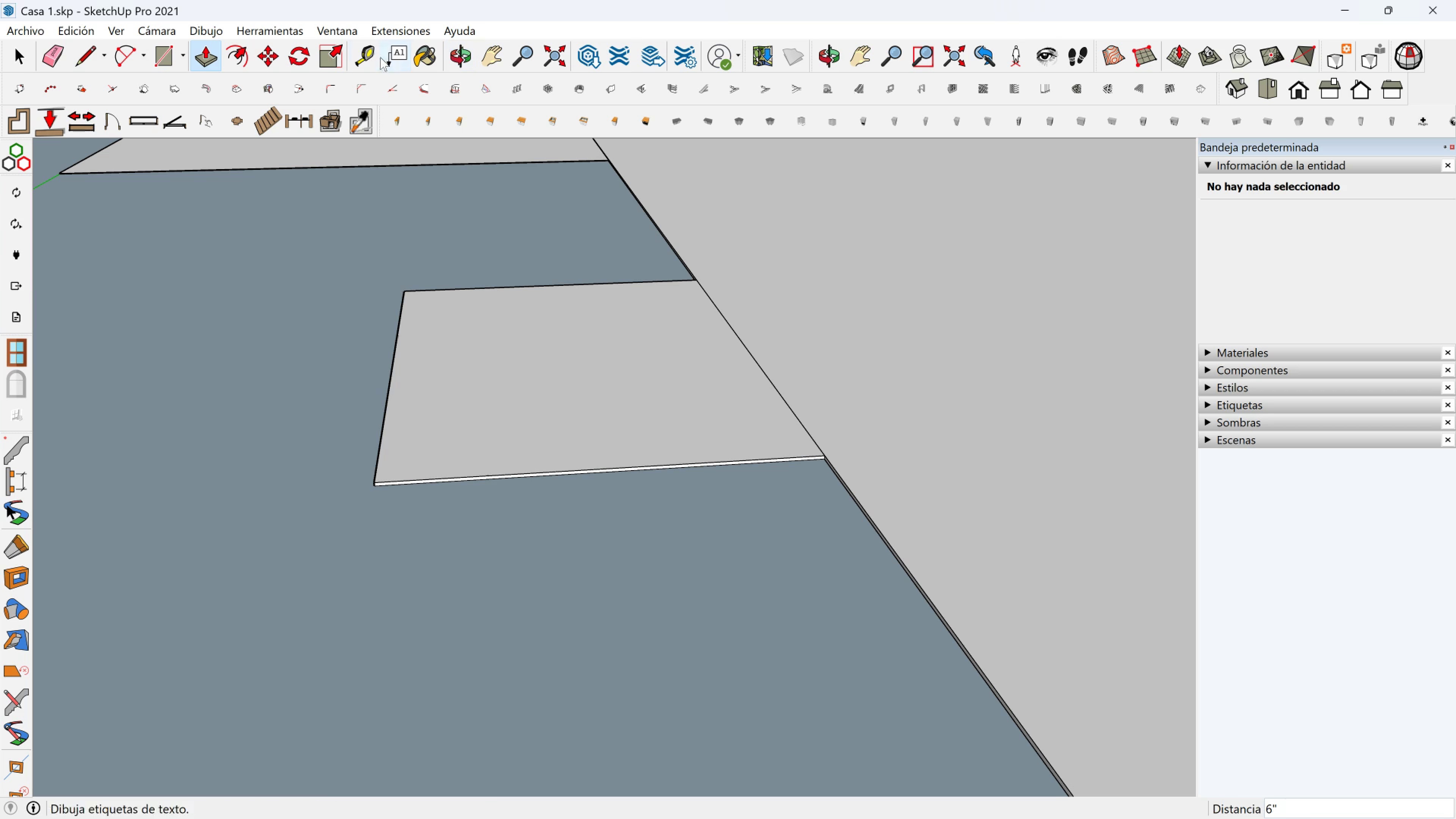 
left_click([366, 57])
 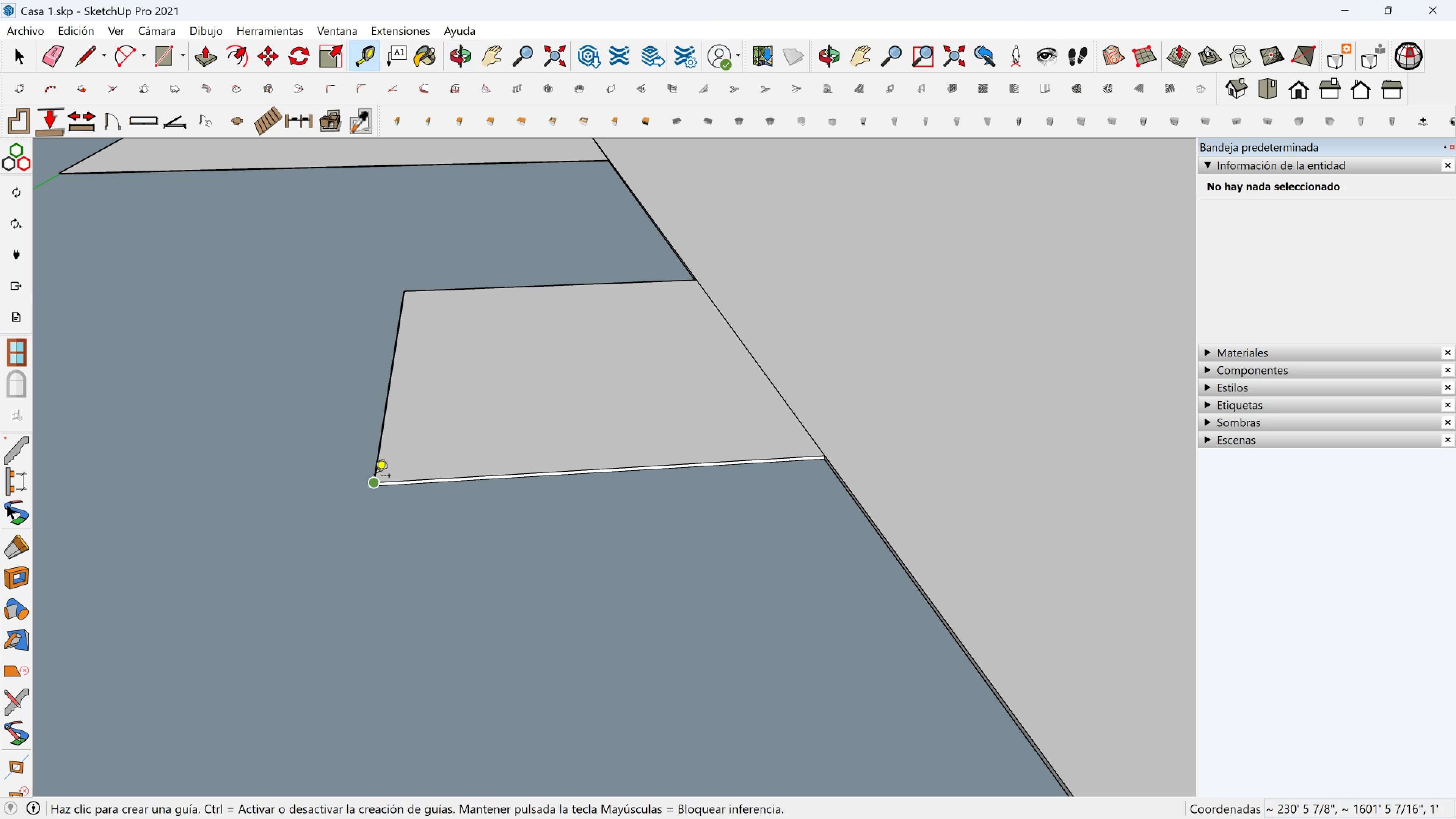 
left_click([374, 477])
 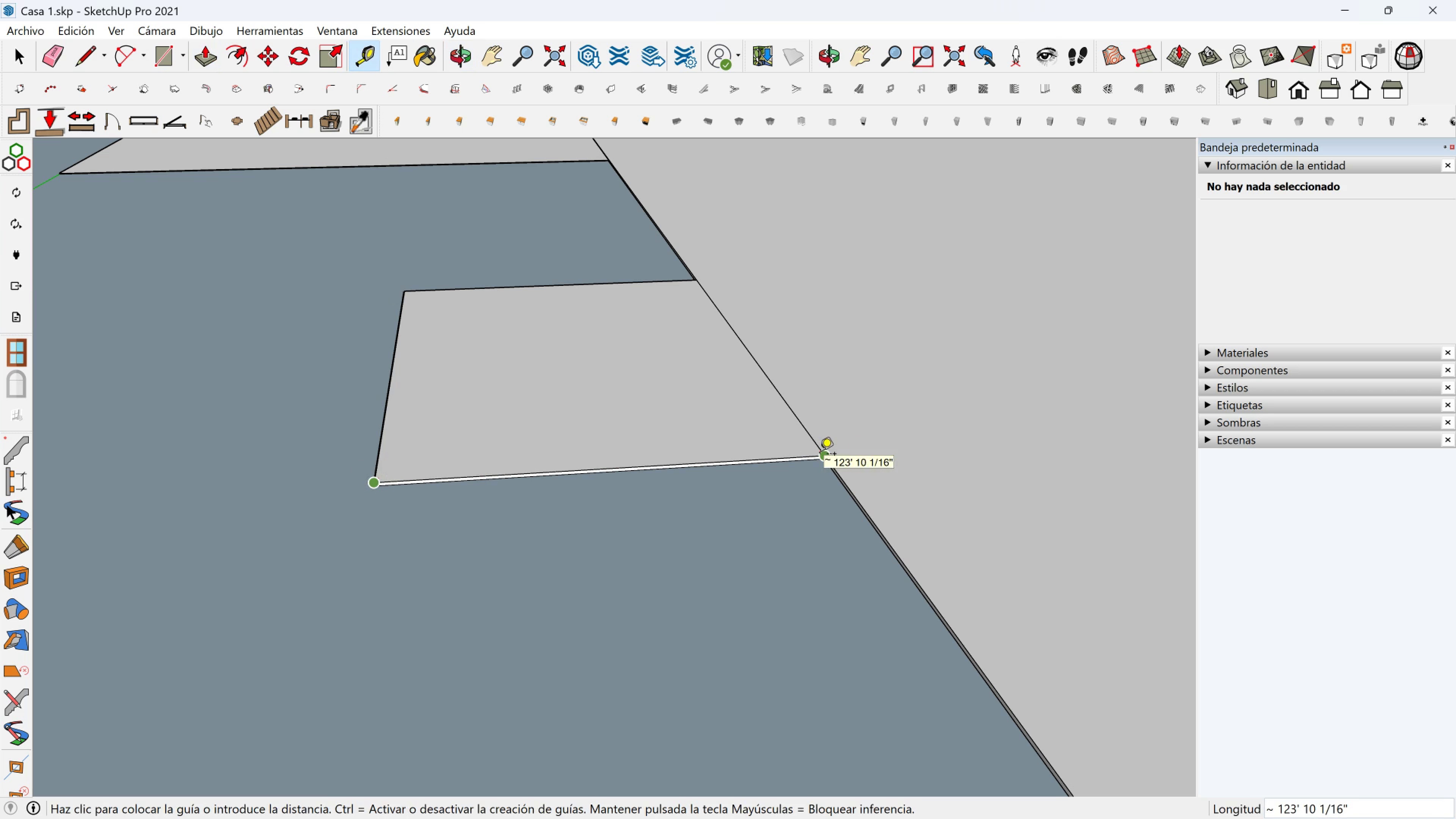 
key(Escape)
 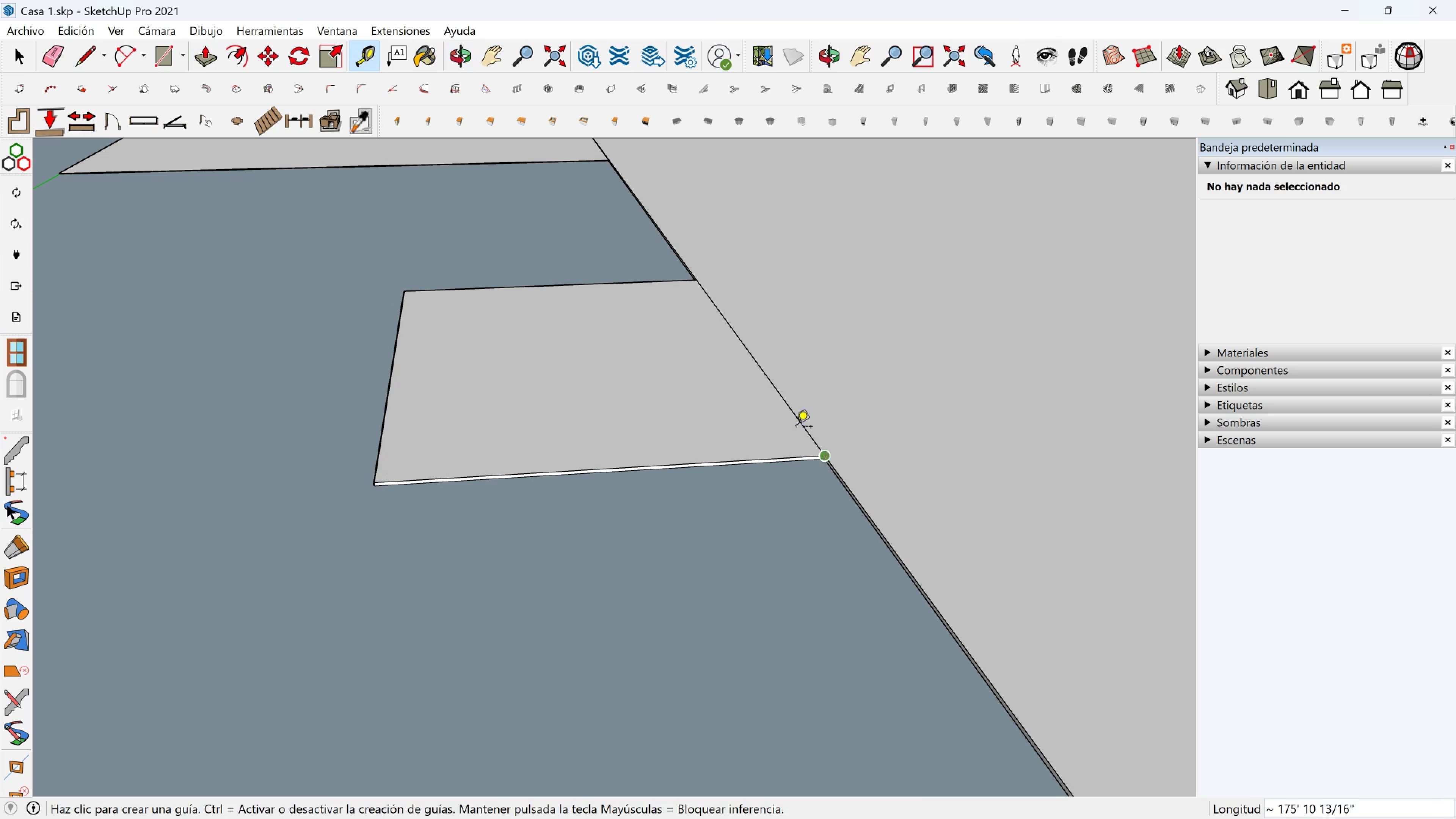 
key(Space)
 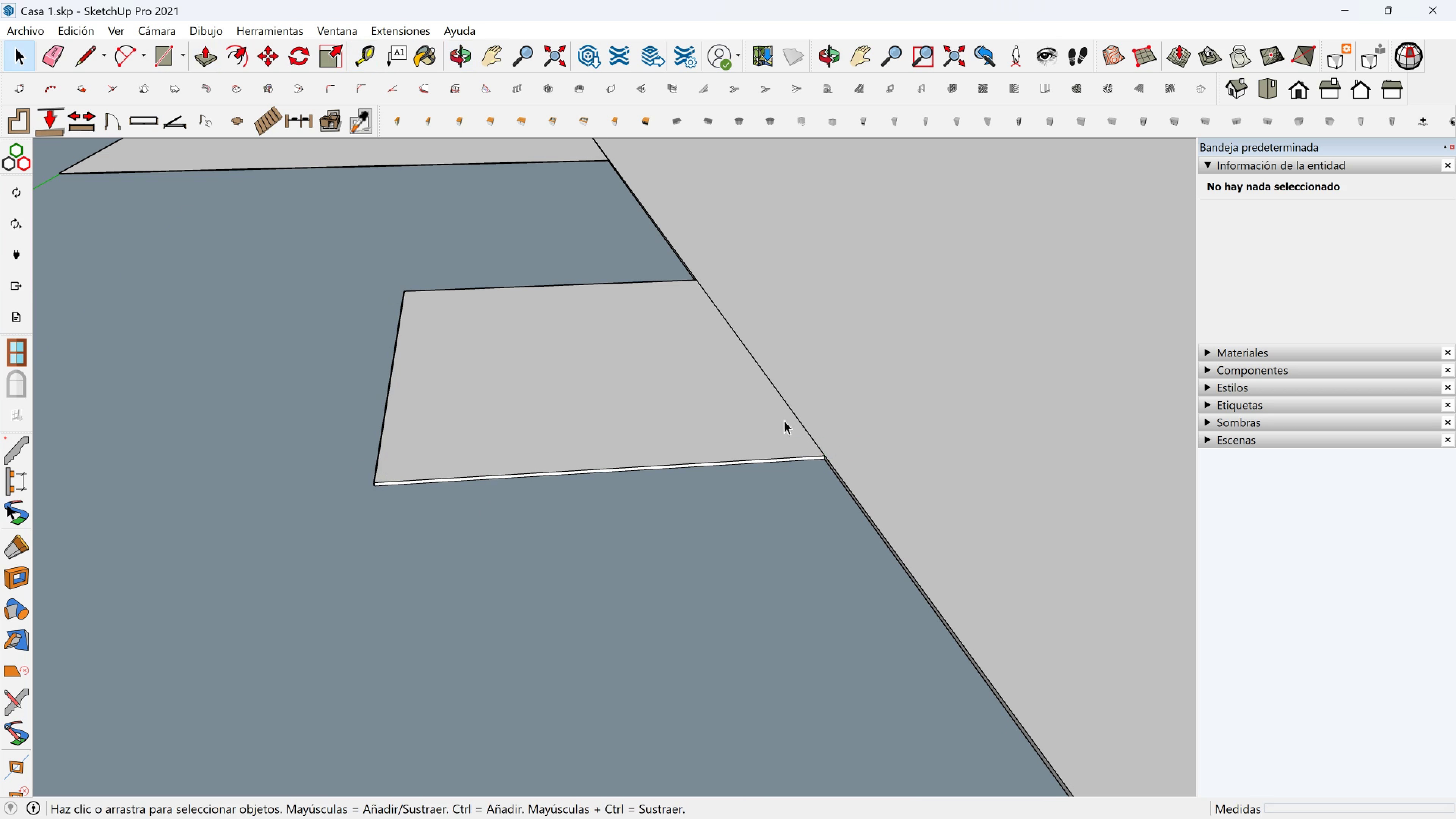 
scroll: coordinate [788, 384], scroll_direction: down, amount: 25.0
 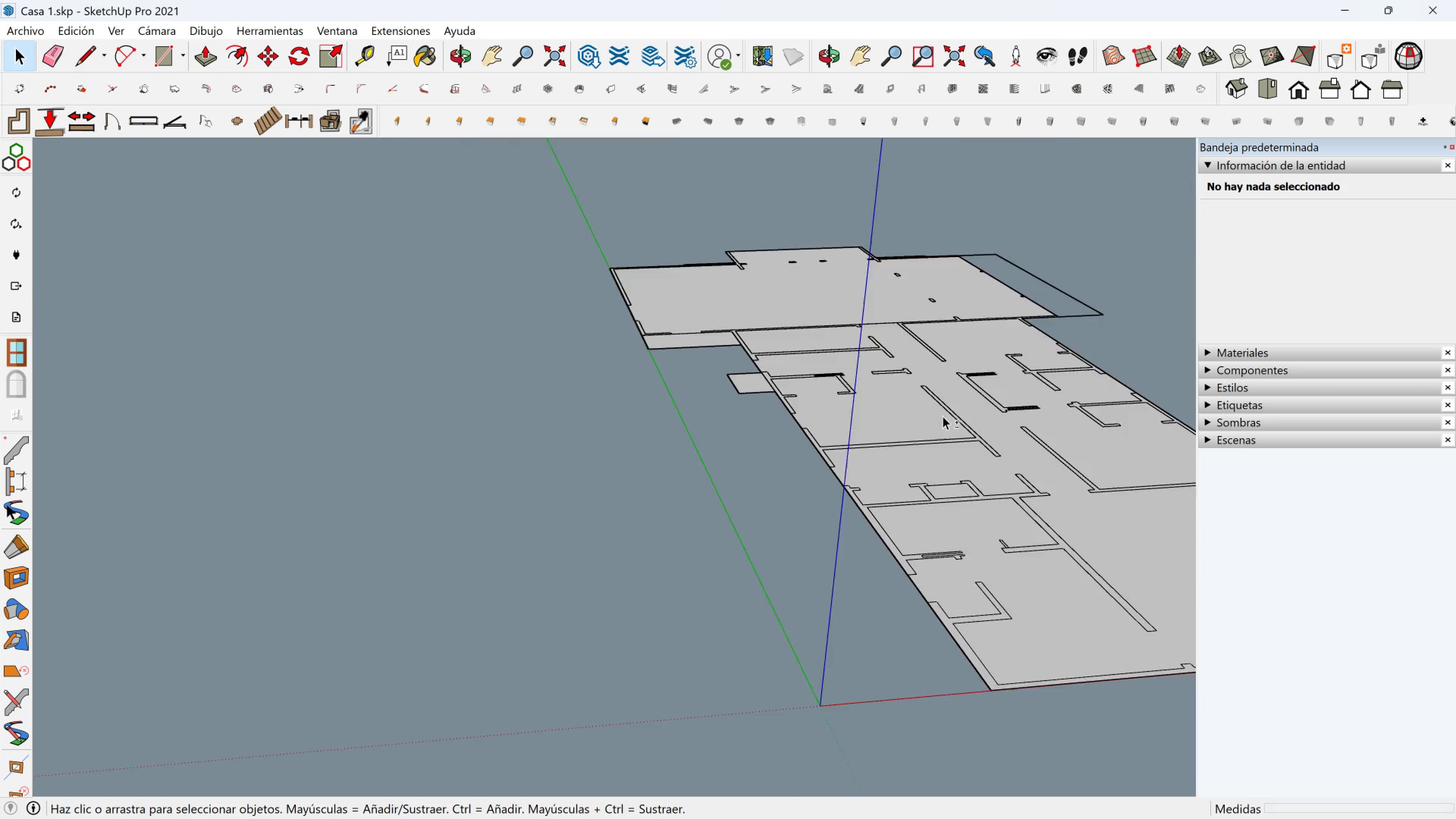 
hold_key(key=ShiftLeft, duration=0.57)
 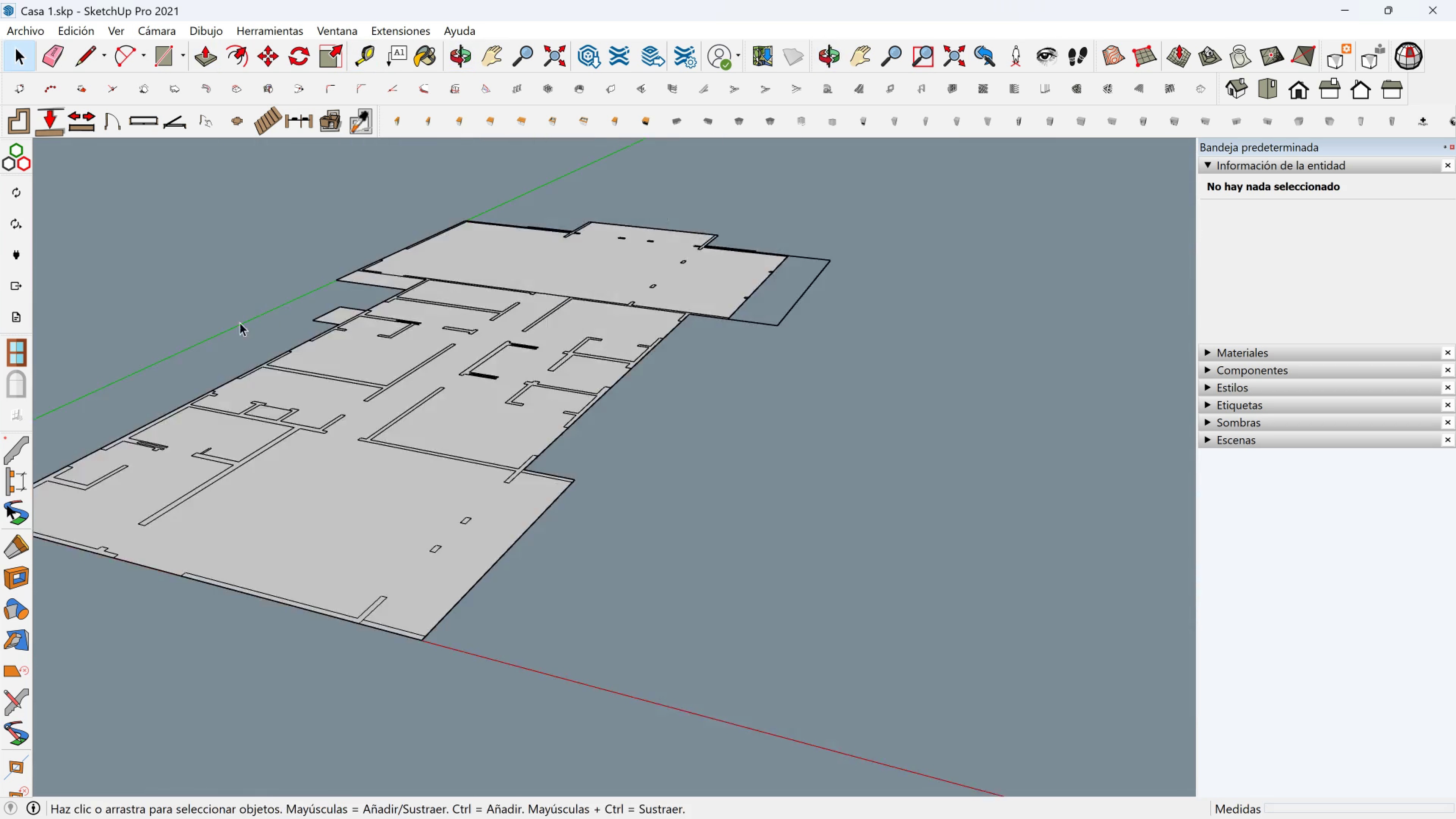 
scroll: coordinate [387, 384], scroll_direction: down, amount: 6.0
 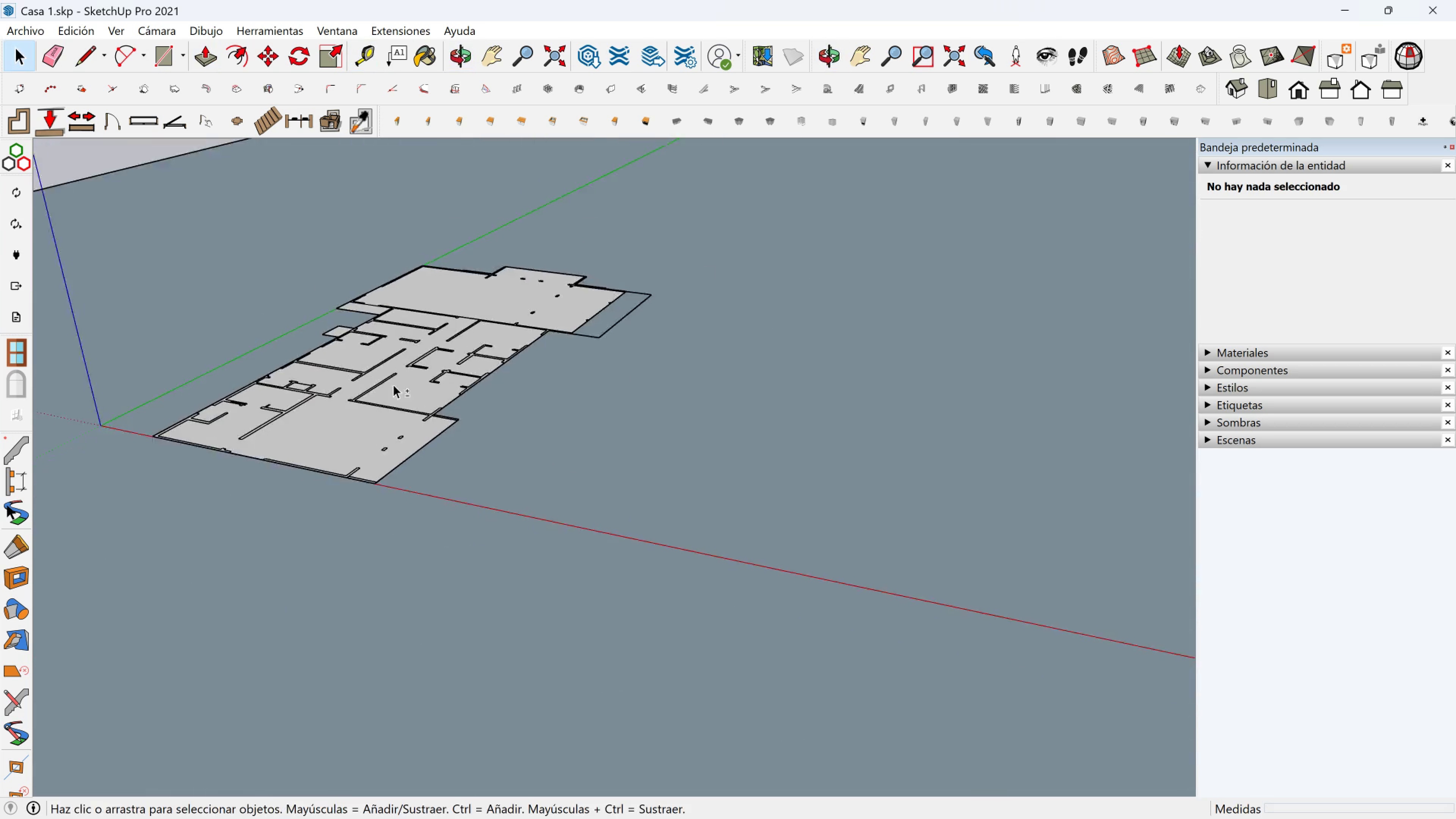 
hold_key(key=ShiftLeft, duration=0.34)
 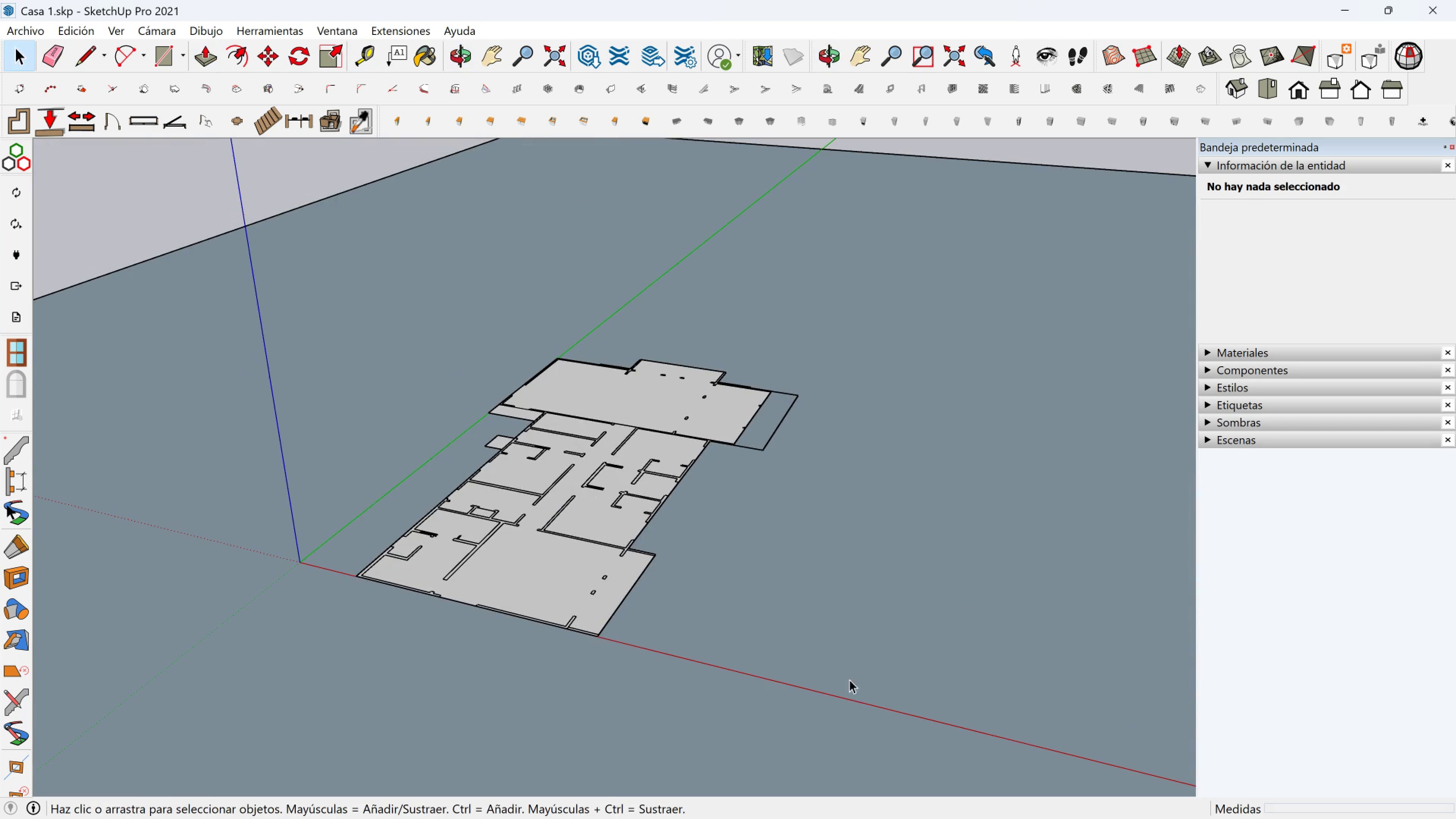 
left_click_drag(start_coordinate=[849, 679], to_coordinate=[317, 259])
 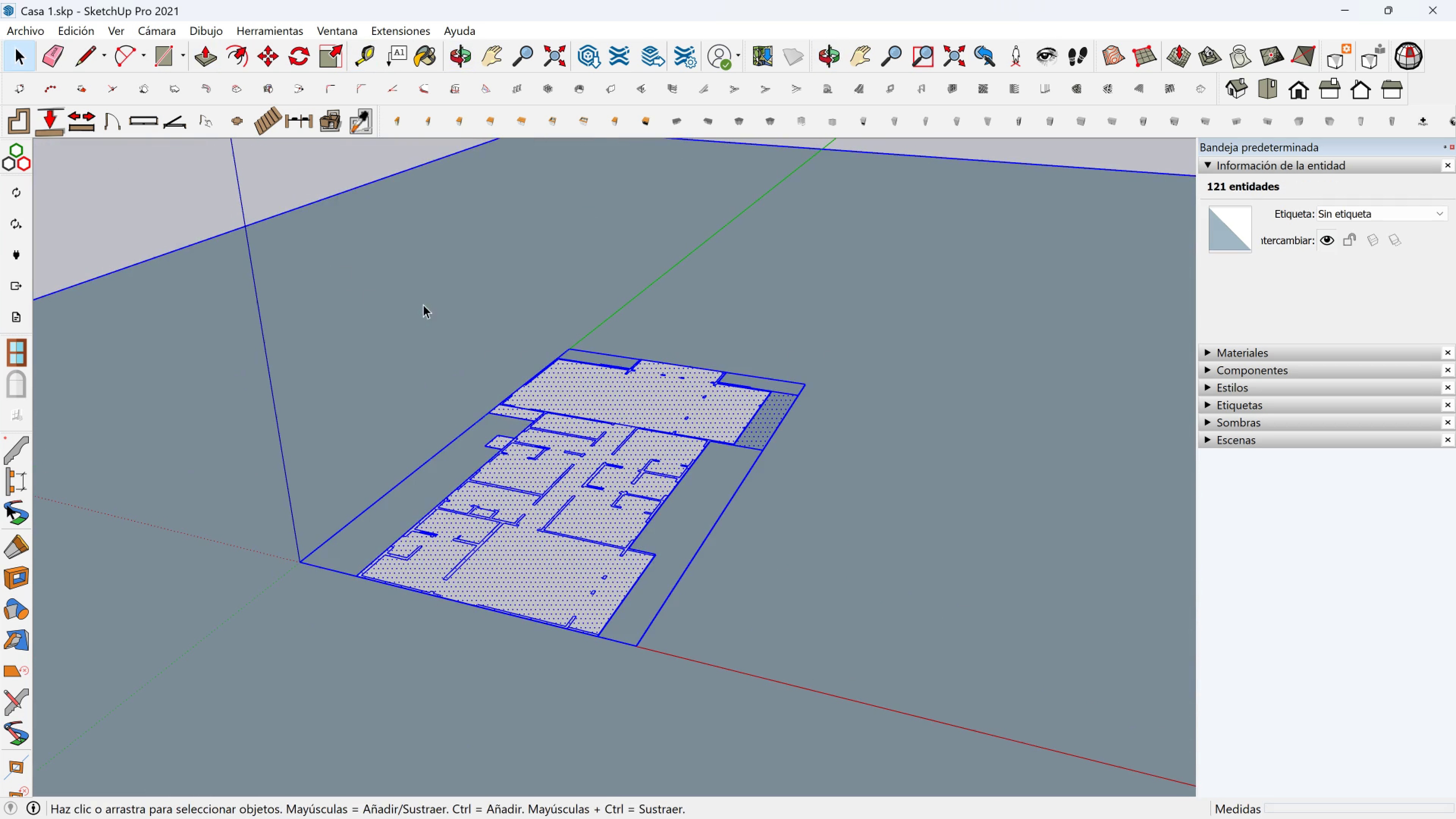 
key(Delete)
 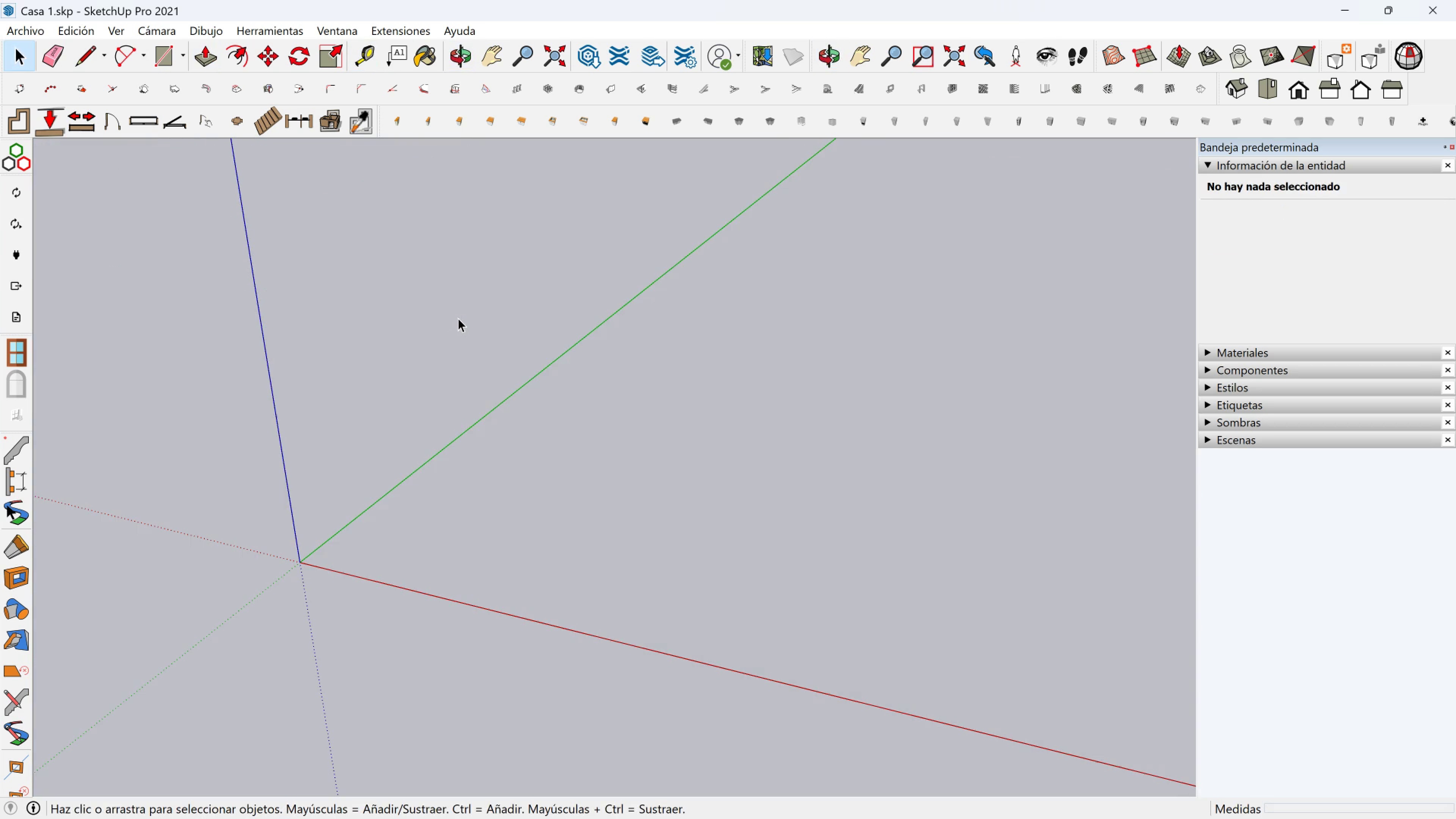 
key(Control+ControlLeft)
 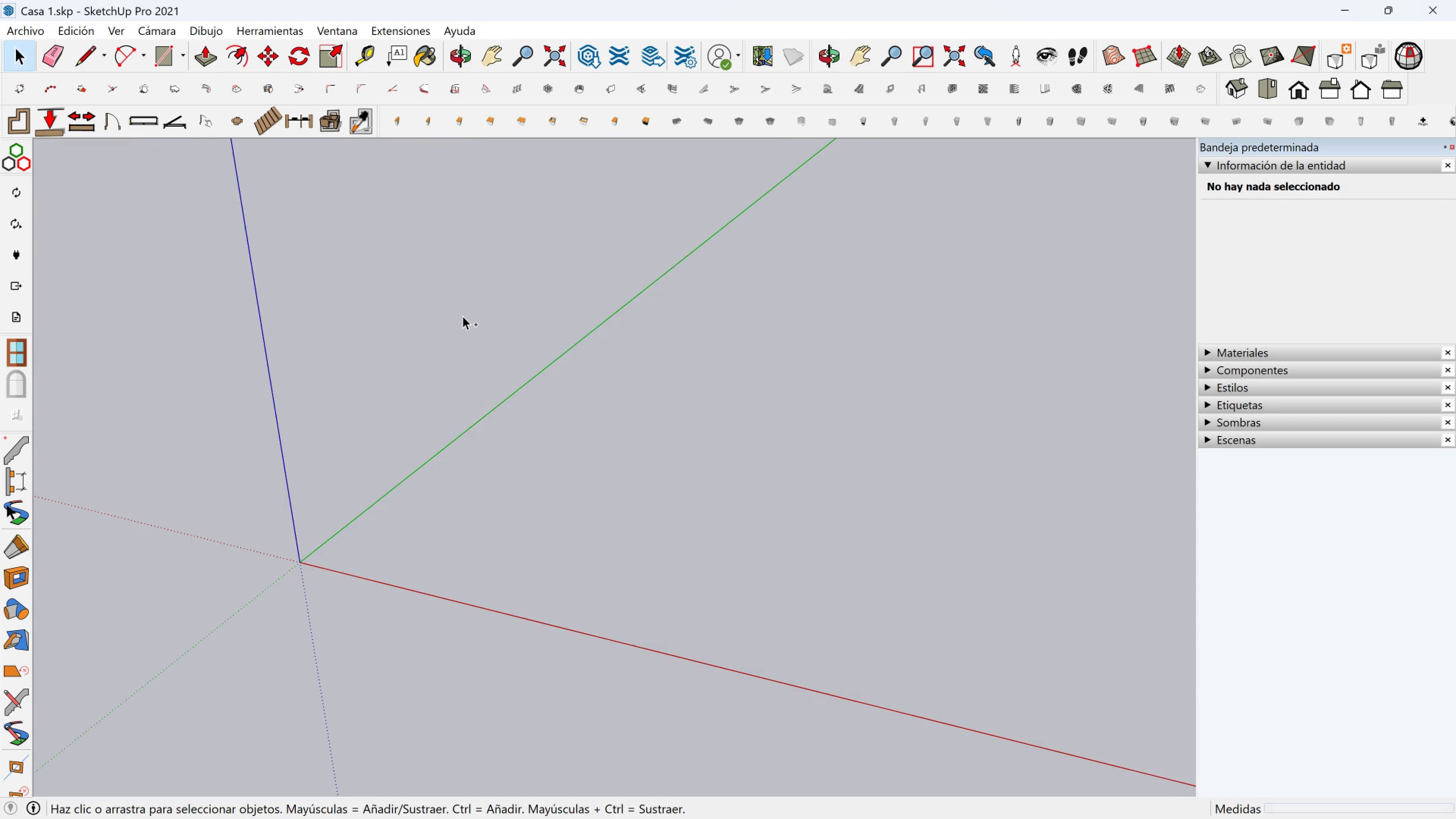 
key(Control+Z)
 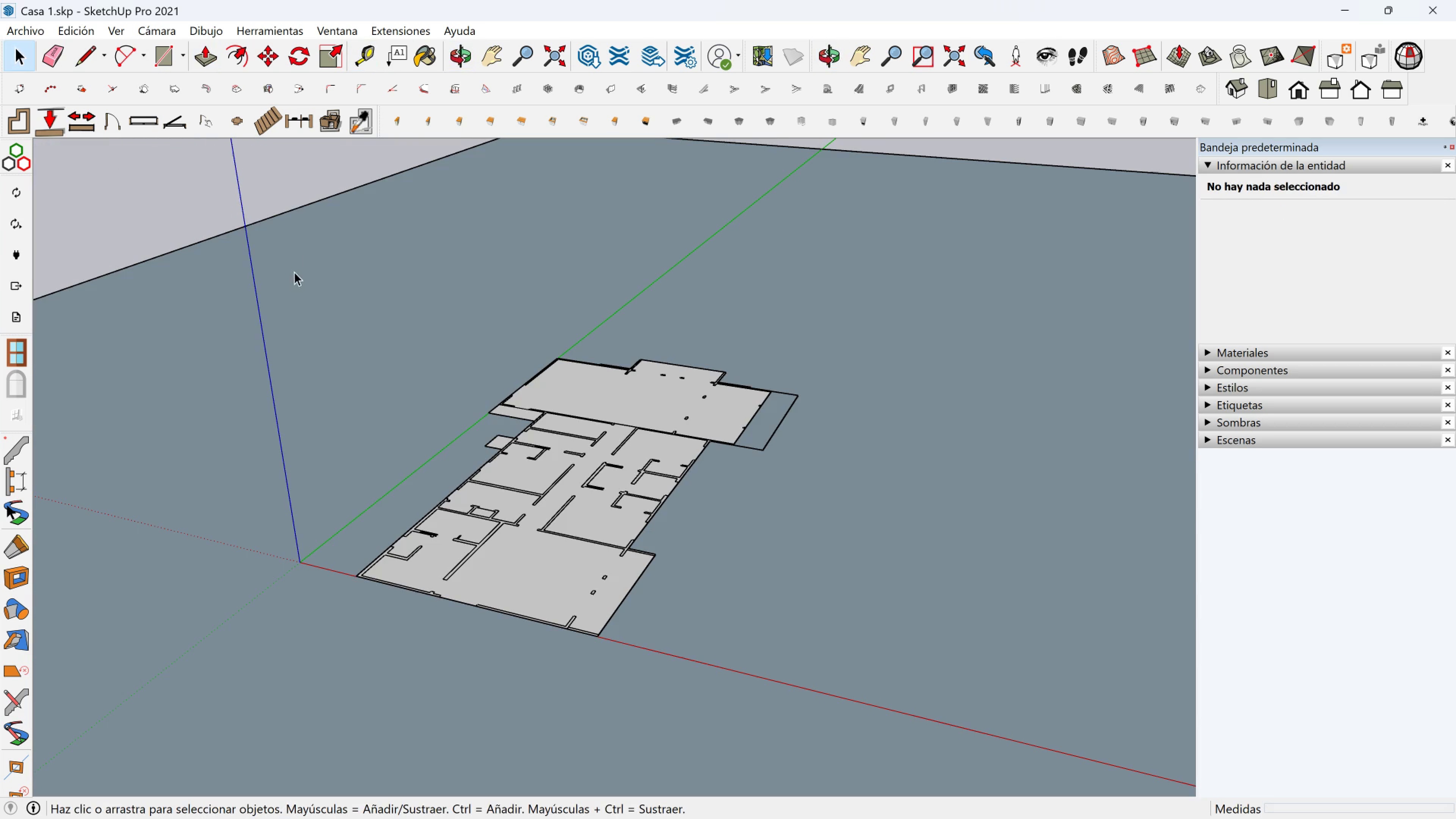 
left_click_drag(start_coordinate=[297, 281], to_coordinate=[962, 735])
 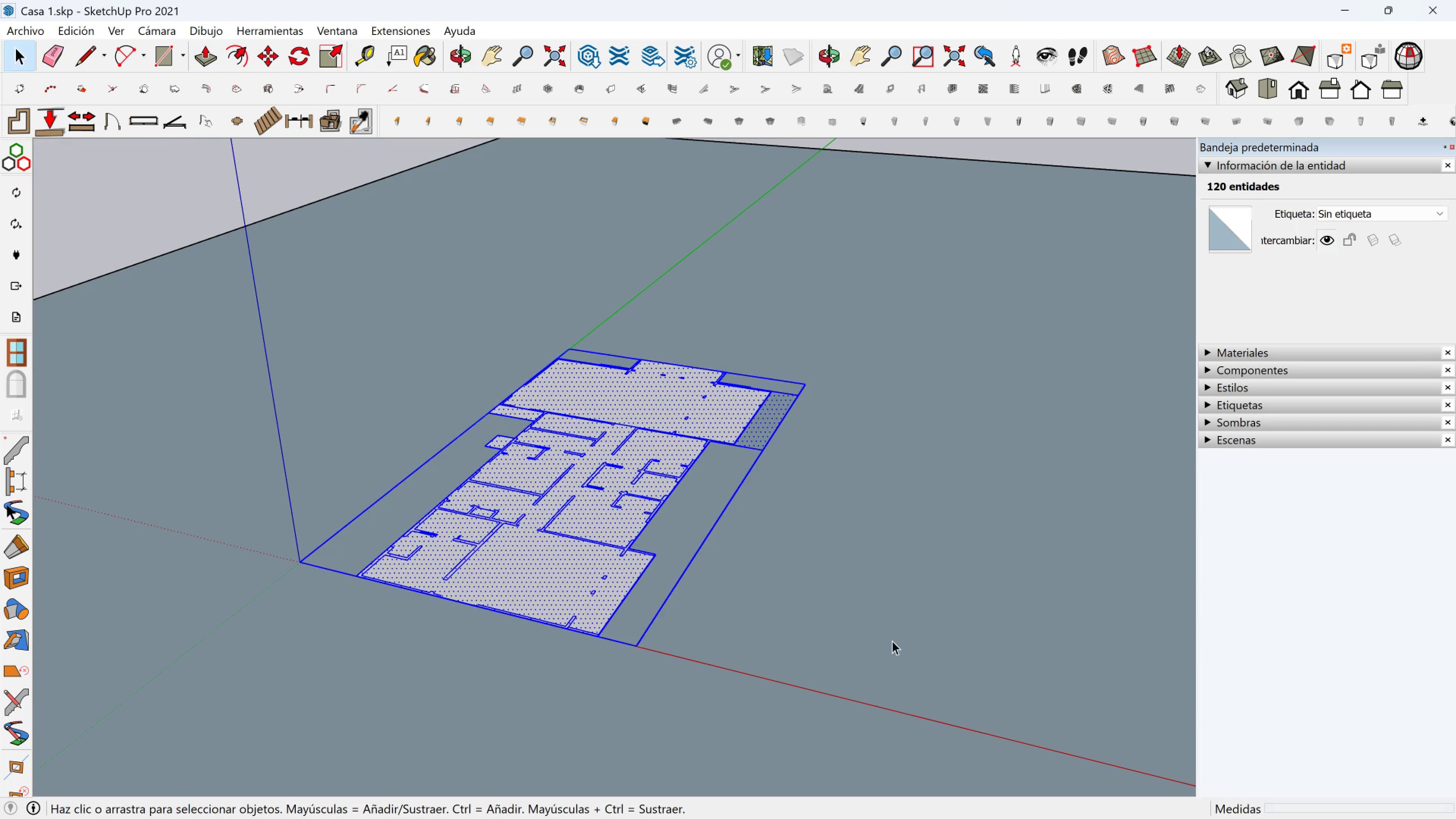 
key(Delete)
 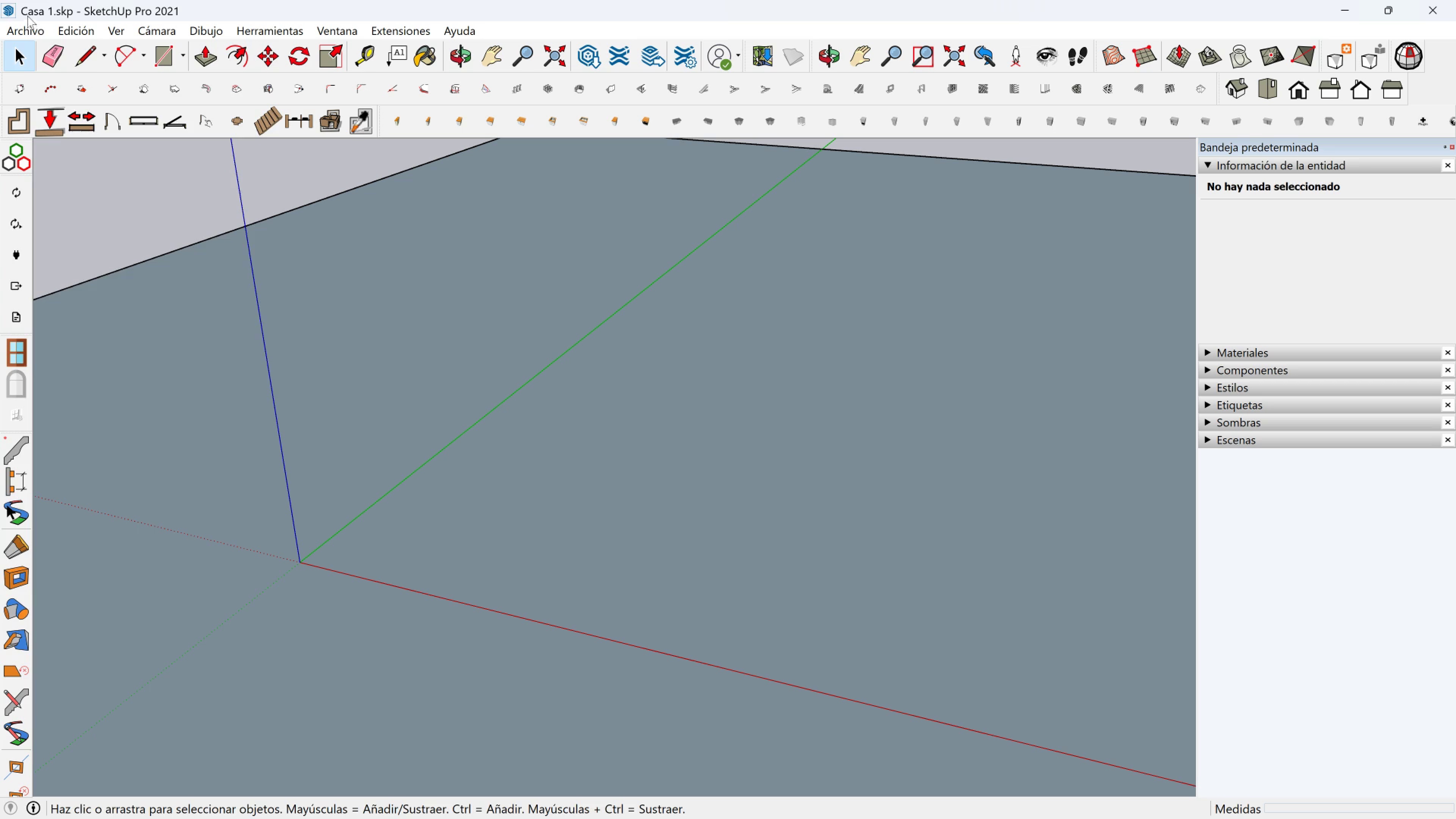 
left_click([27, 25])
 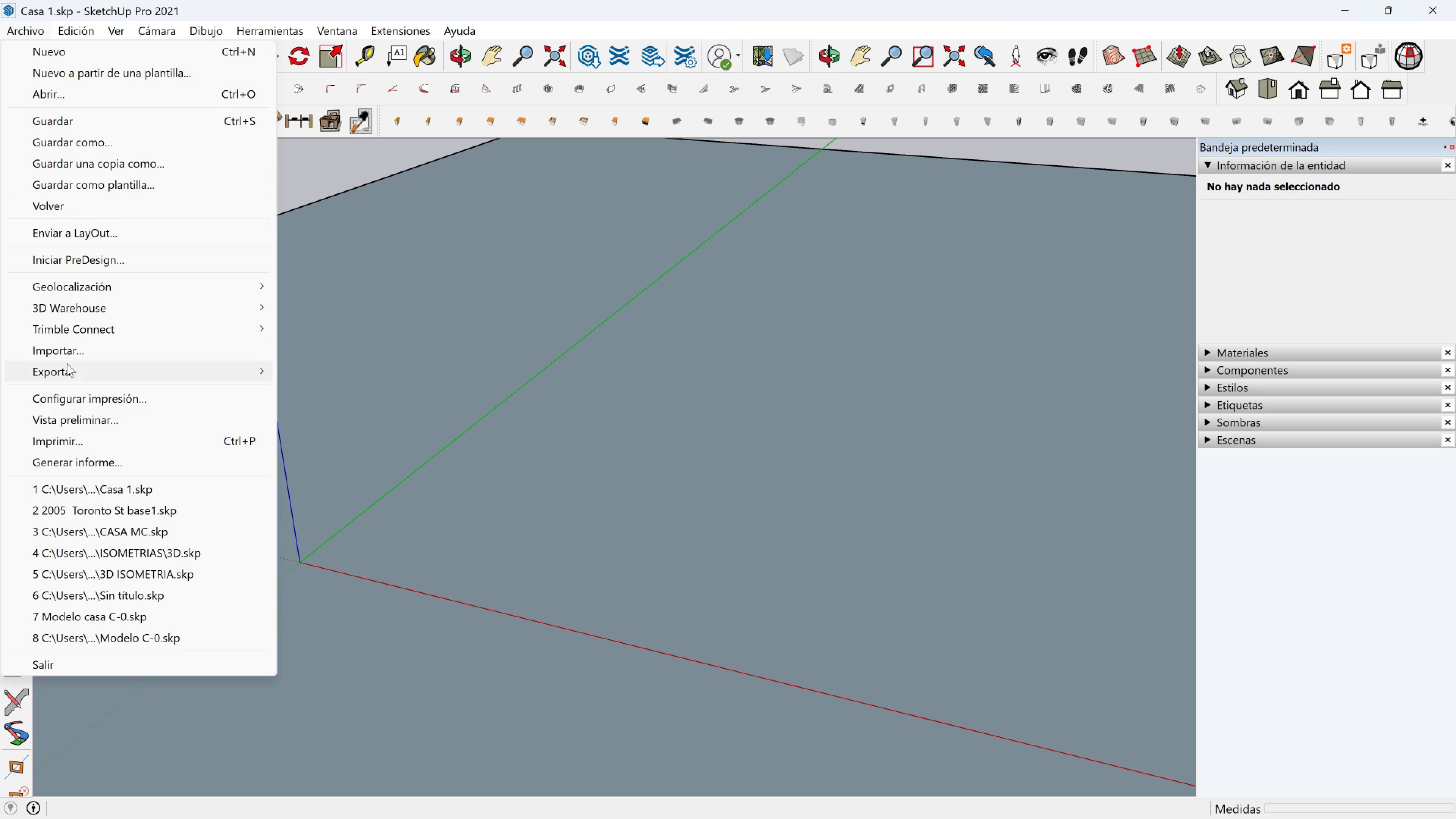 
left_click([66, 368])
 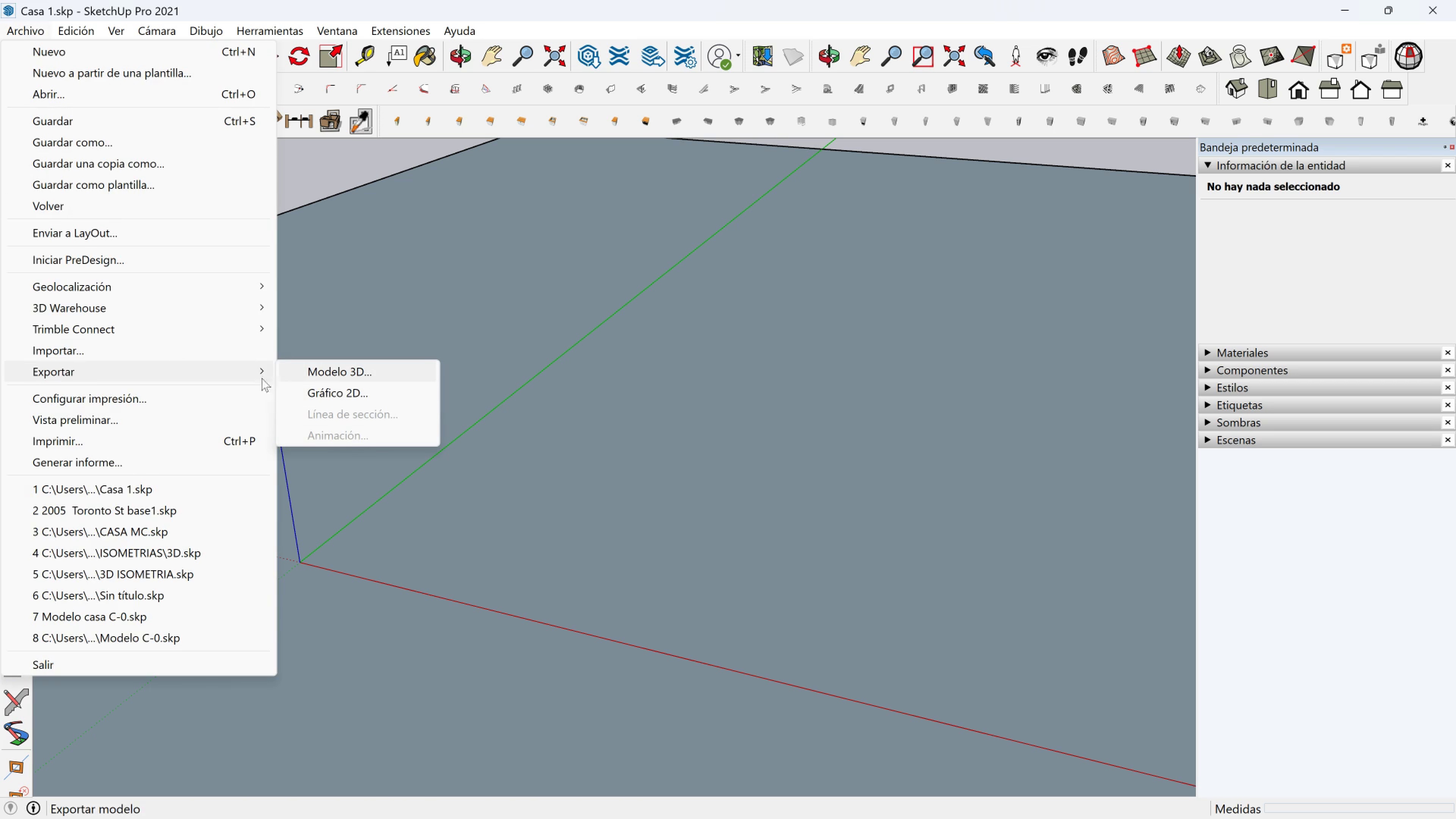 
double_click([138, 350])
 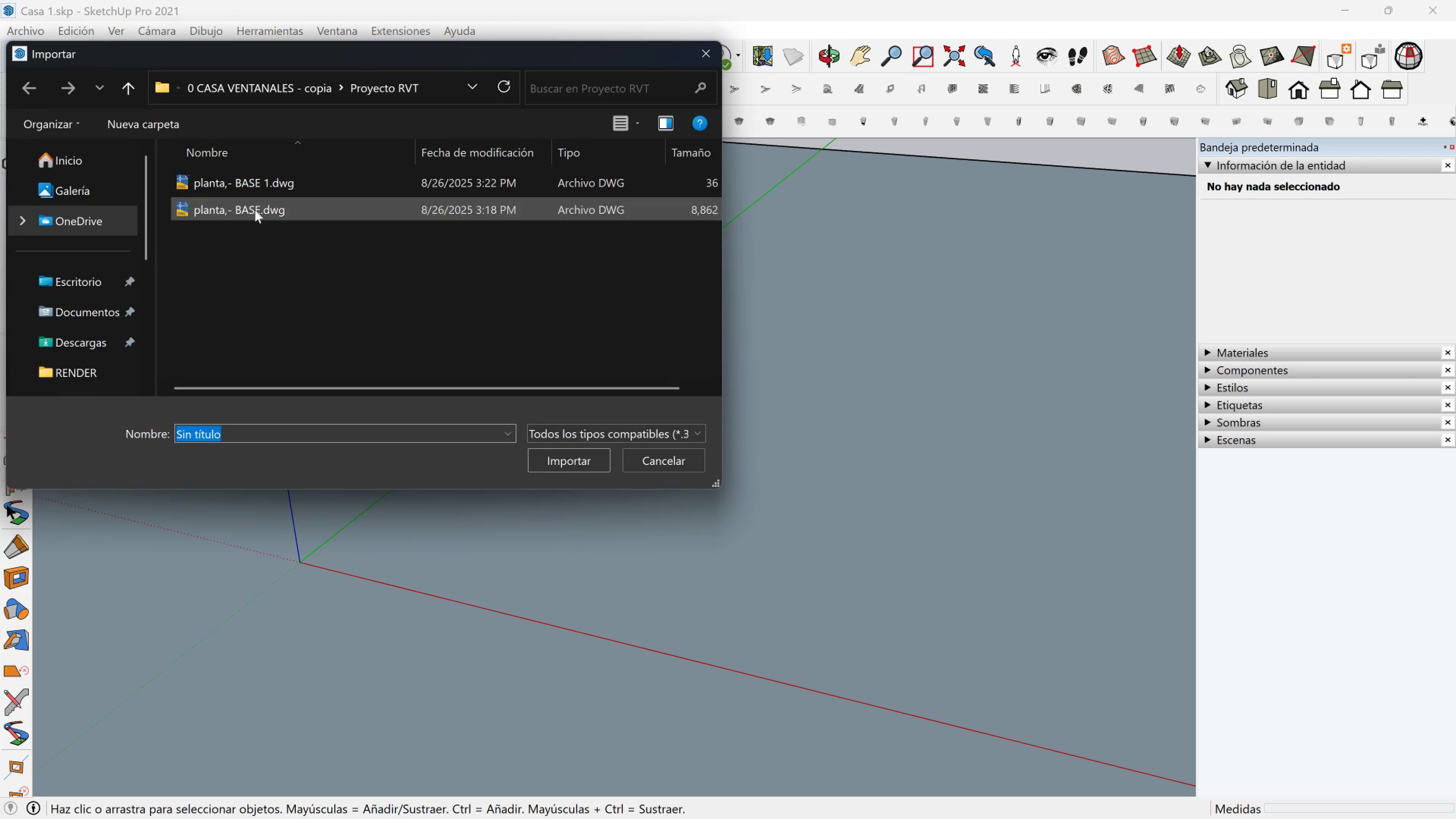 
left_click([277, 183])
 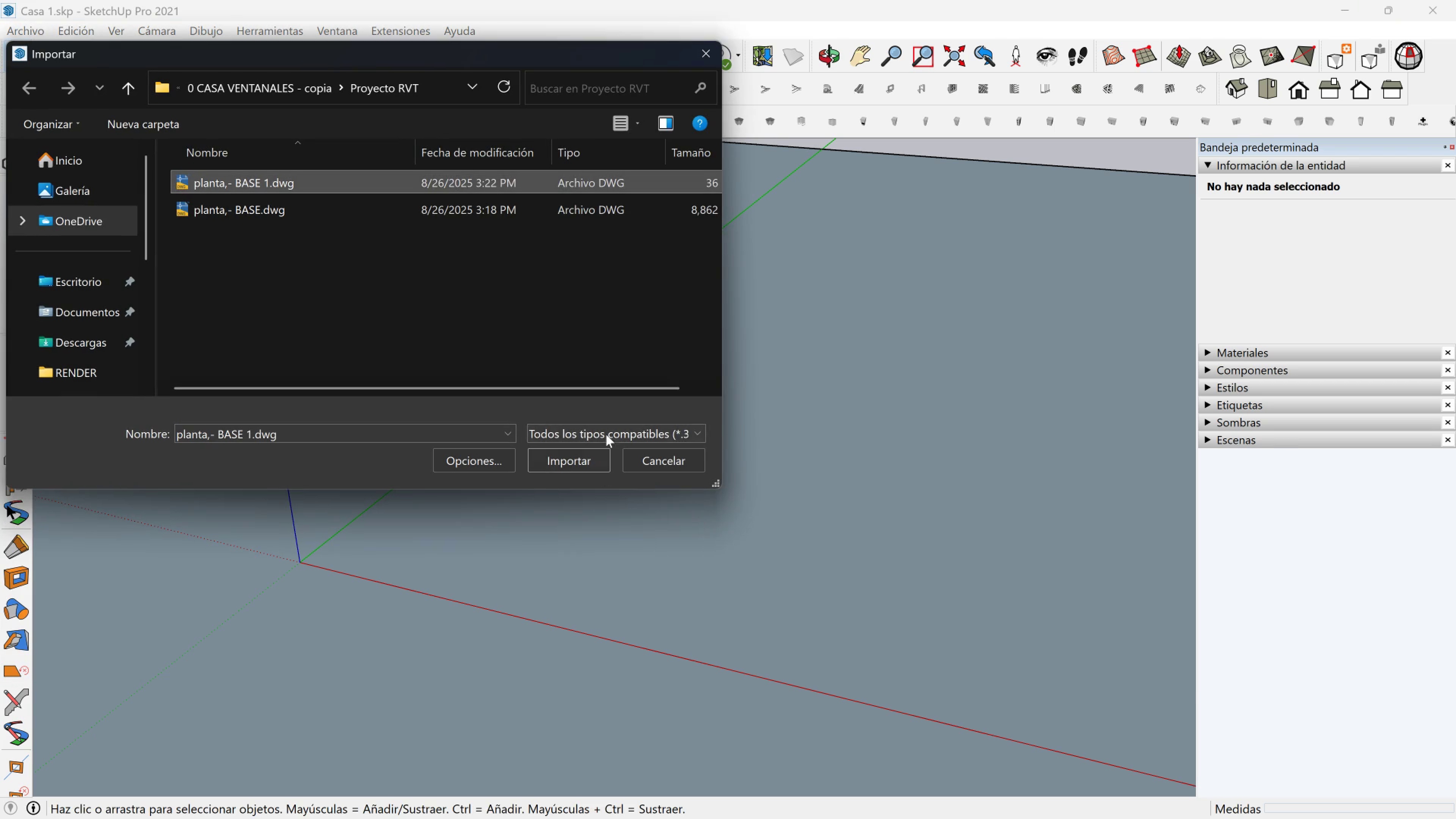 
left_click([606, 434])
 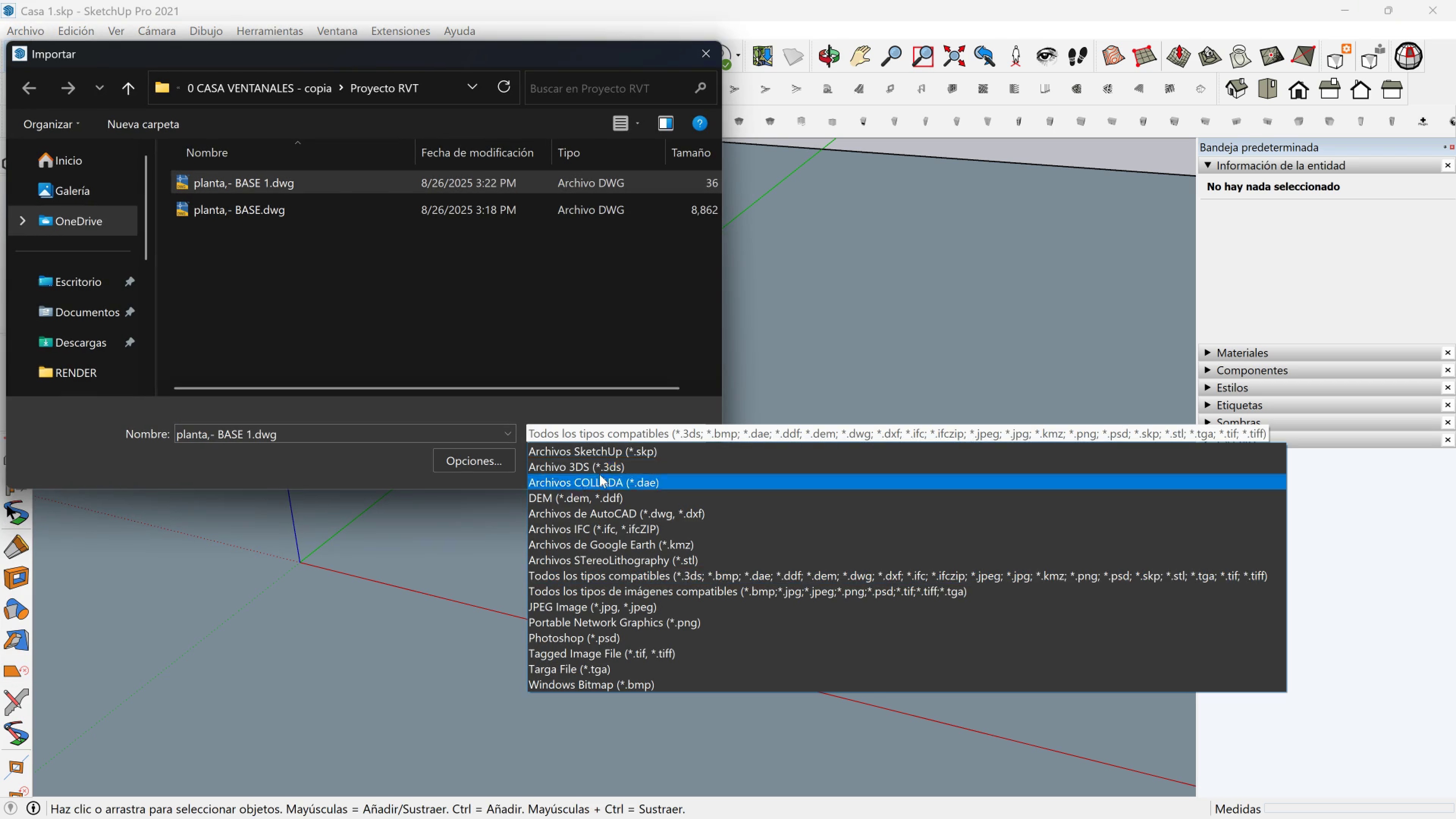 
left_click([619, 453])
 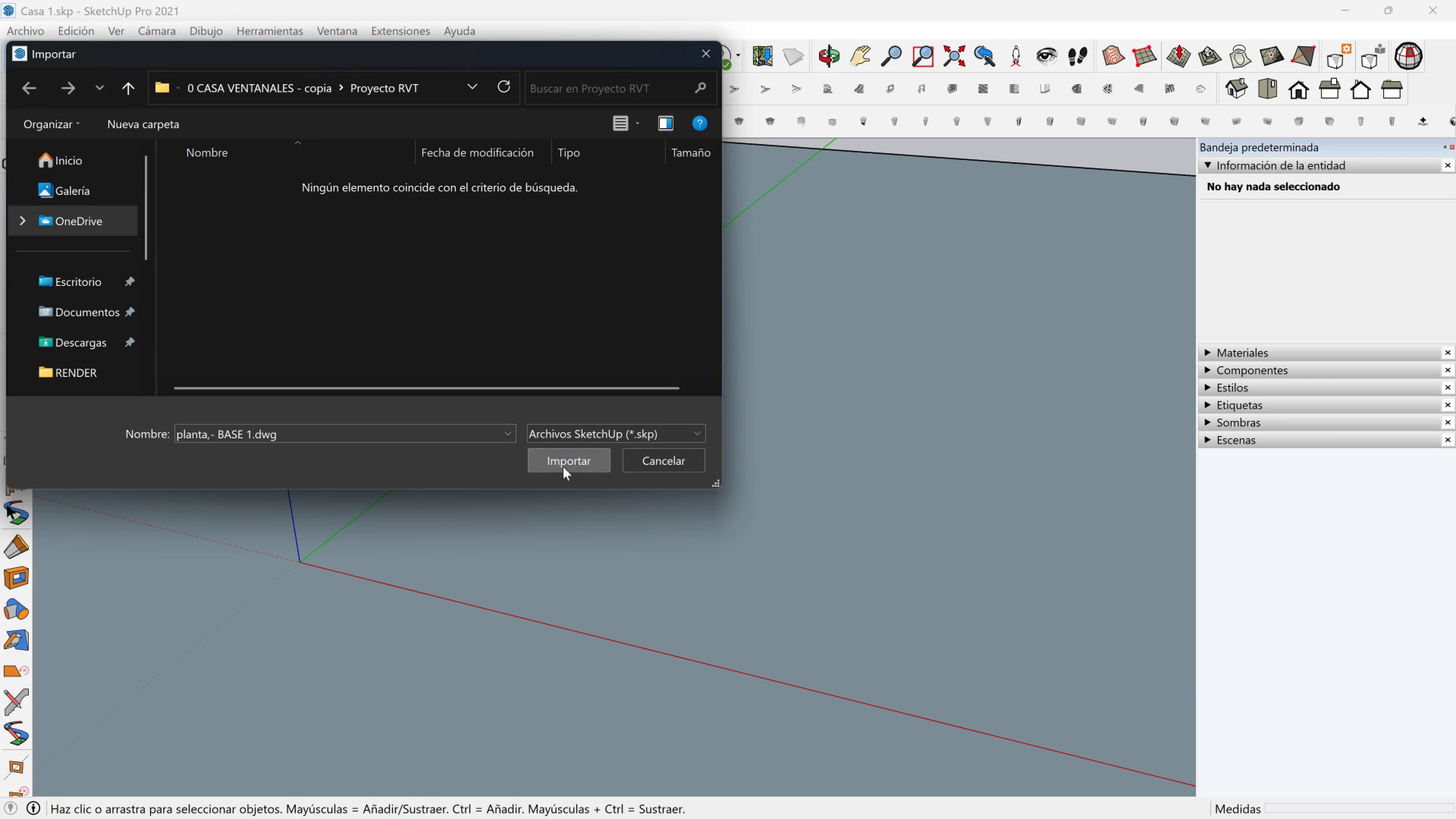 
left_click([563, 467])
 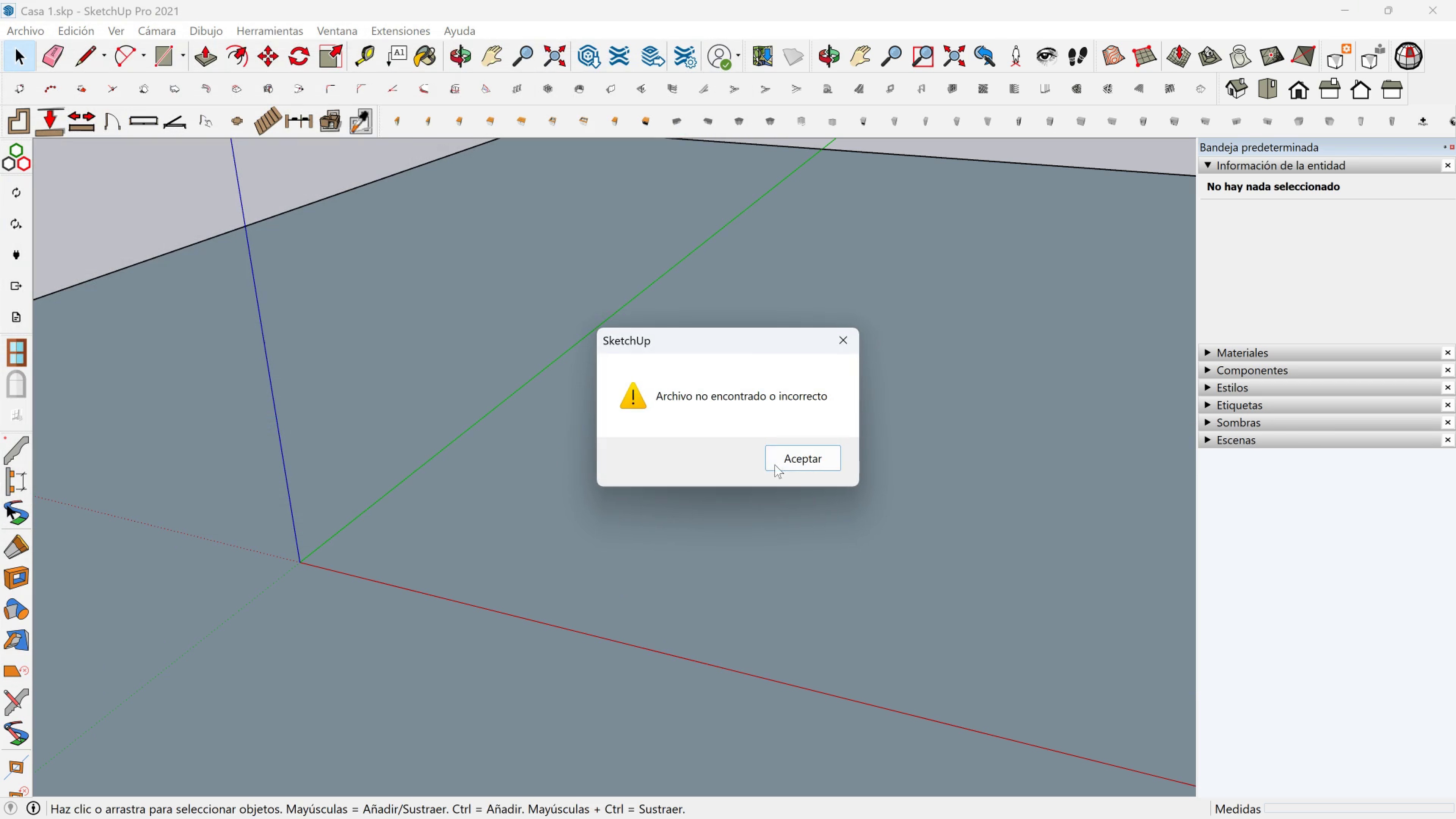 
left_click([783, 463])
 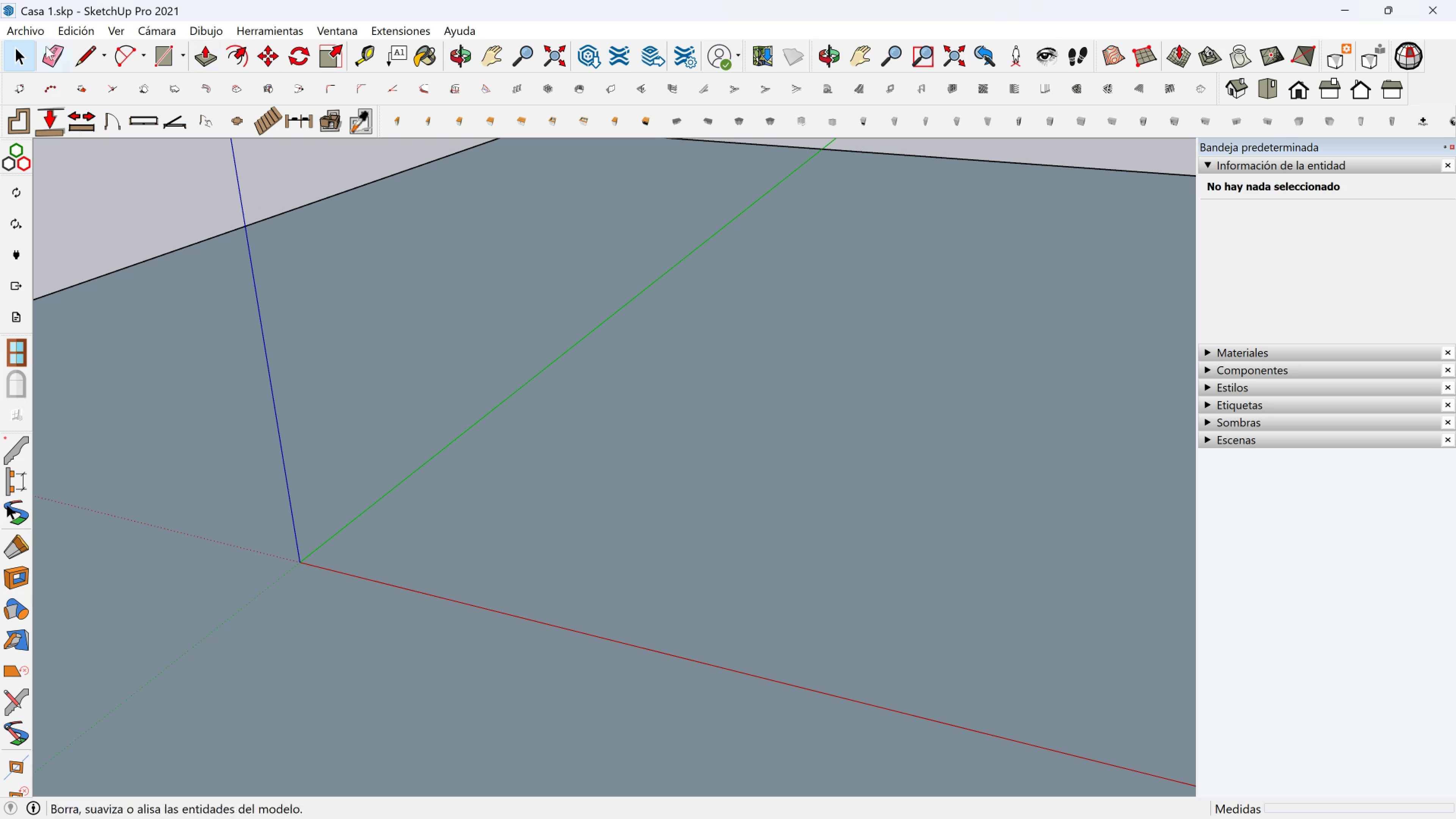 
left_click([18, 27])
 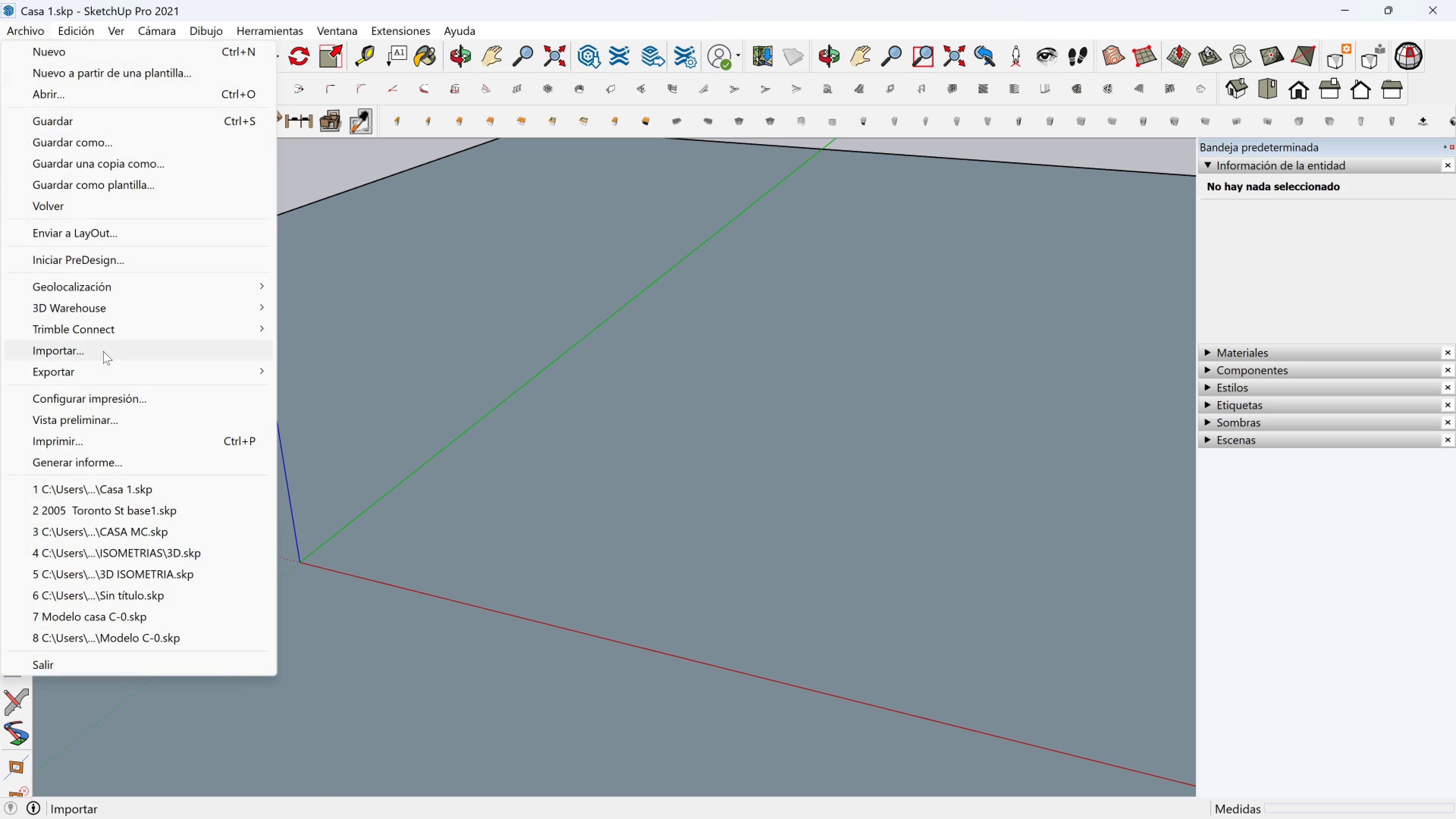 
left_click([103, 351])
 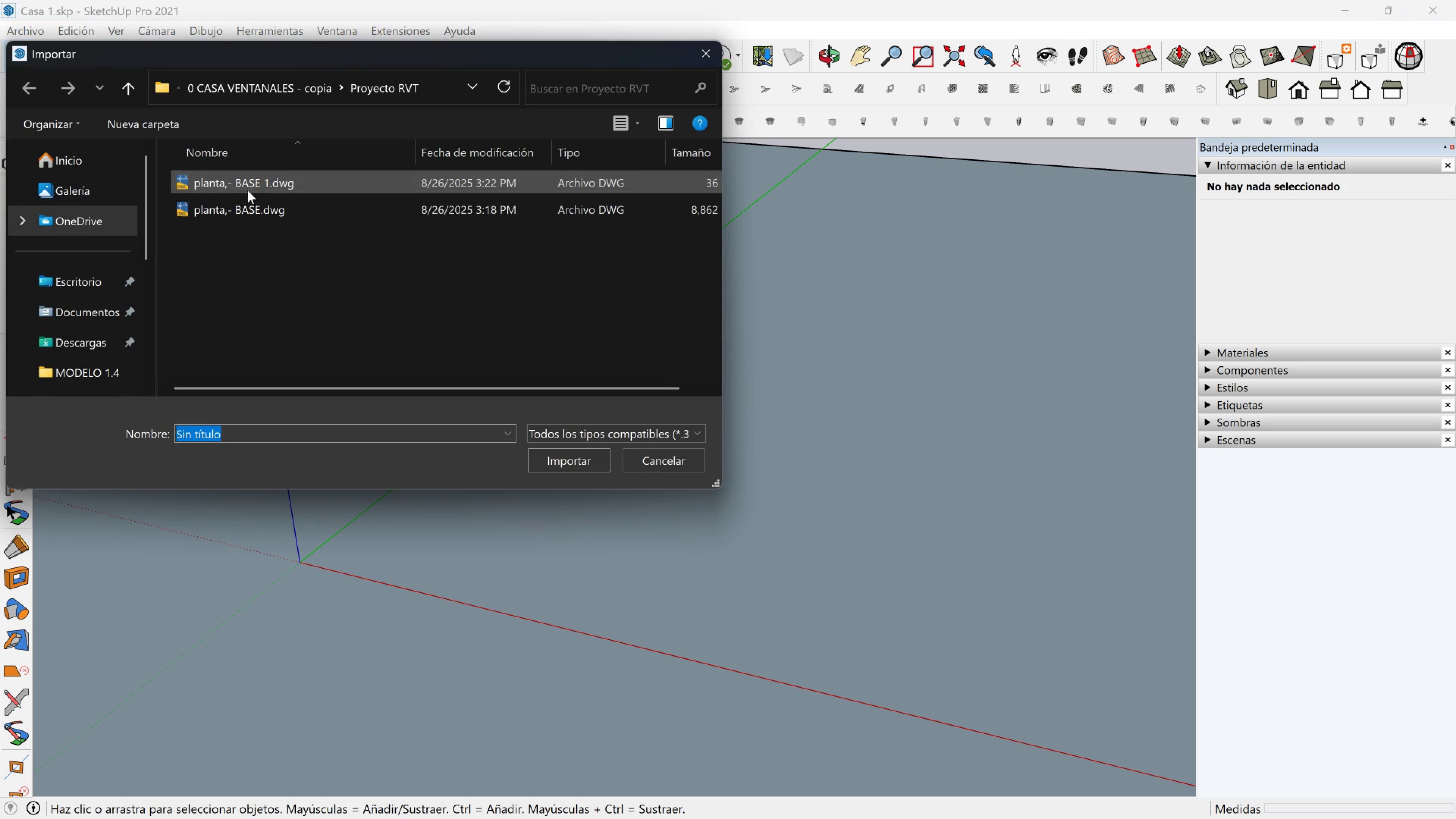 
left_click([249, 187])
 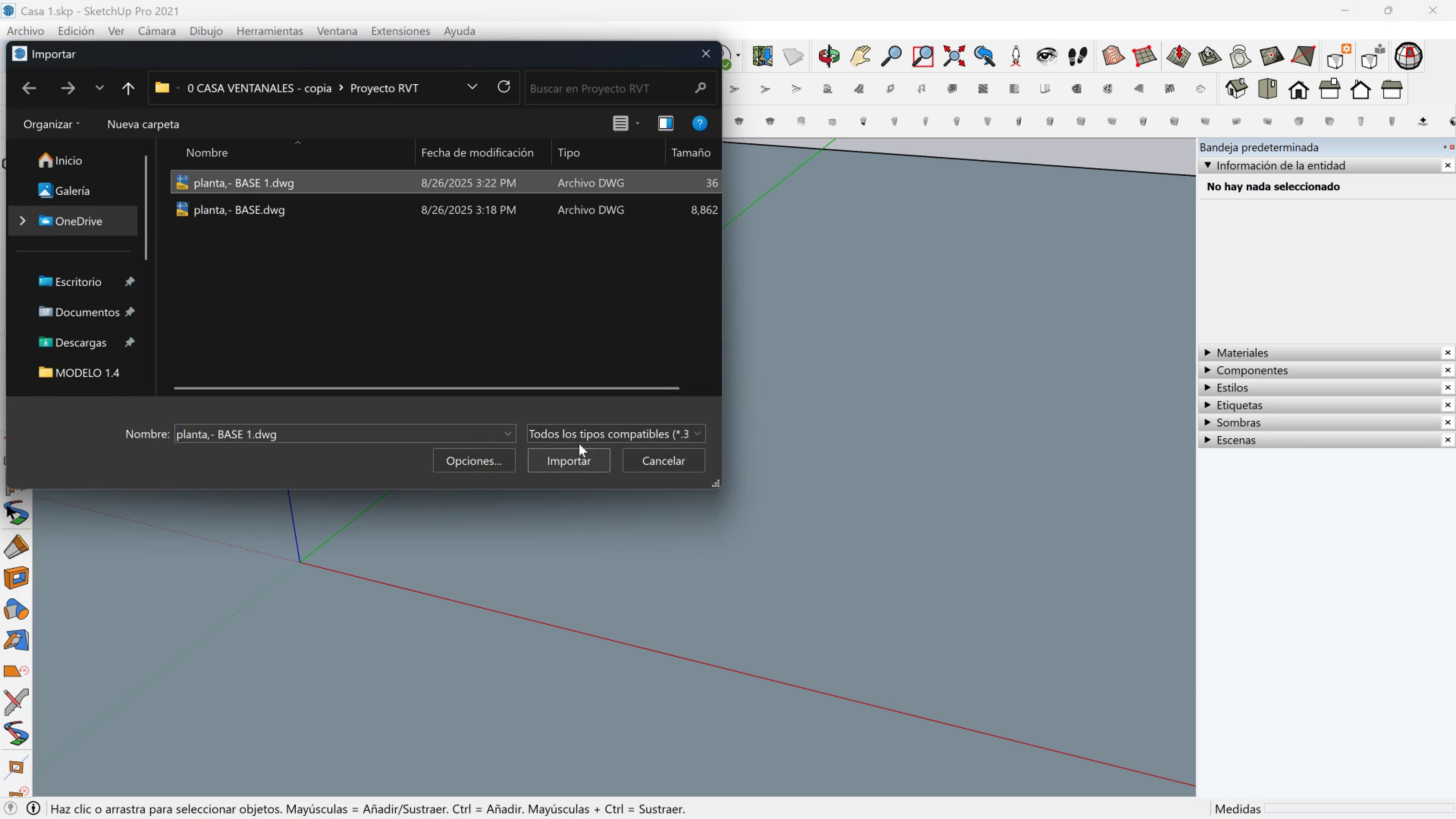 
double_click([590, 431])
 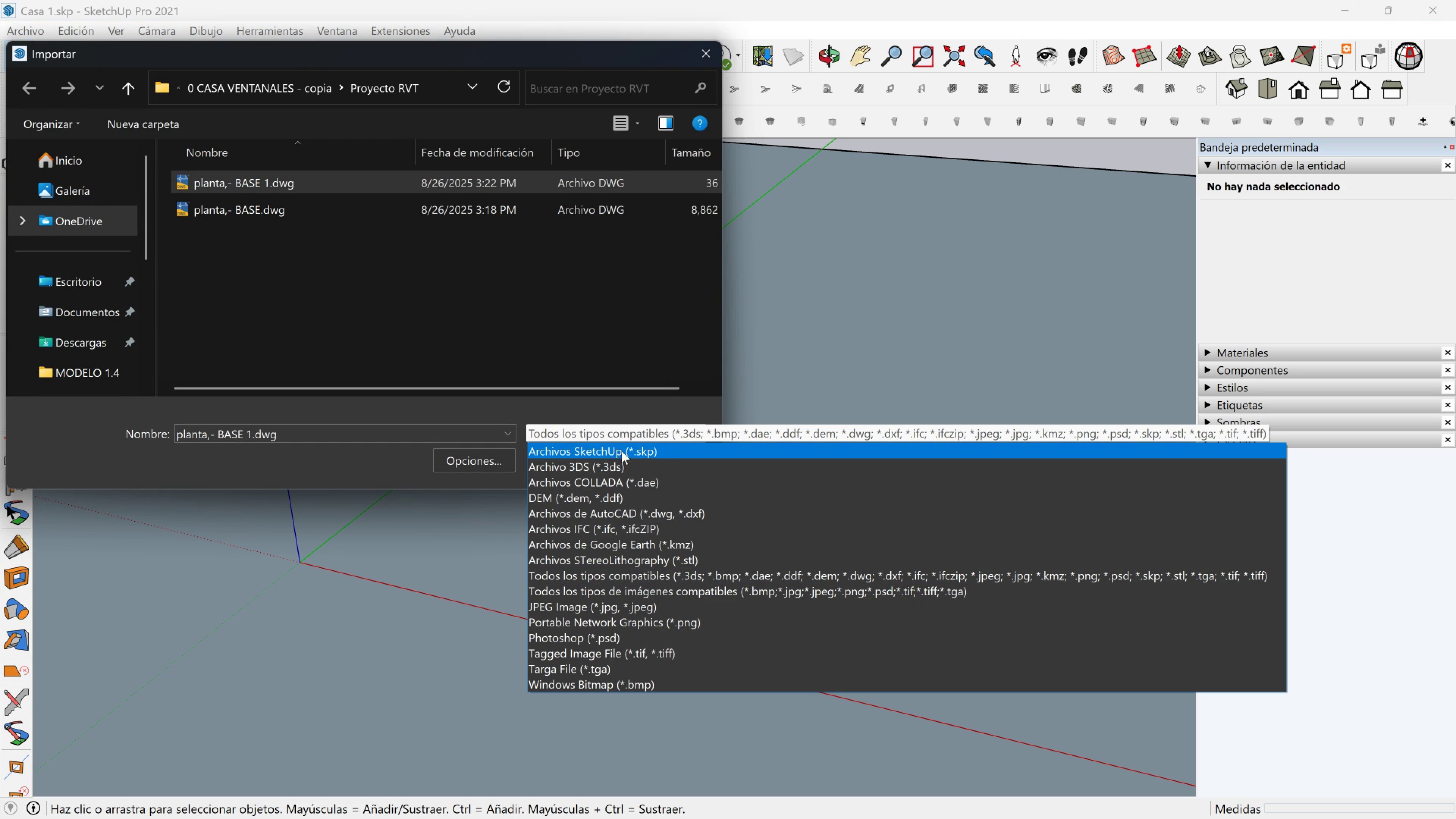 
scroll: coordinate [619, 465], scroll_direction: up, amount: 1.0
 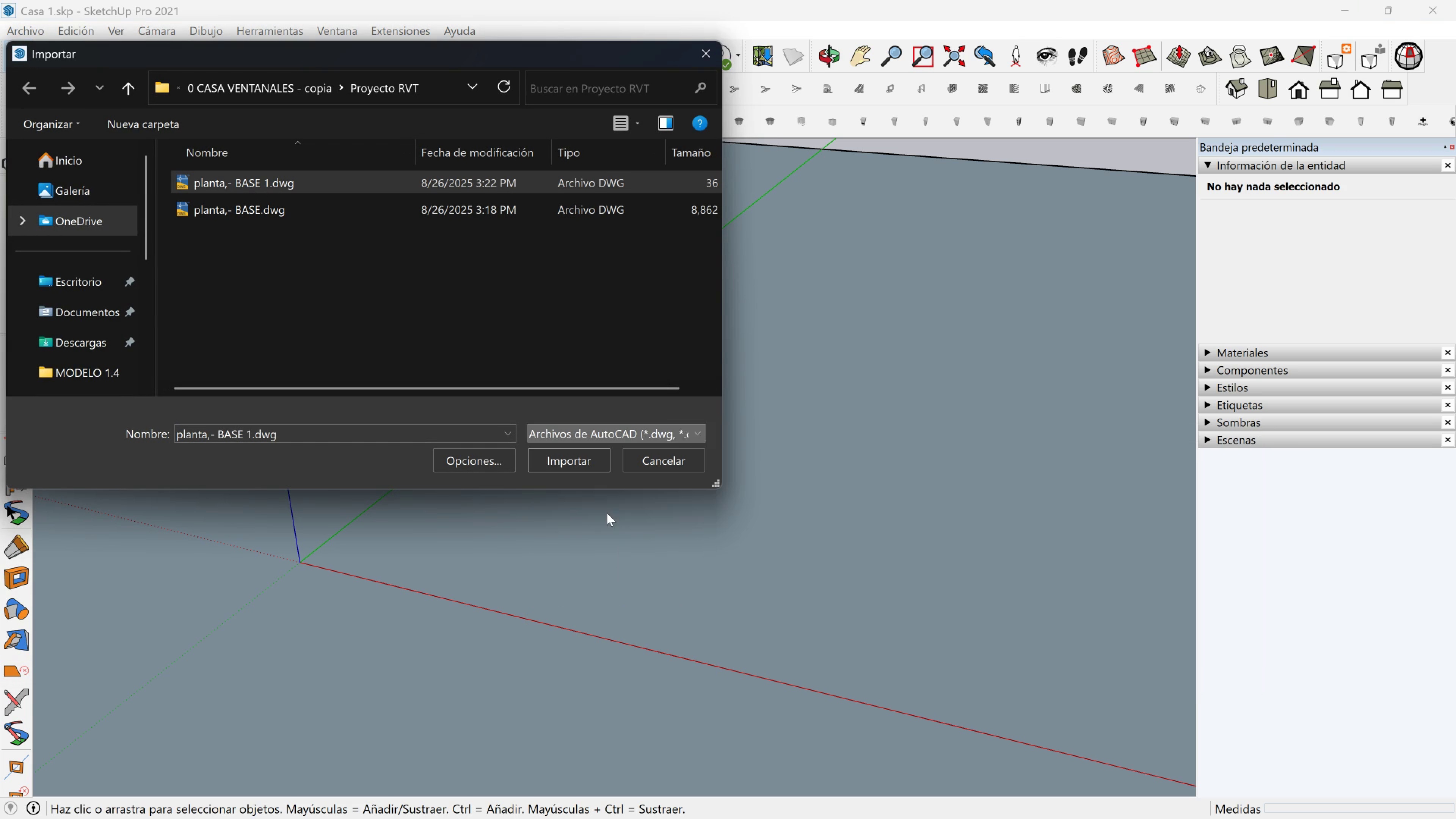 
left_click([607, 513])
 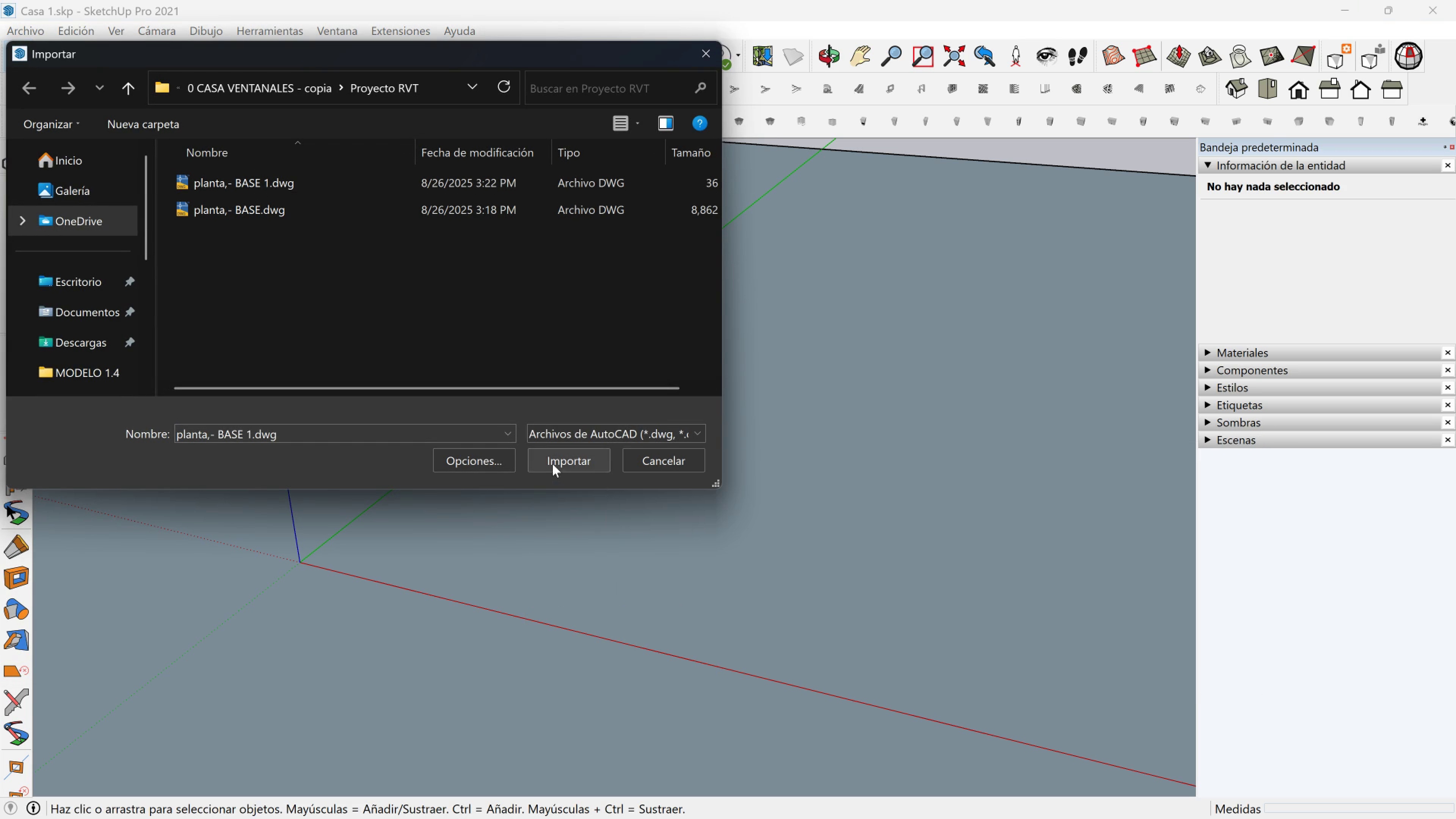 
left_click([494, 462])
 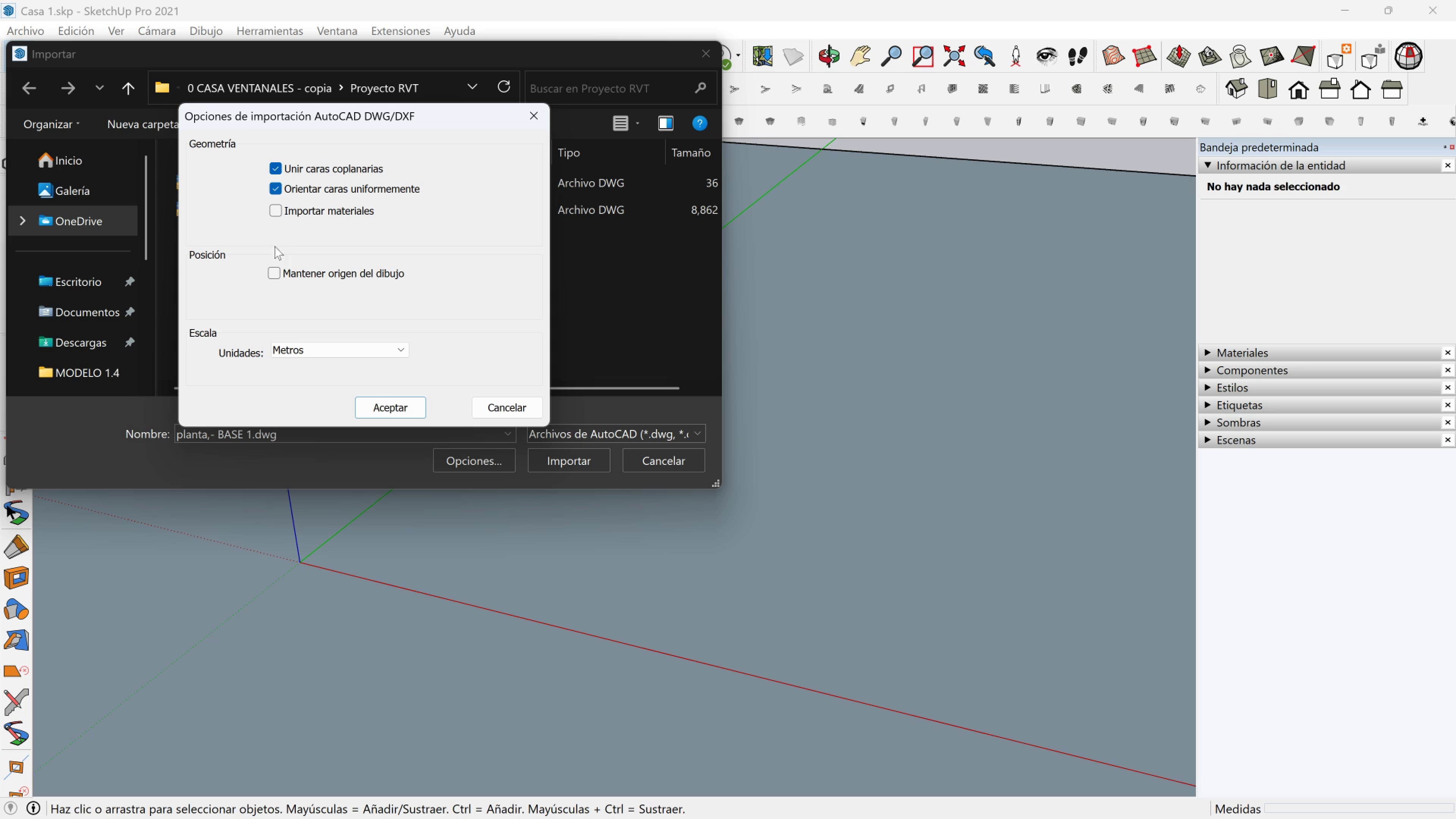 
left_click([271, 275])
 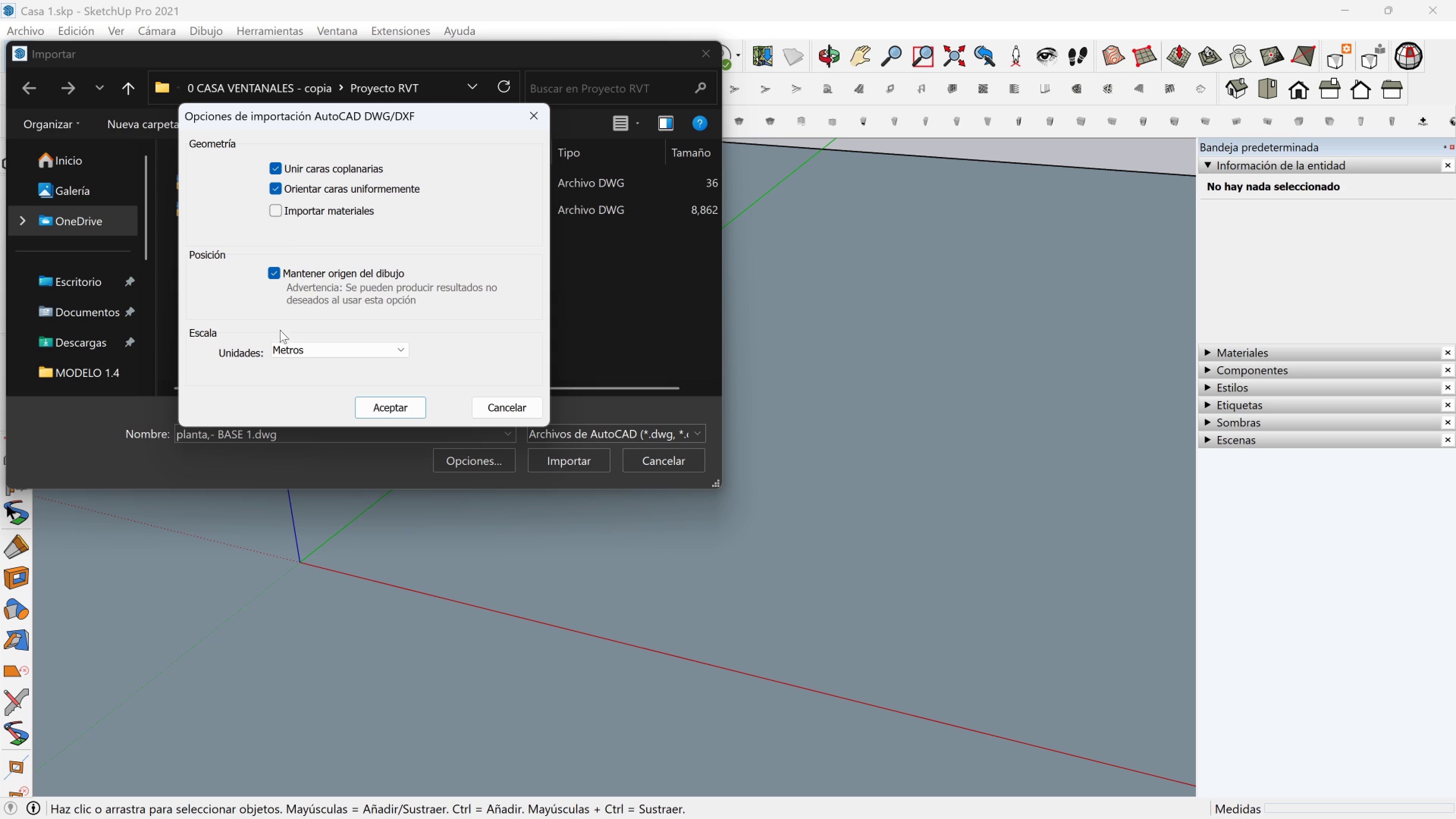 
left_click([279, 271])
 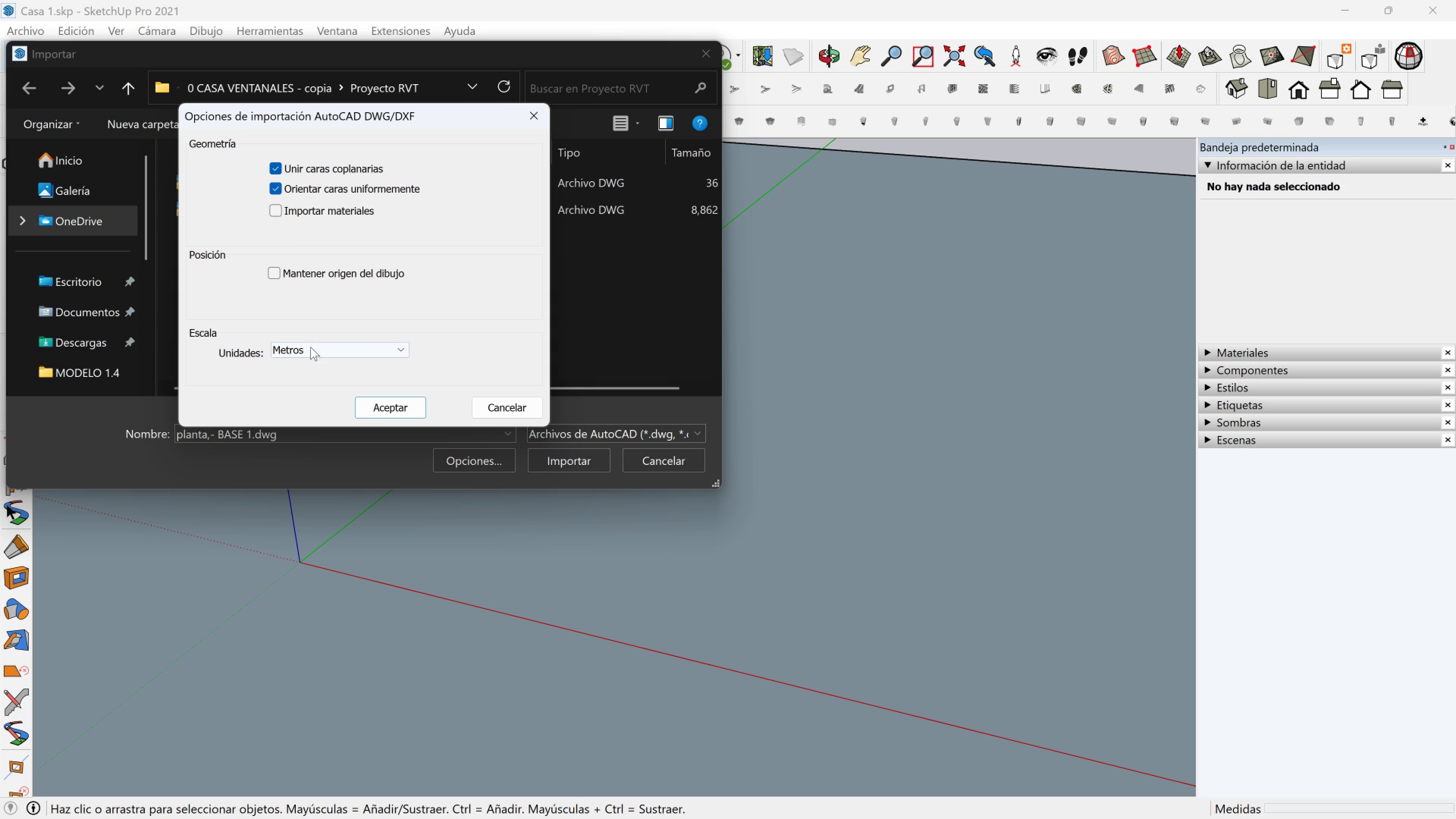 
left_click([311, 347])
 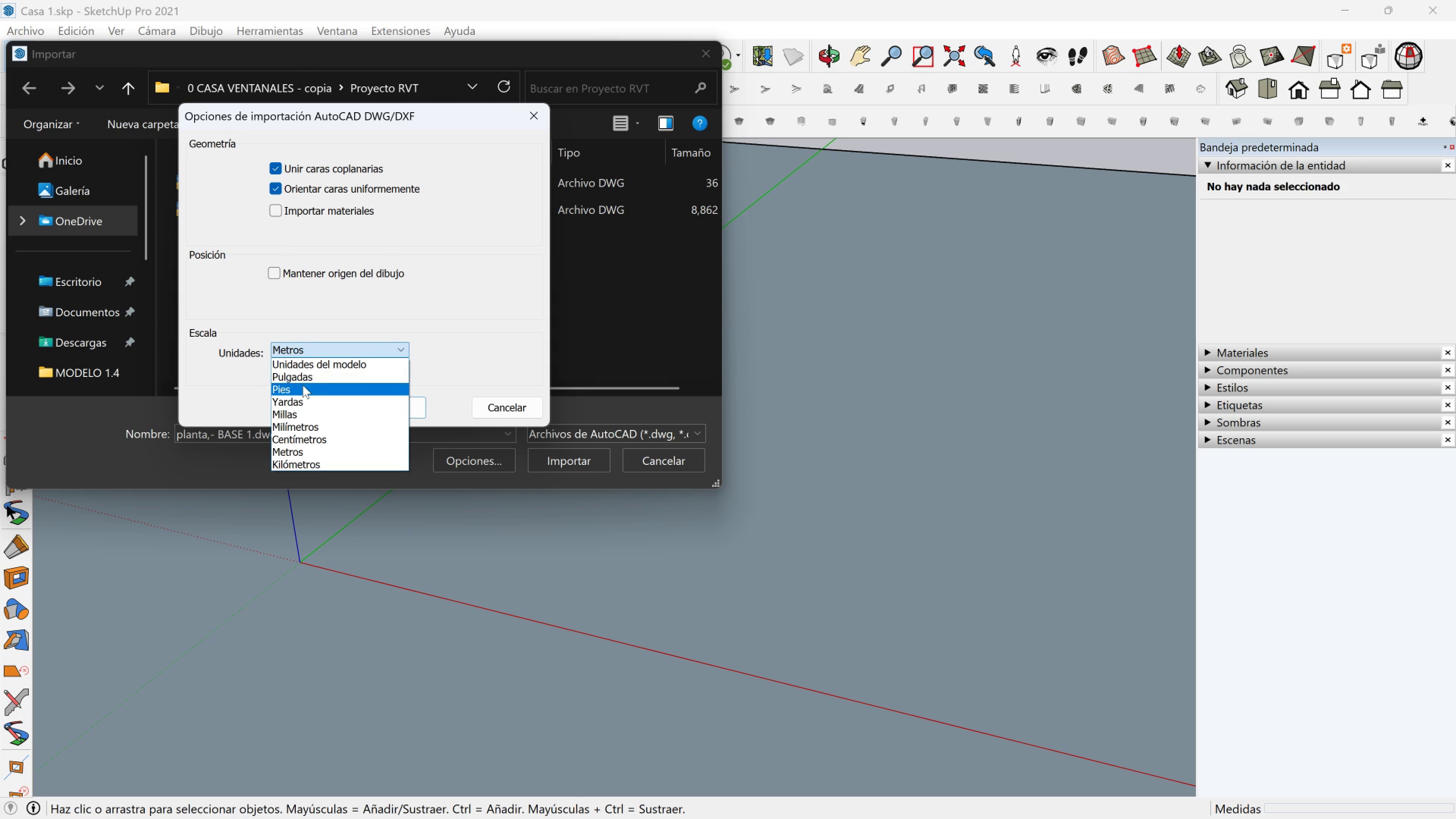 
left_click([304, 382])
 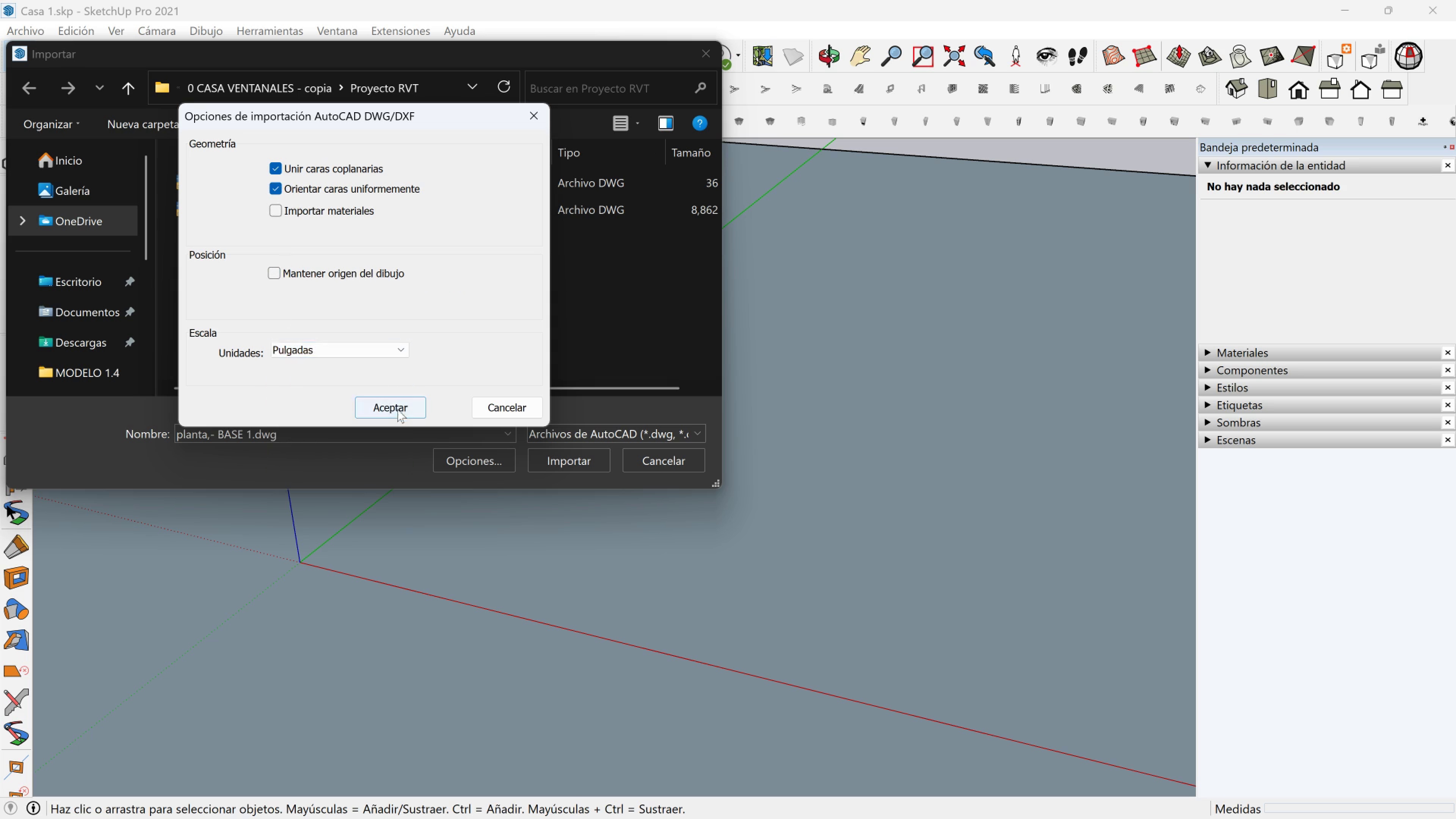 
left_click([397, 409])
 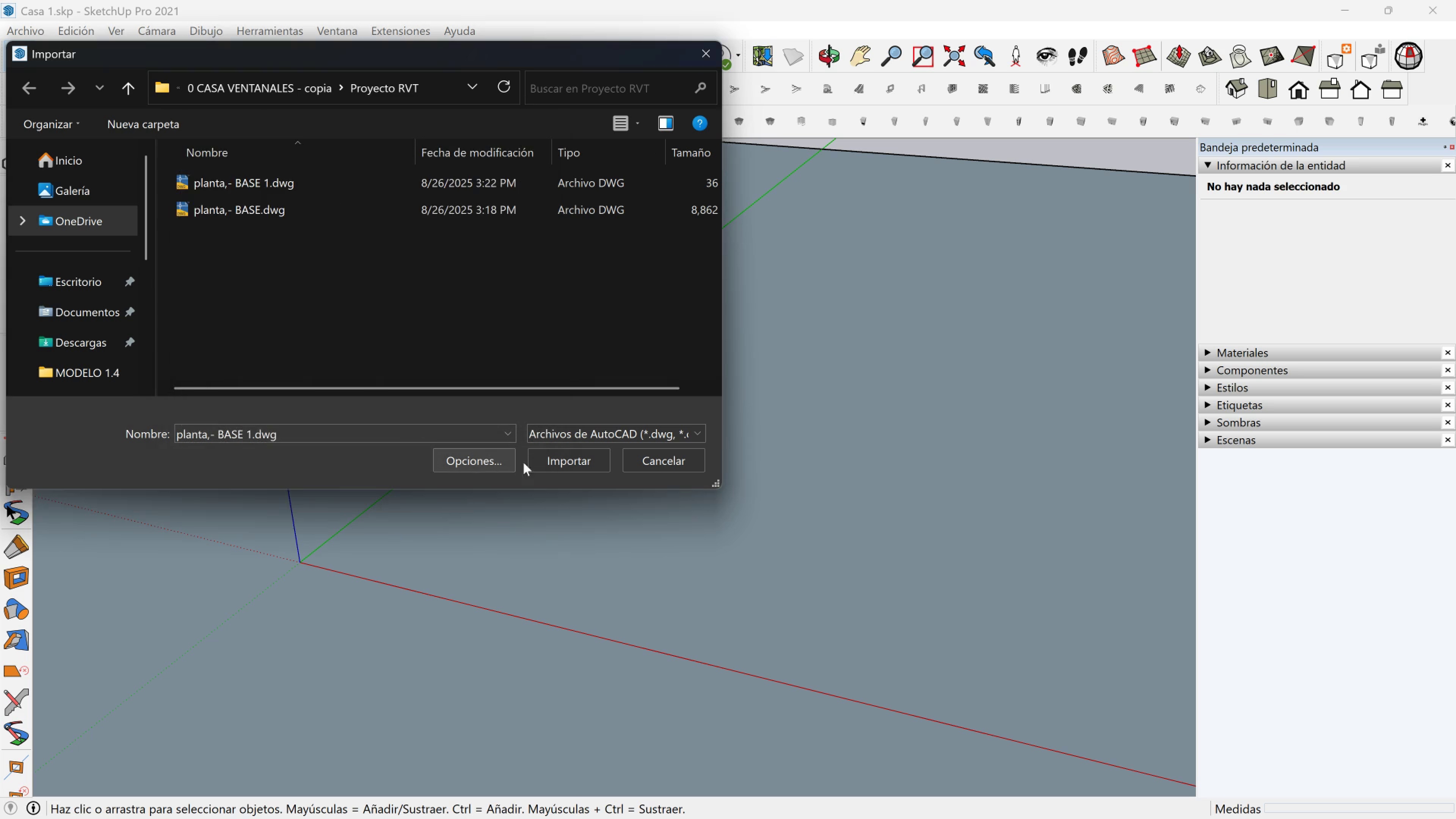 
left_click([552, 462])
 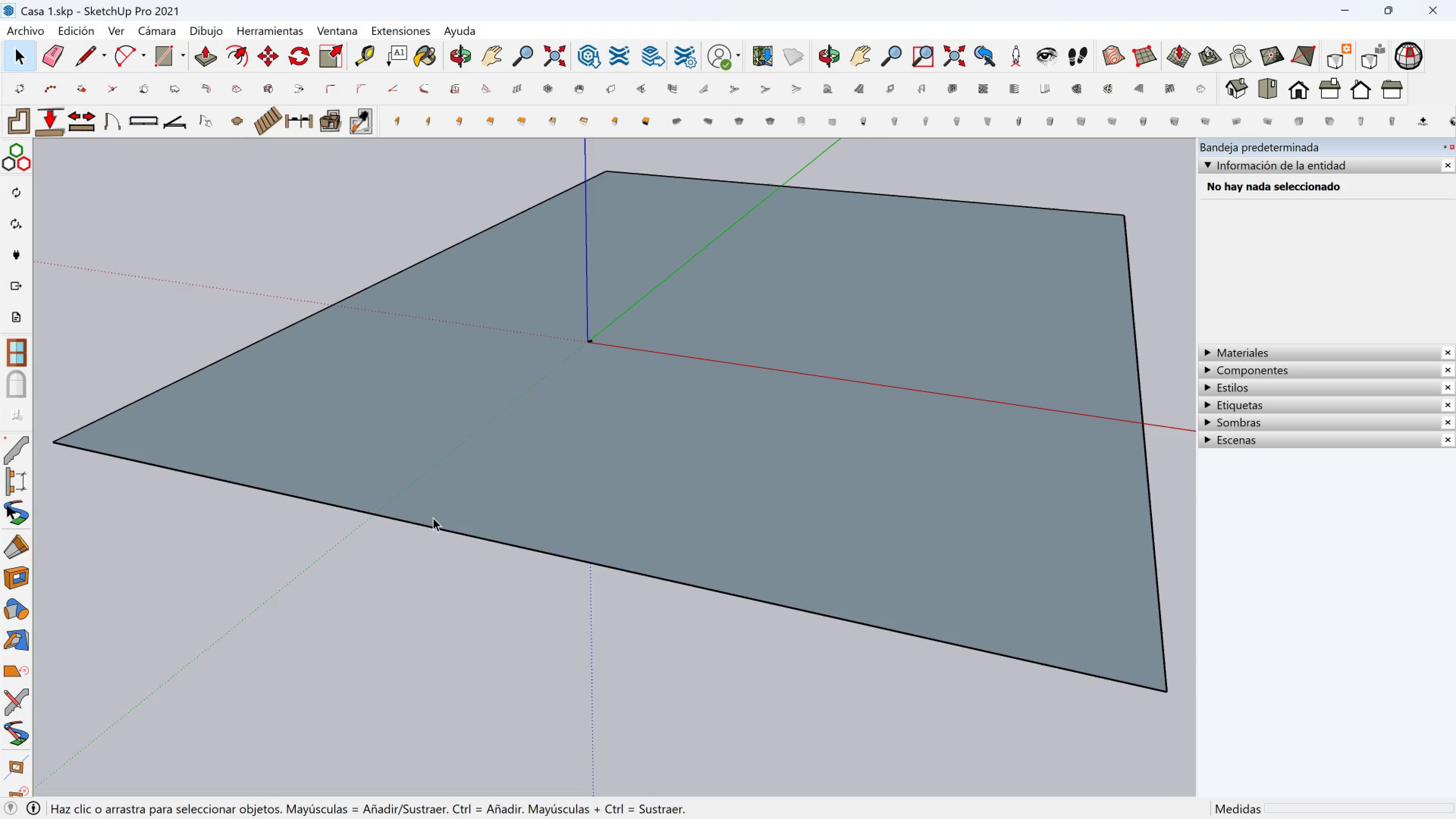 
scroll: coordinate [462, 396], scroll_direction: up, amount: 53.0
 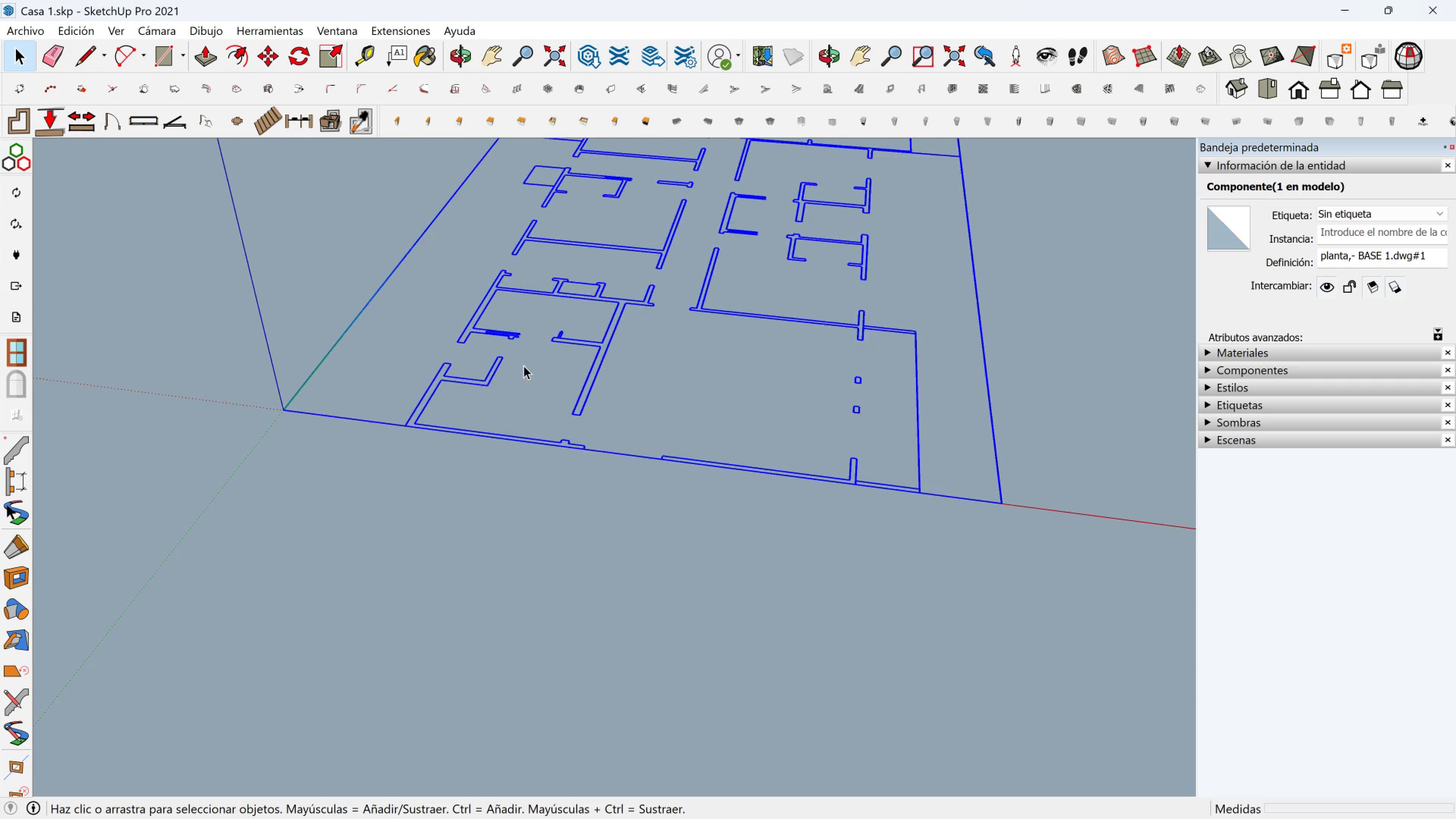 
key(Shift+ShiftLeft)
 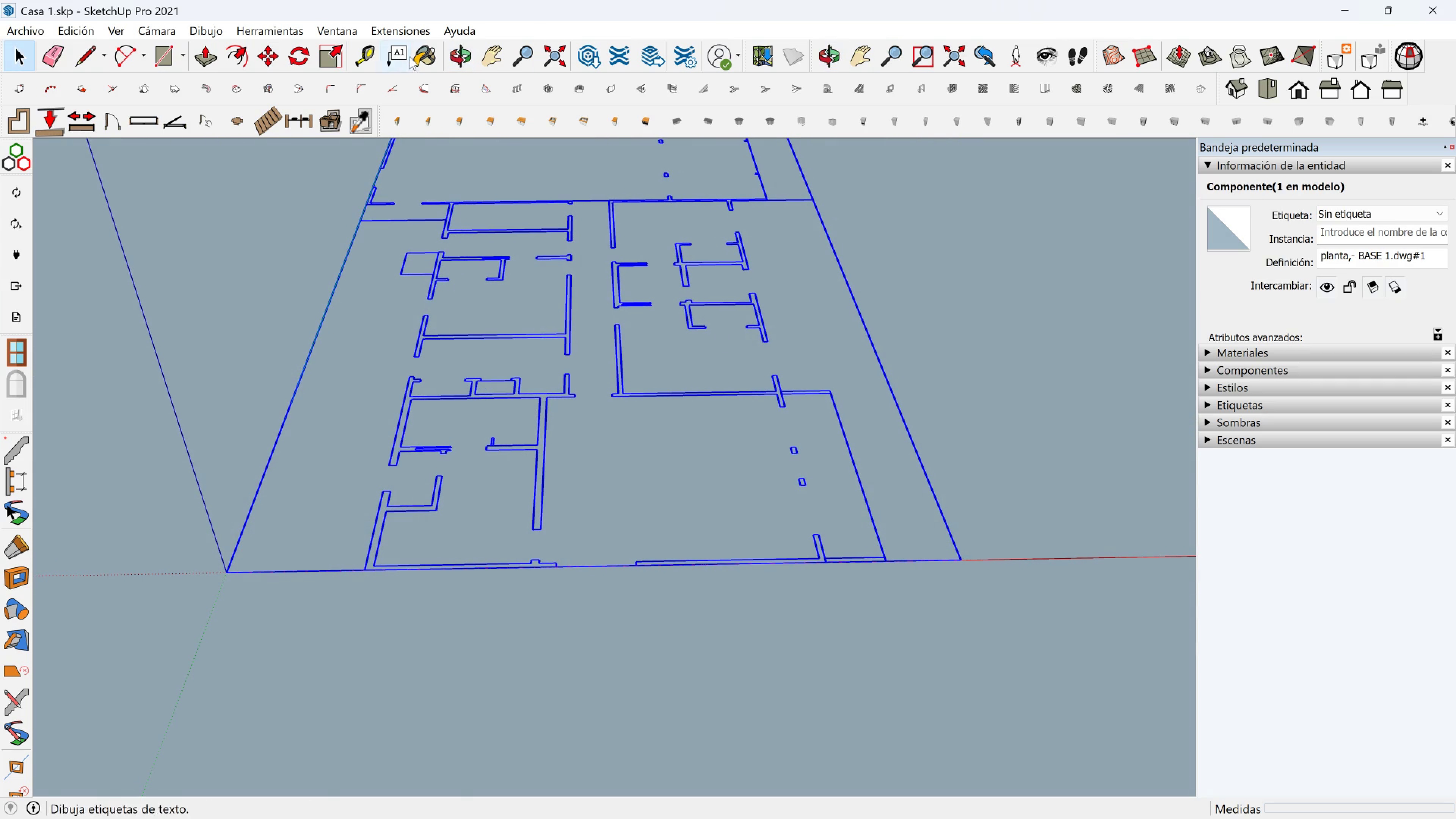 
left_click([372, 56])
 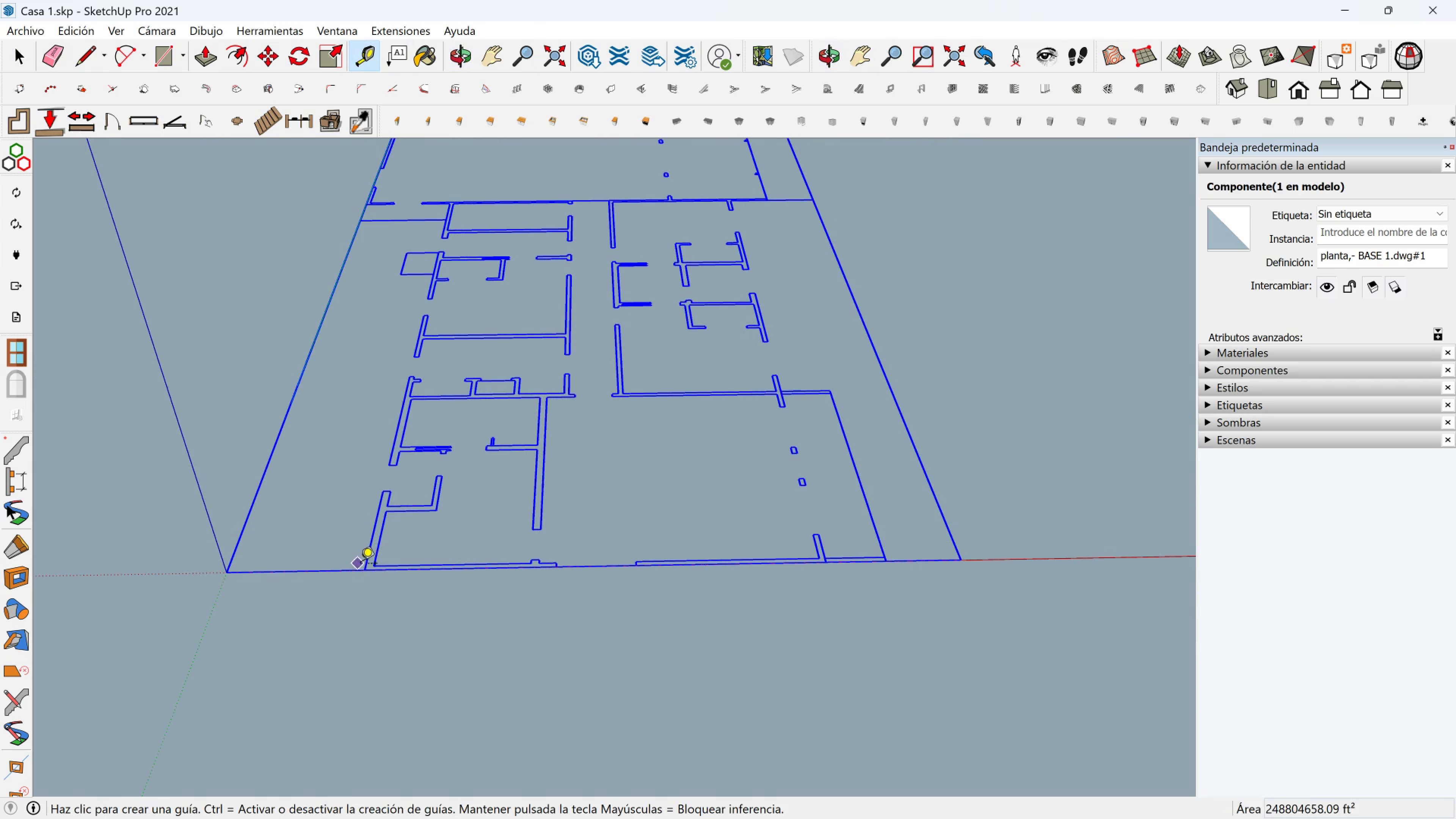 
left_click([361, 565])
 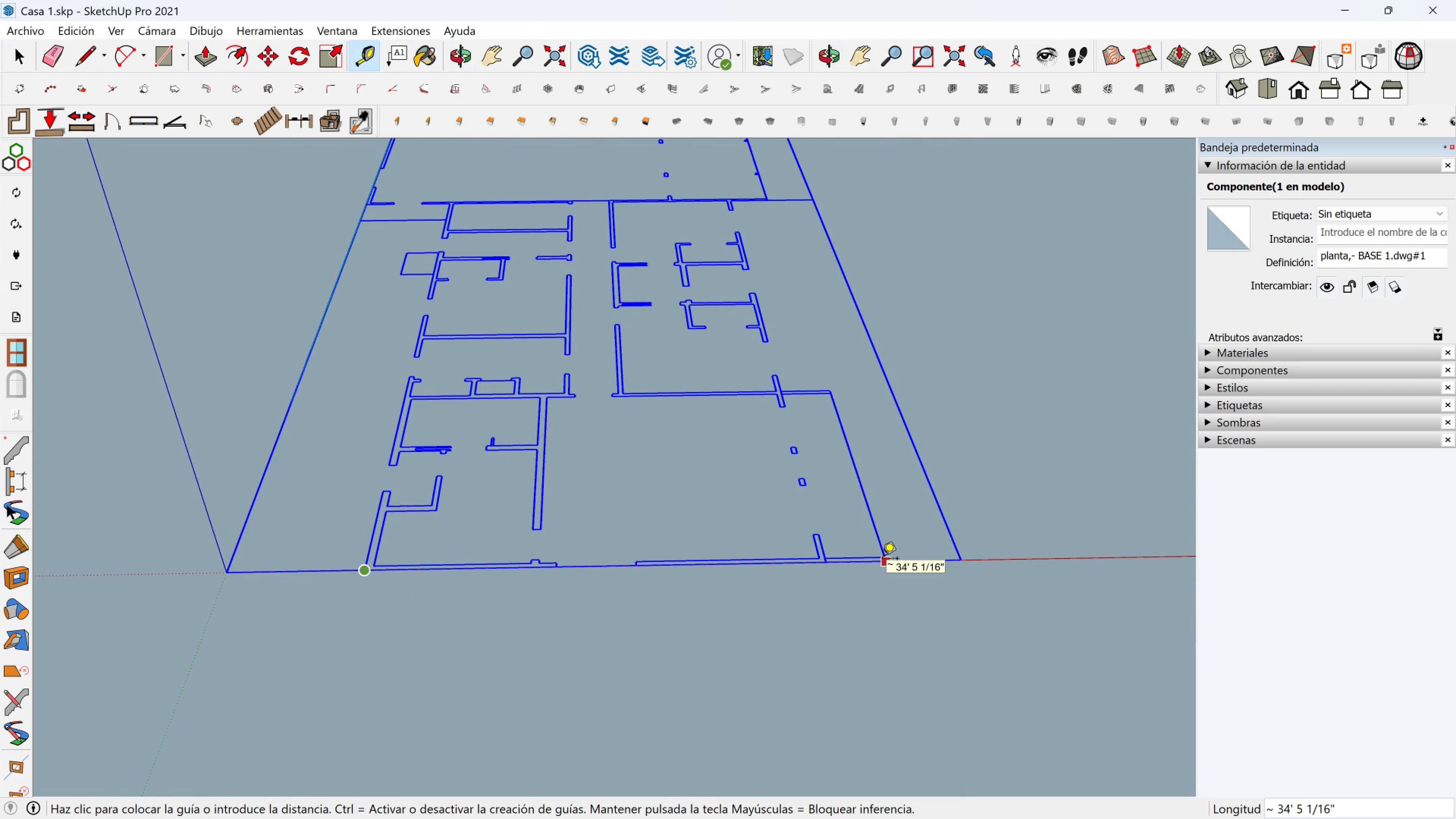 
key(Escape)
 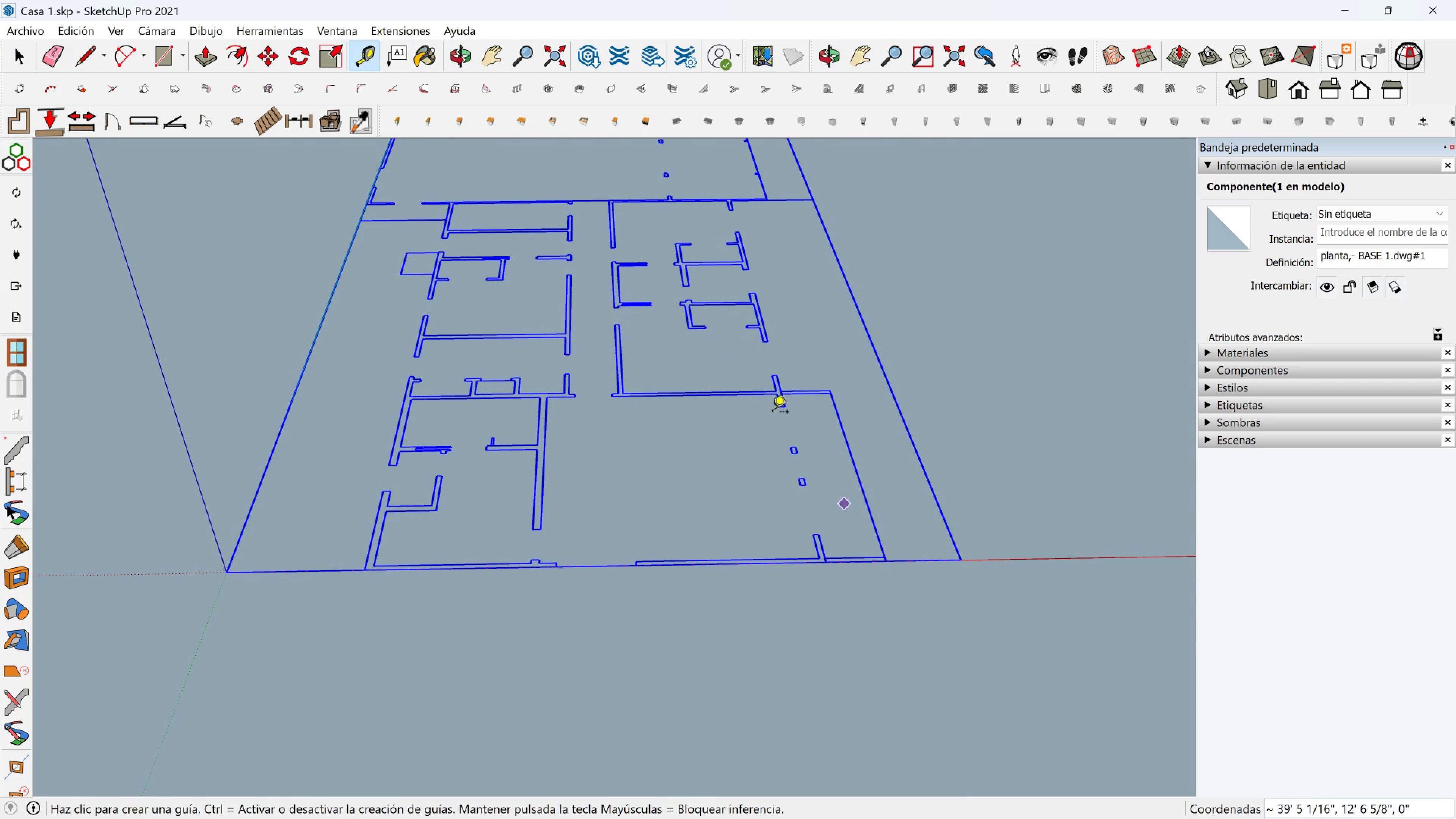 
scroll: coordinate [752, 382], scroll_direction: down, amount: 2.0
 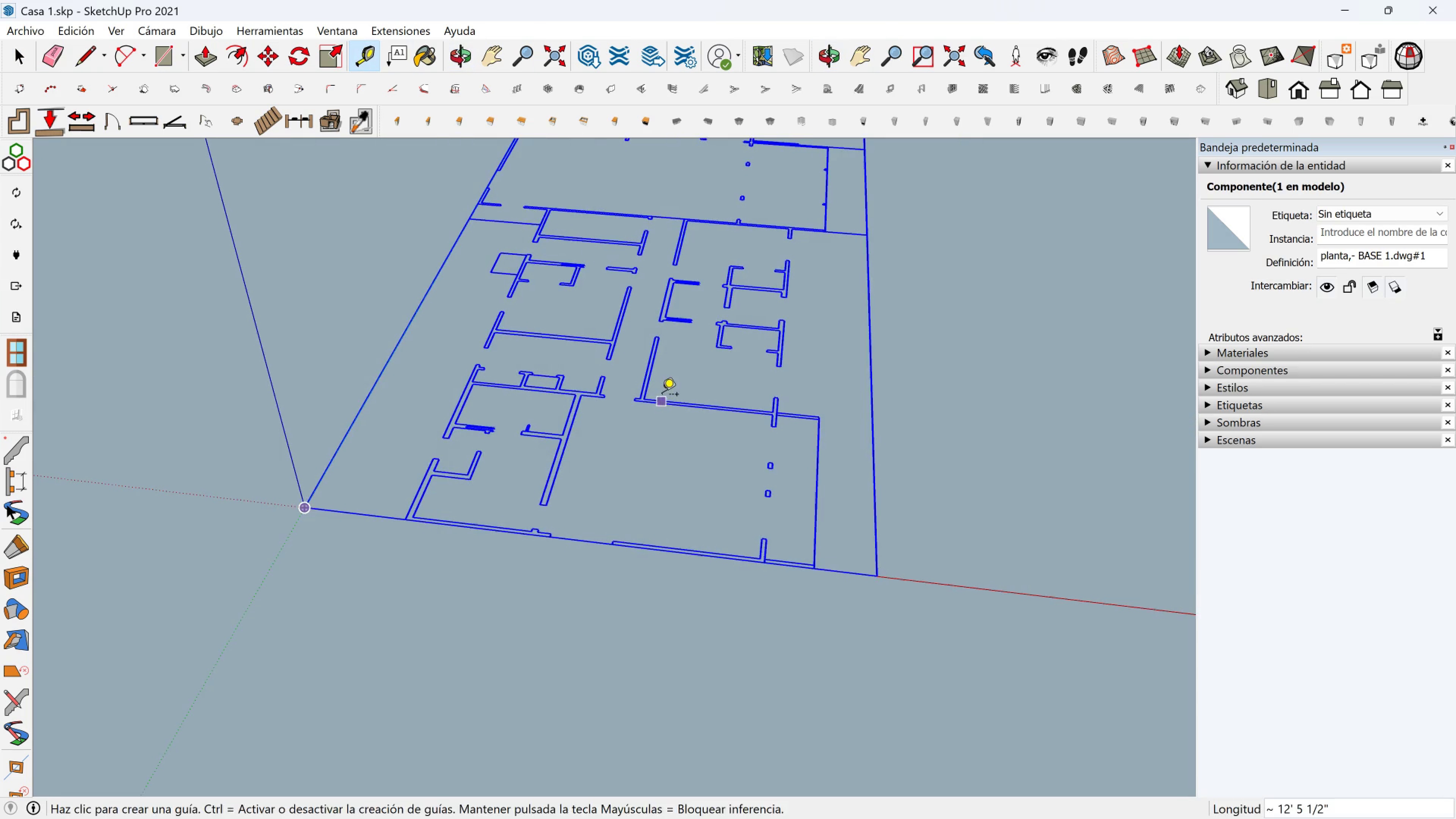 
key(Space)
 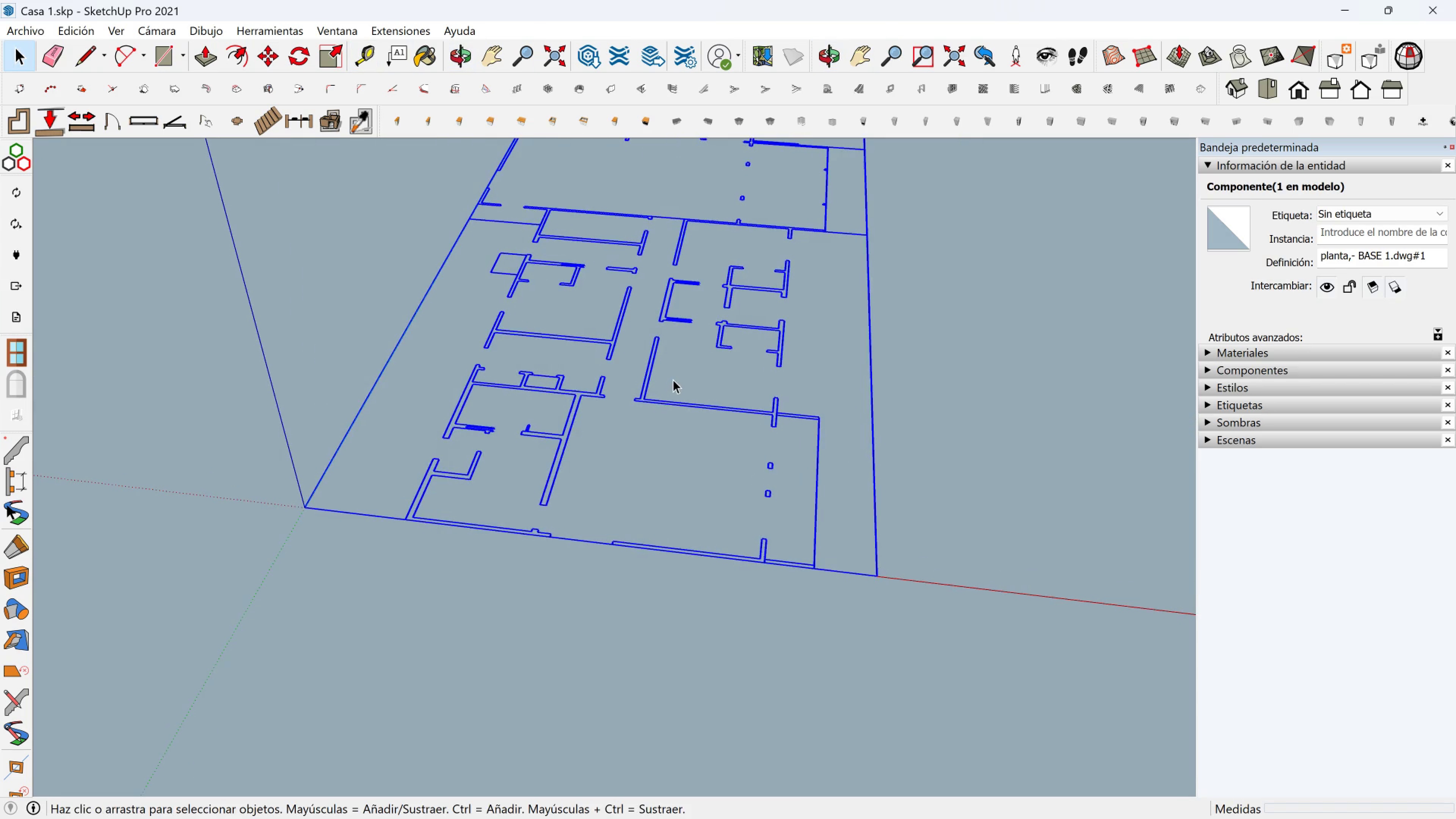 
scroll: coordinate [674, 376], scroll_direction: down, amount: 2.0
 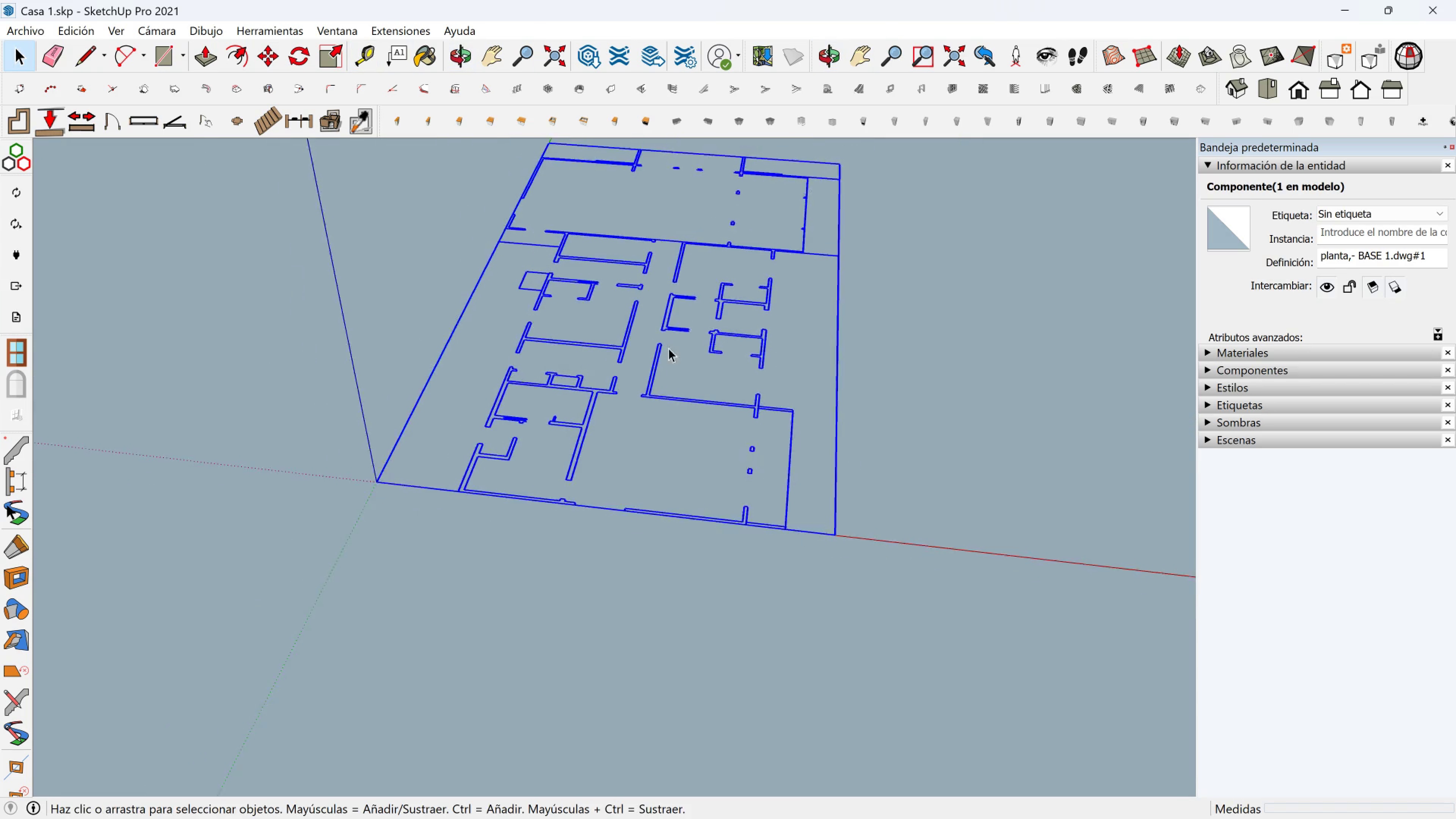 
hold_key(key=ShiftLeft, duration=0.35)
 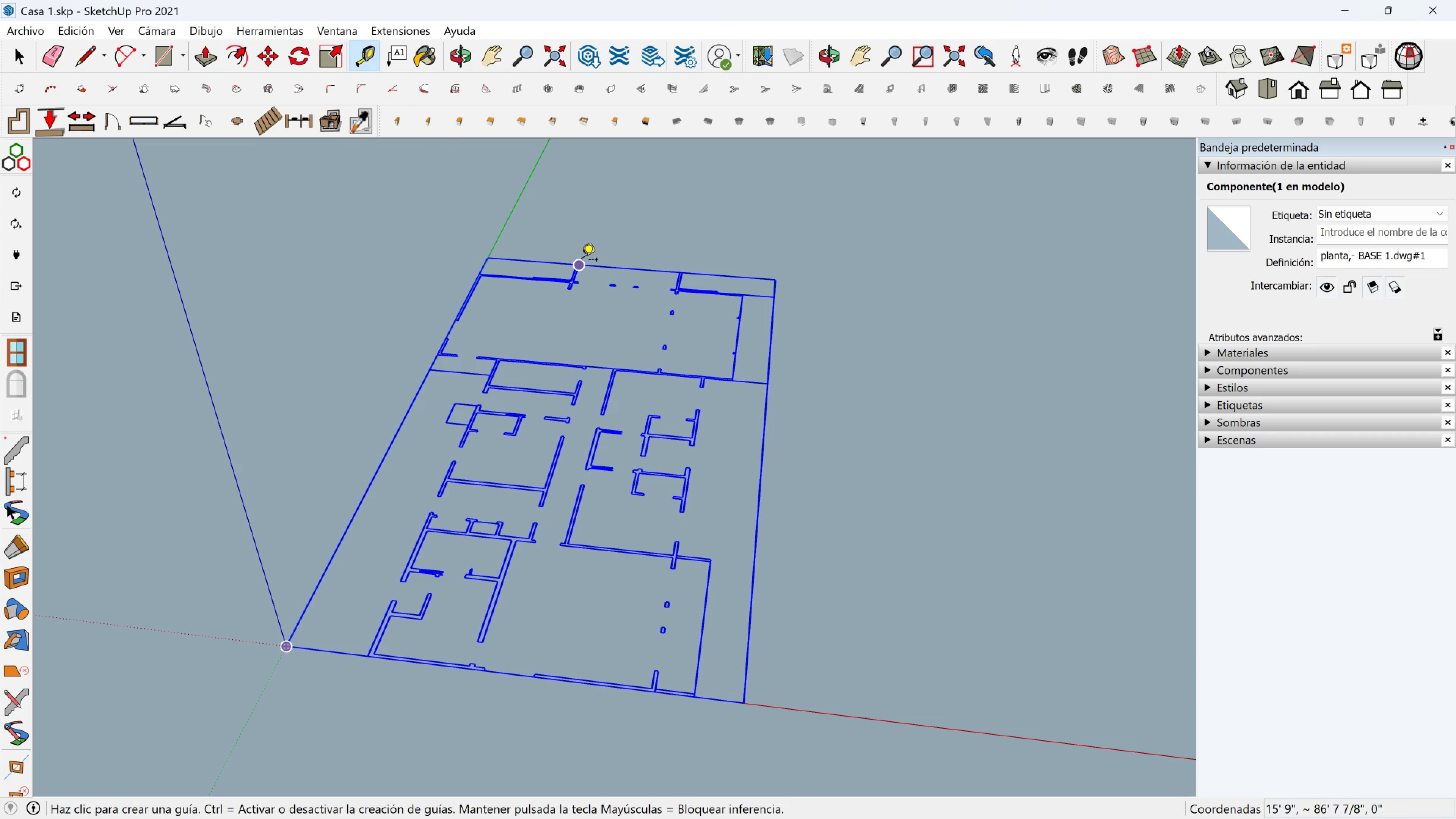 
left_click([579, 260])
 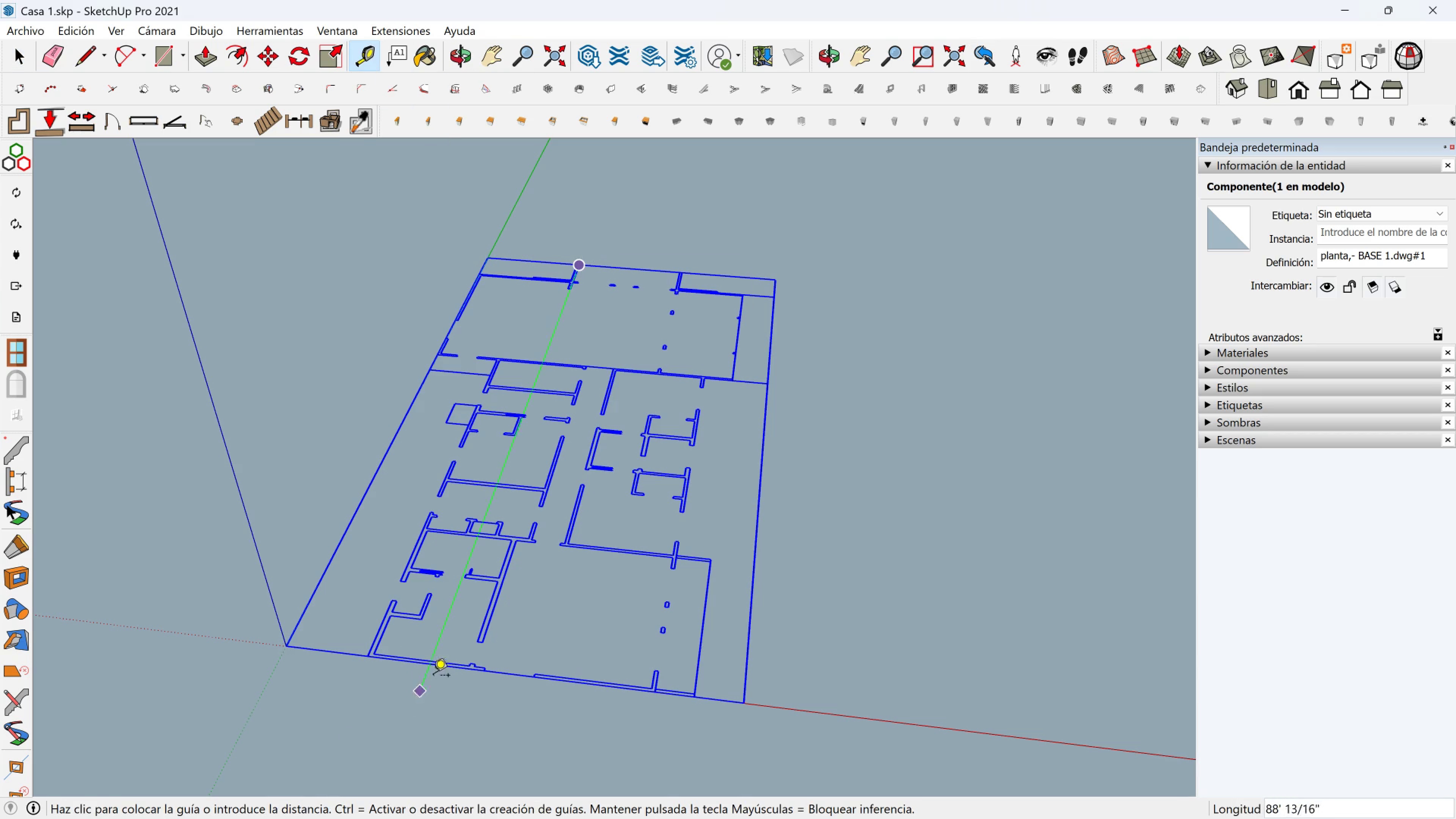 
mouse_move([432, 667])
 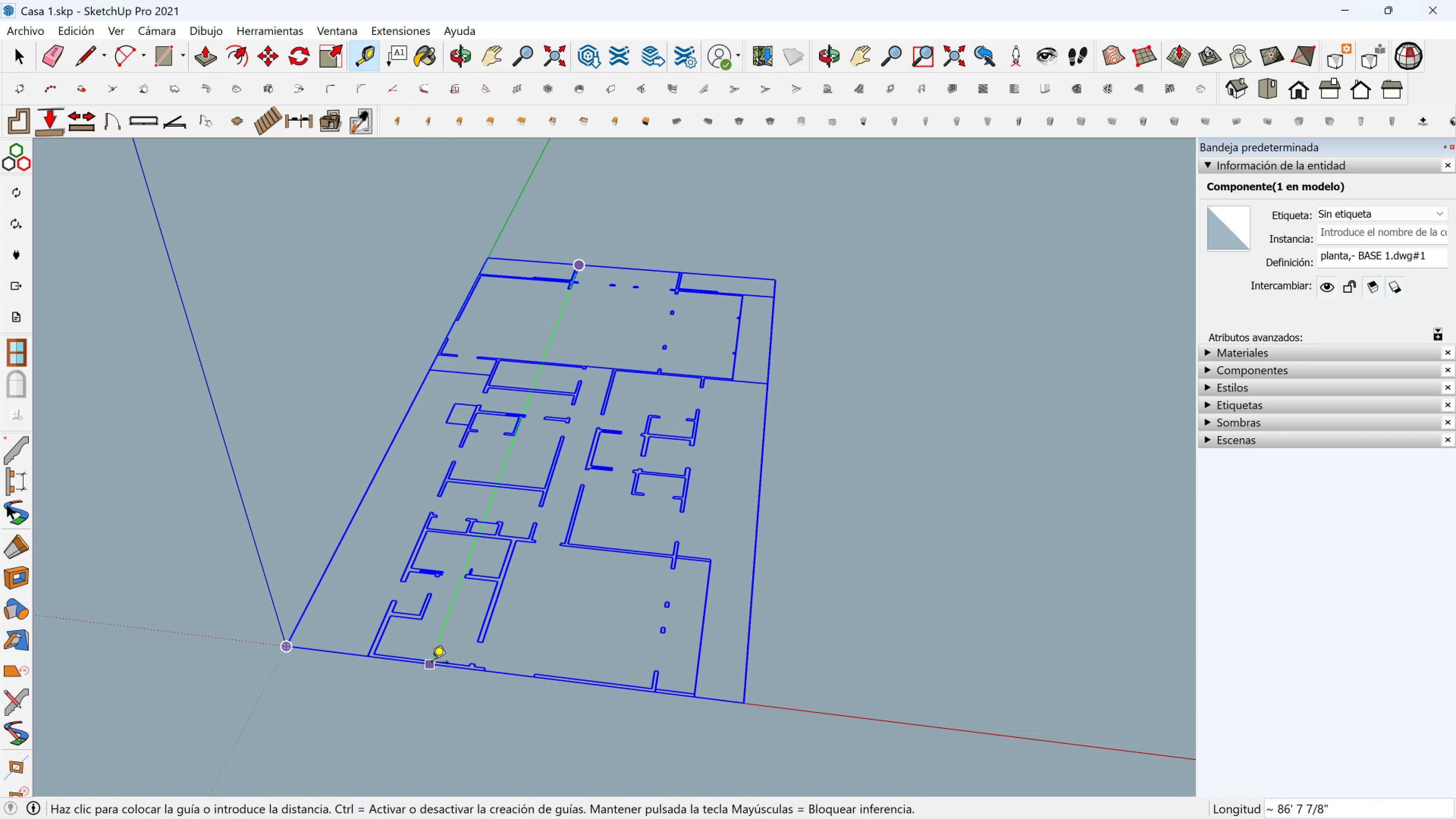 
key(Escape)
 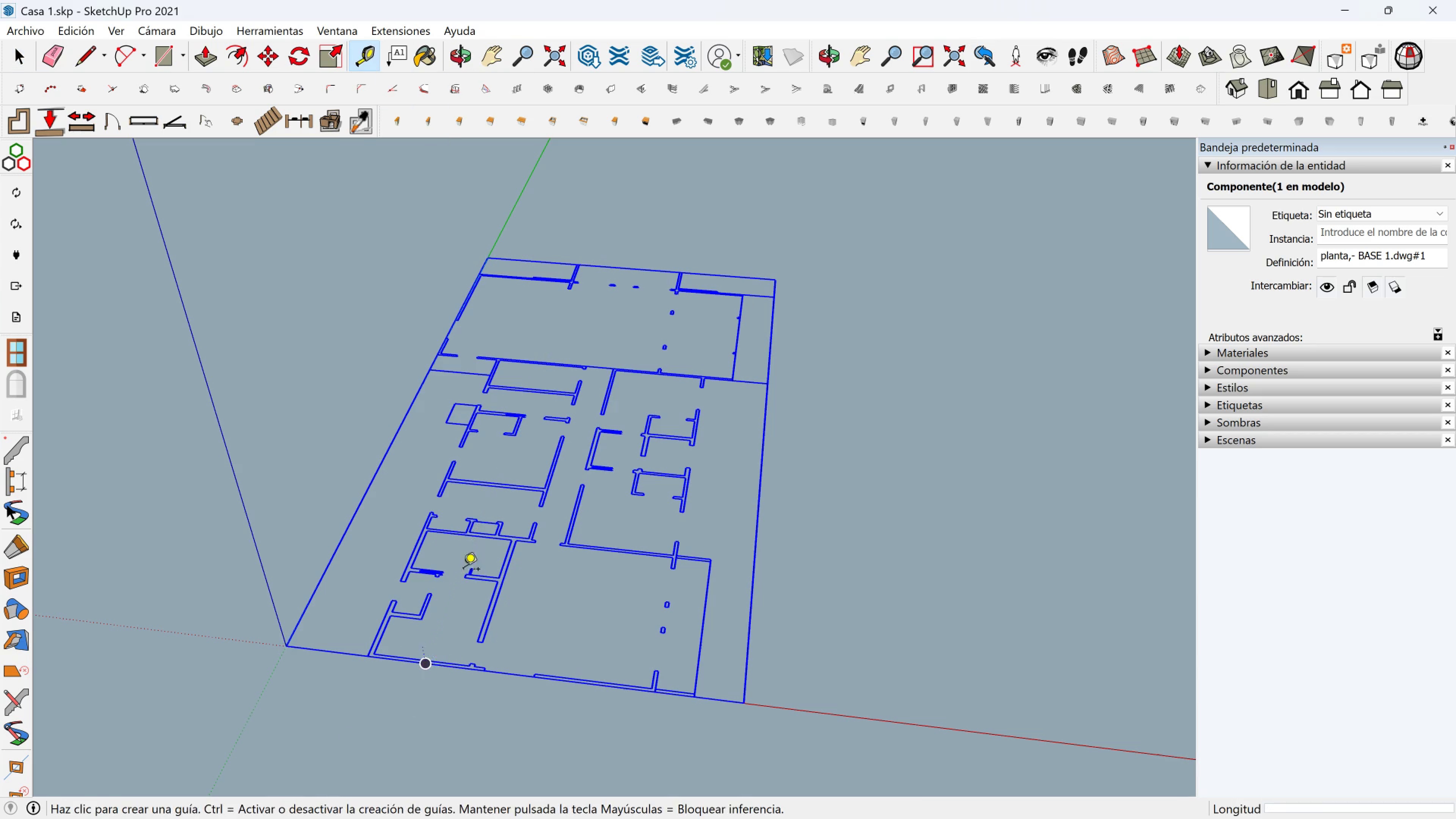 
key(Escape)
 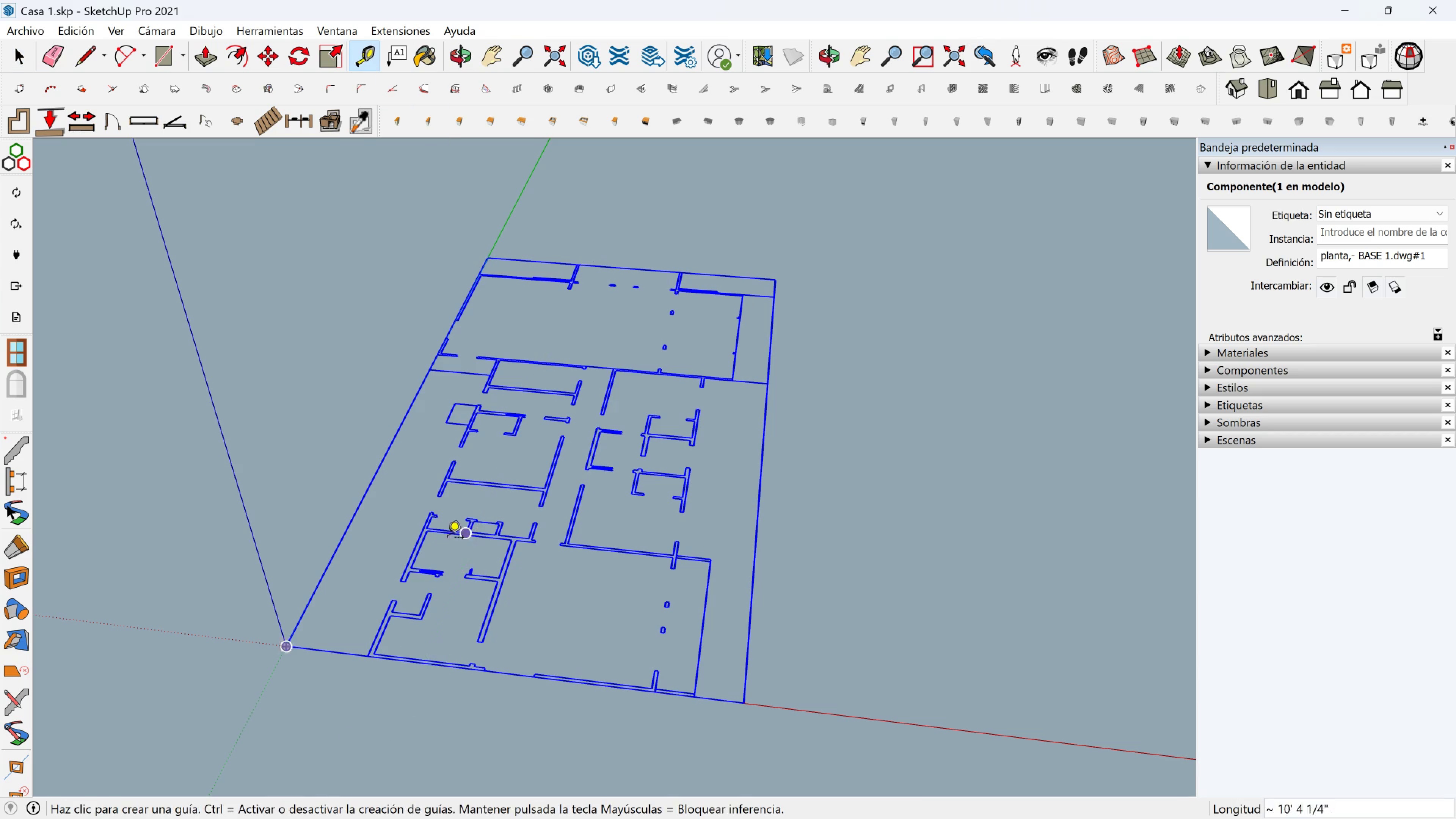 
scroll: coordinate [447, 538], scroll_direction: up, amount: 3.0
 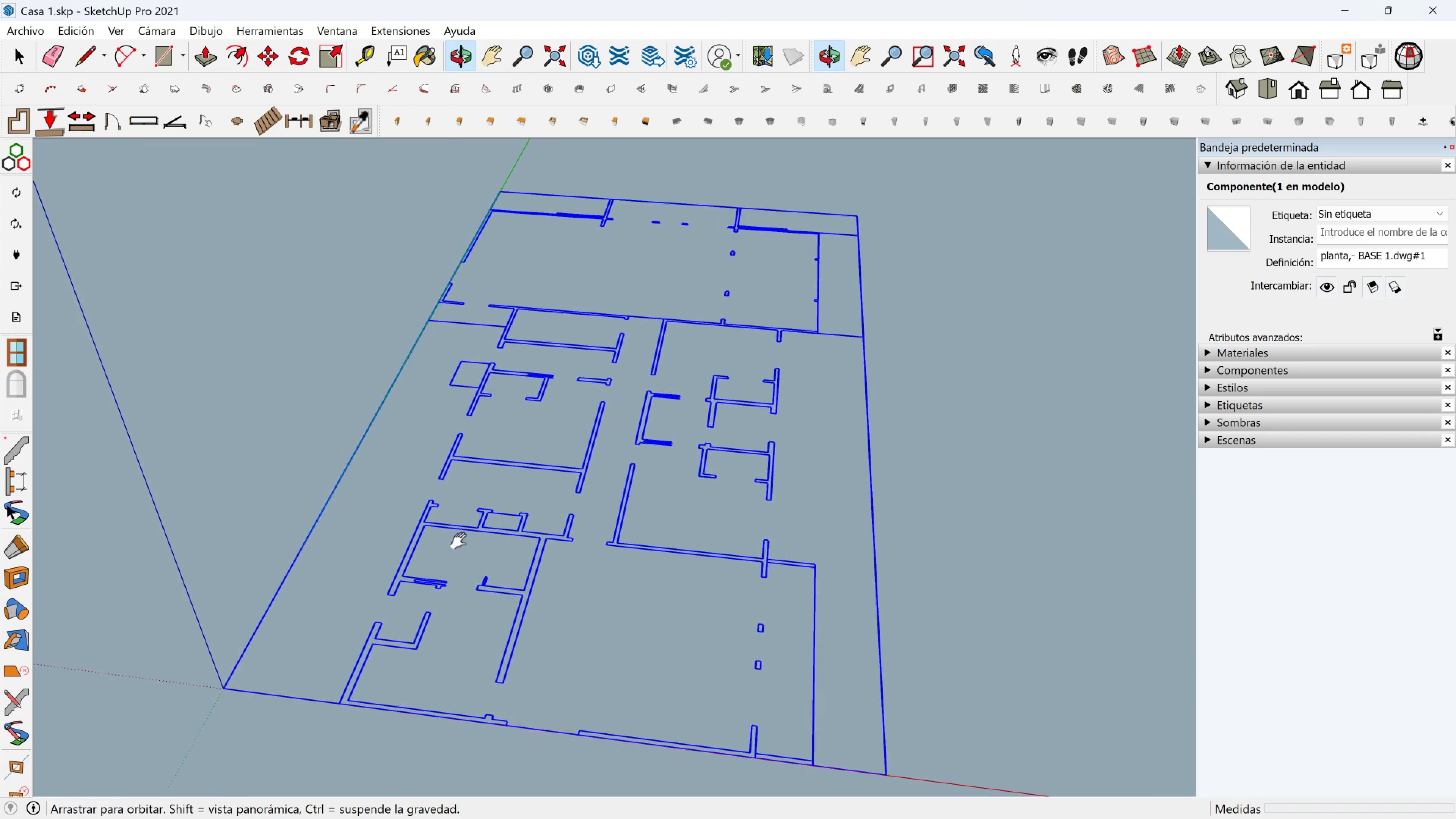 
key(Space)
 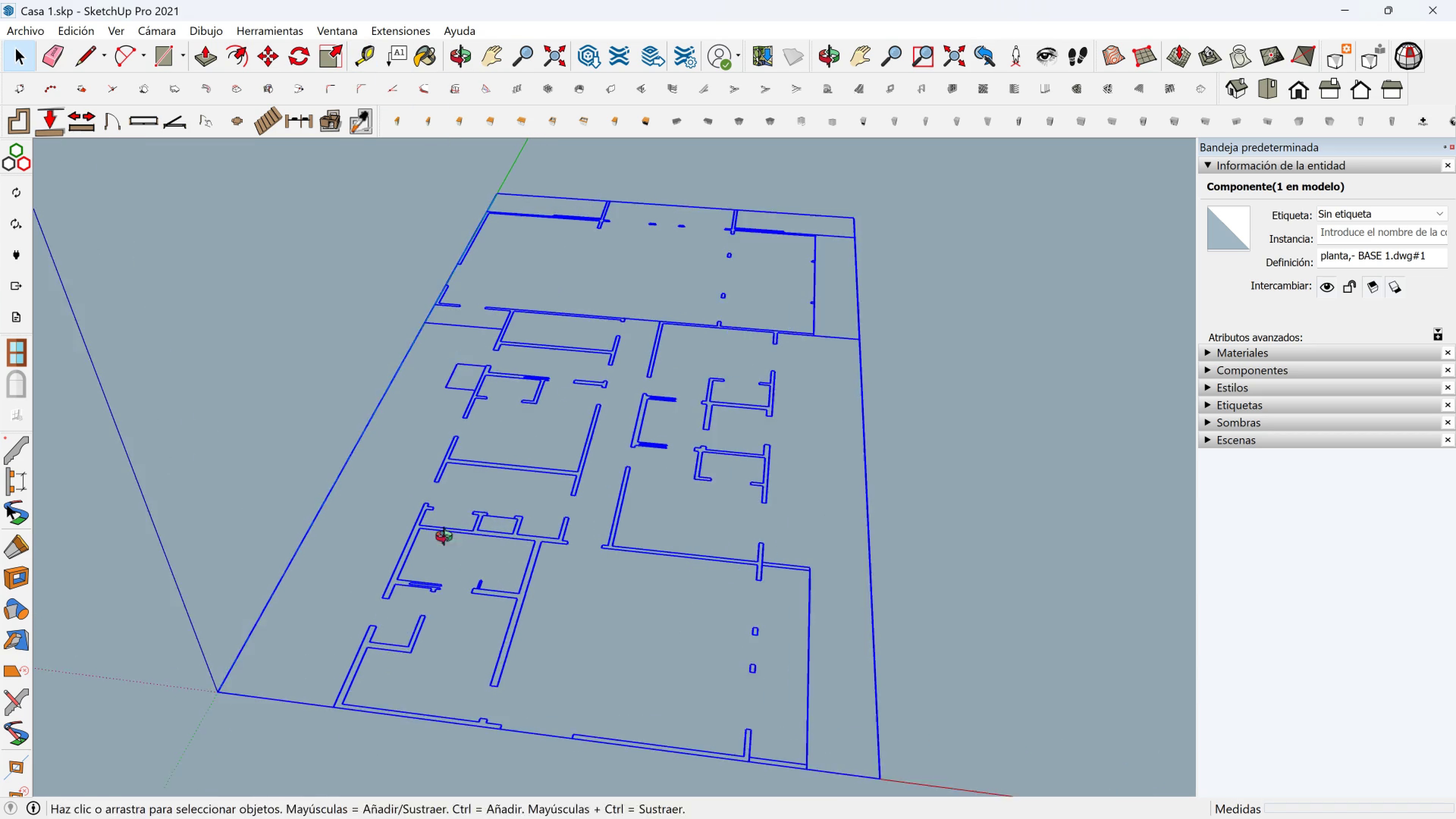 
key(Shift+ShiftLeft)
 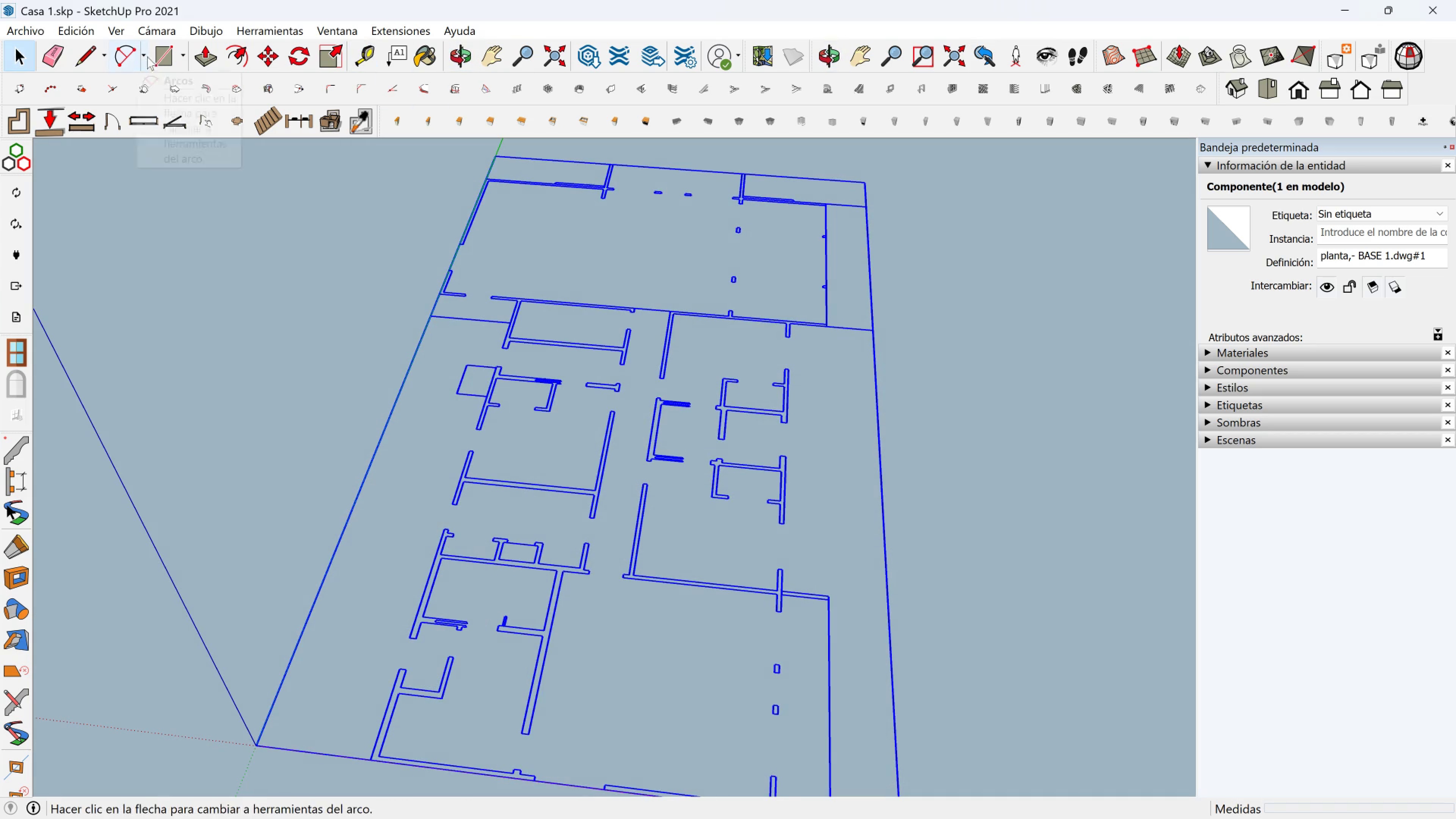 
left_click([84, 59])
 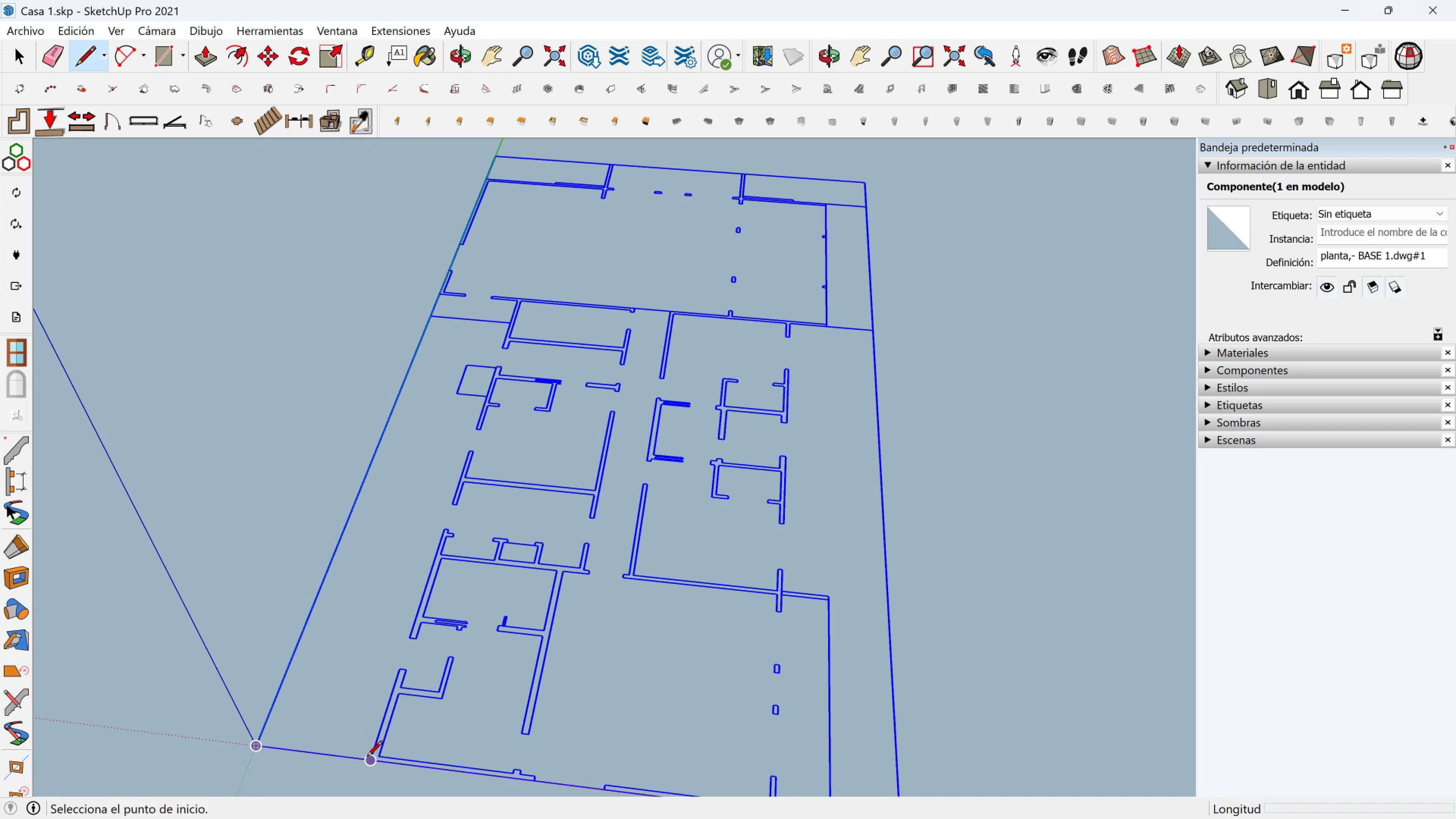 
left_click([368, 759])
 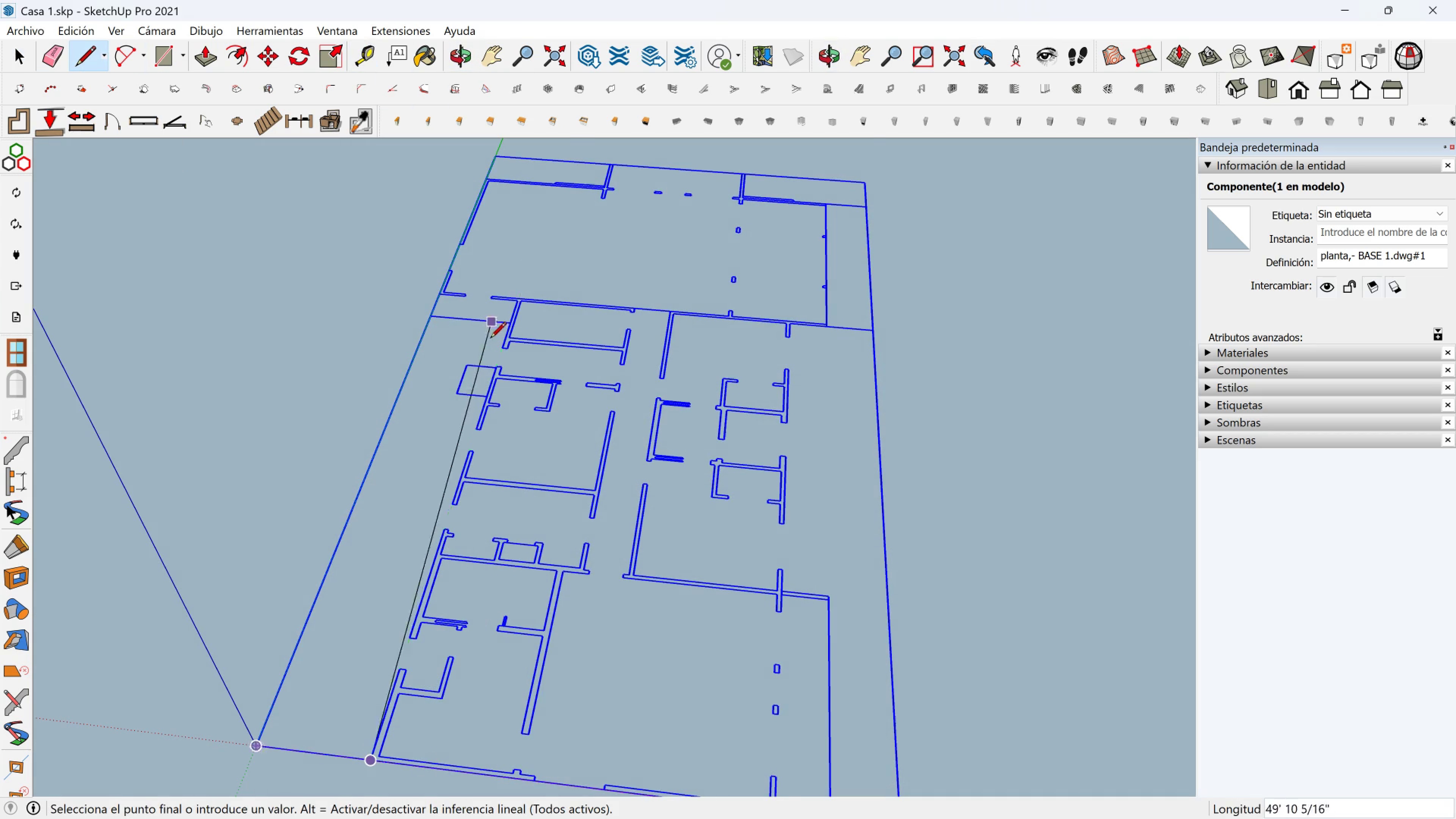 
scroll: coordinate [496, 368], scroll_direction: up, amount: 2.0
 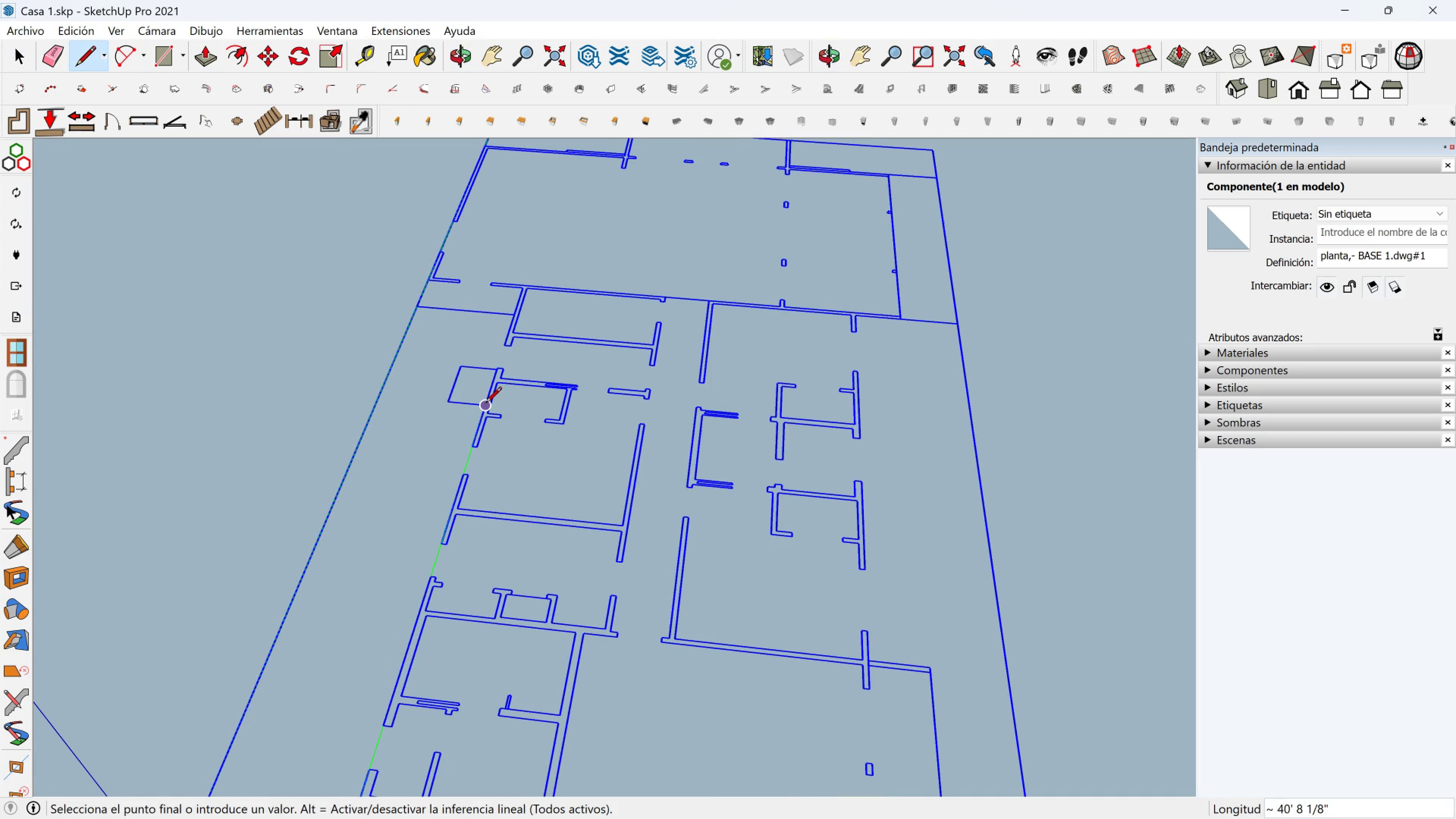 
left_click([486, 404])
 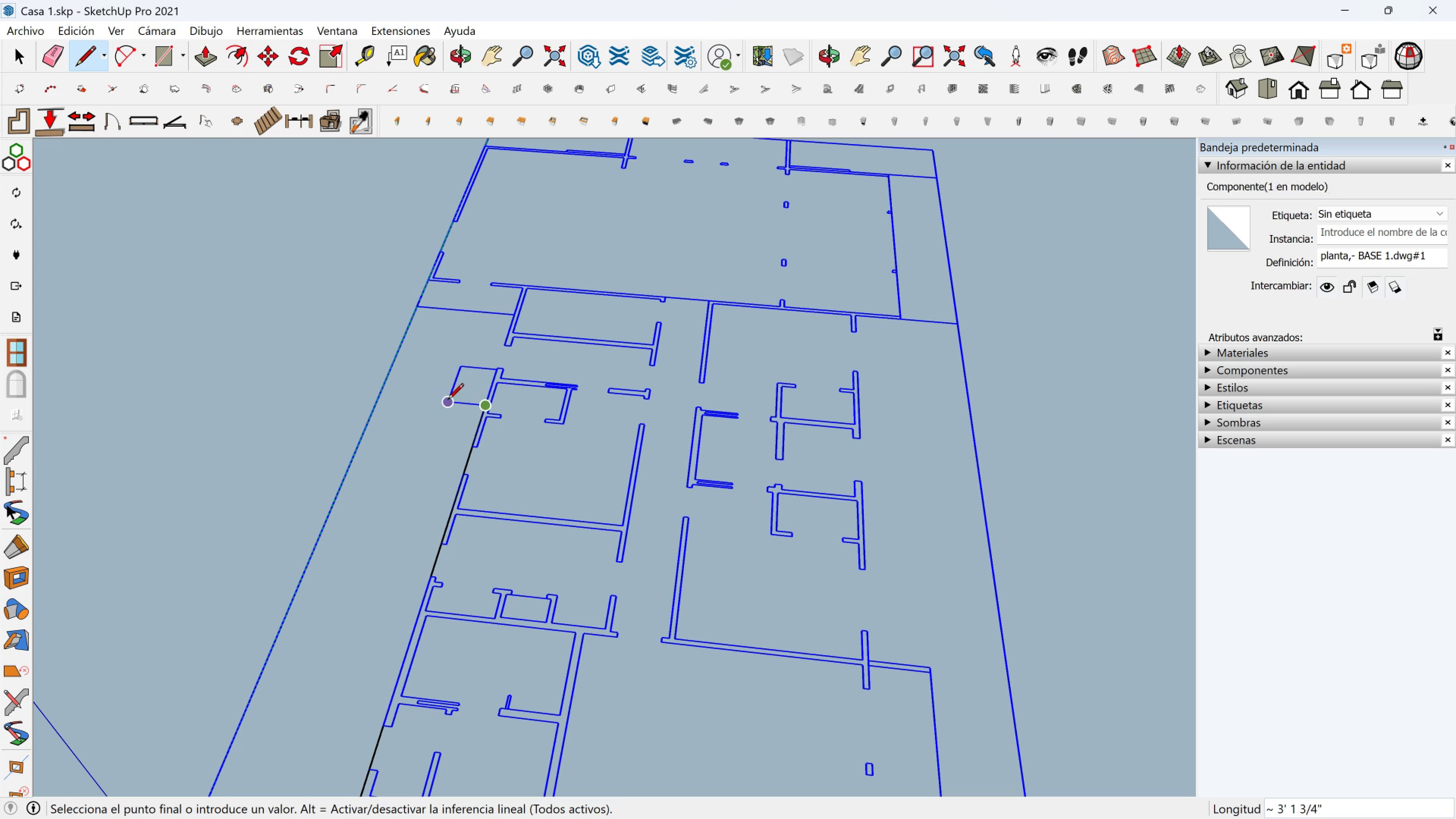 
left_click([448, 400])
 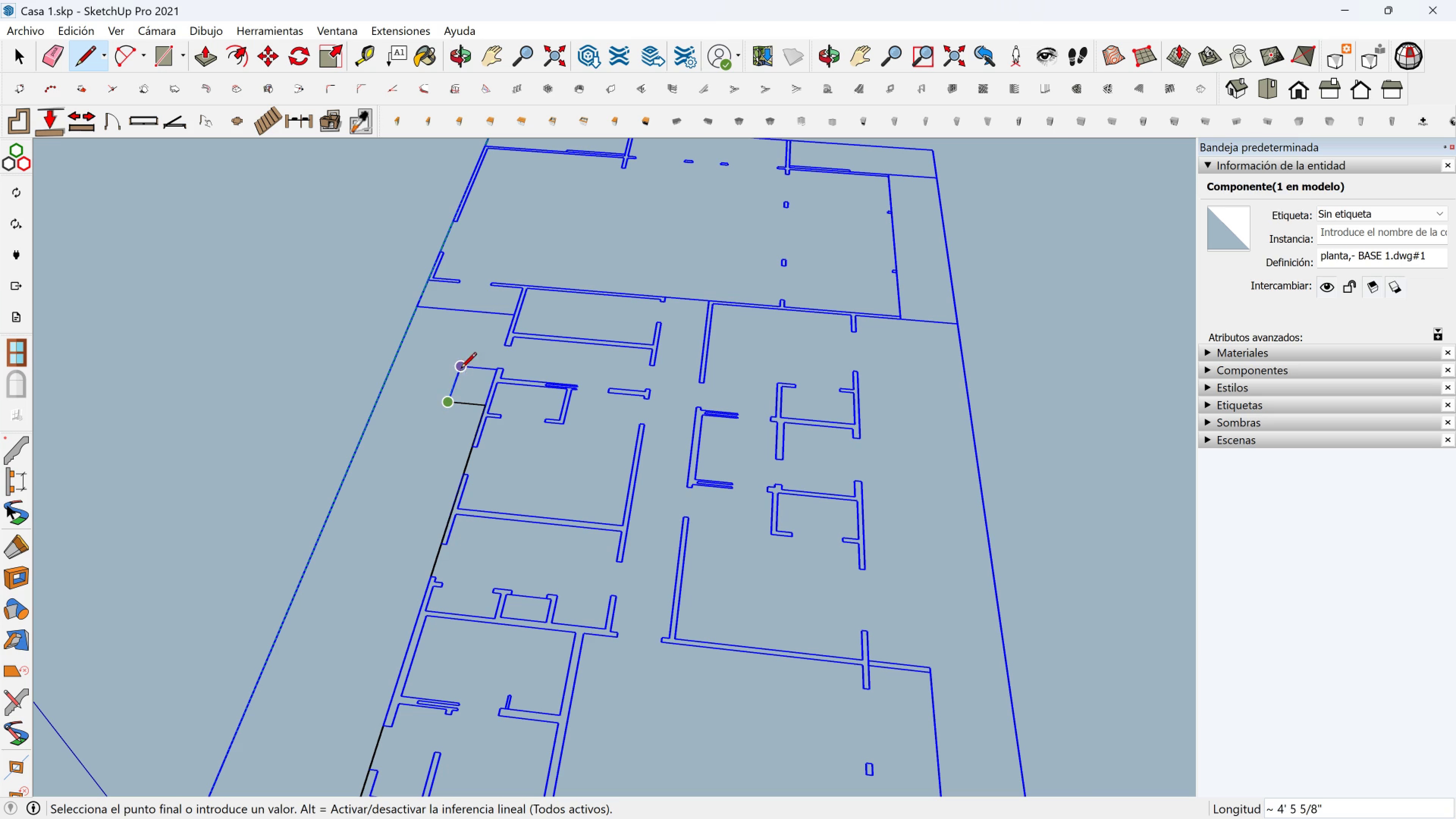 
left_click([461, 369])
 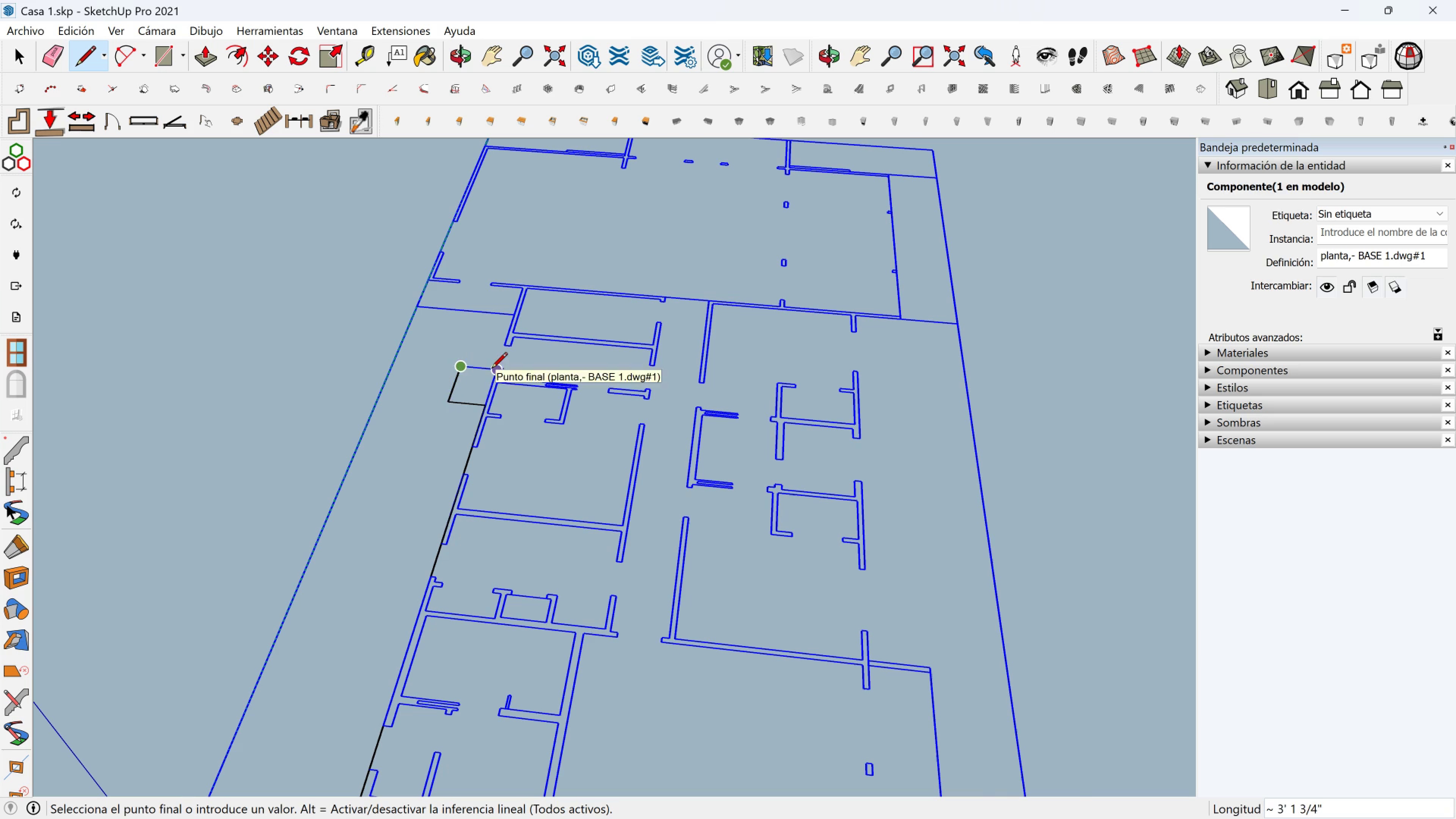 
left_click([491, 369])
 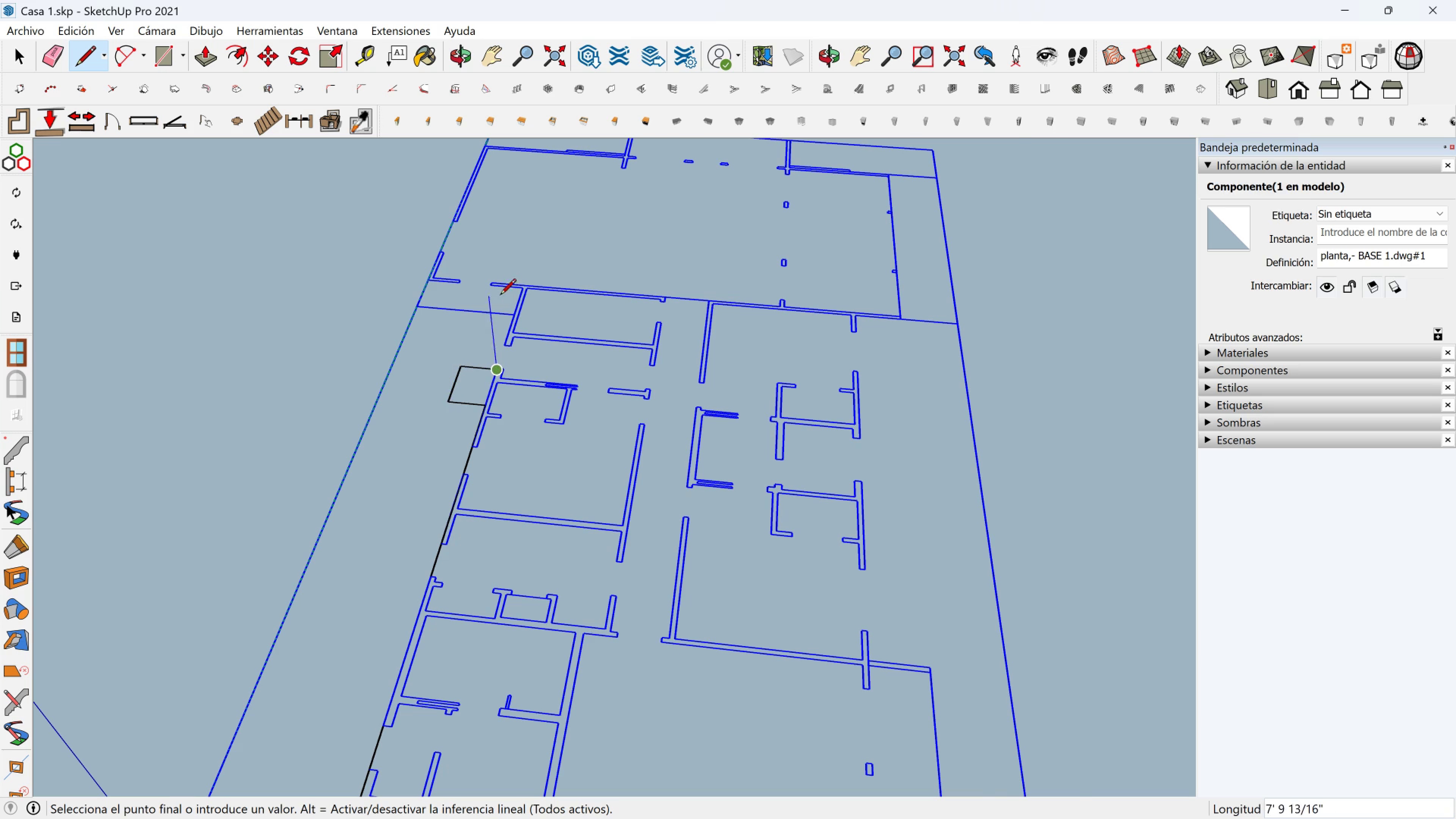 
scroll: coordinate [505, 304], scroll_direction: up, amount: 2.0
 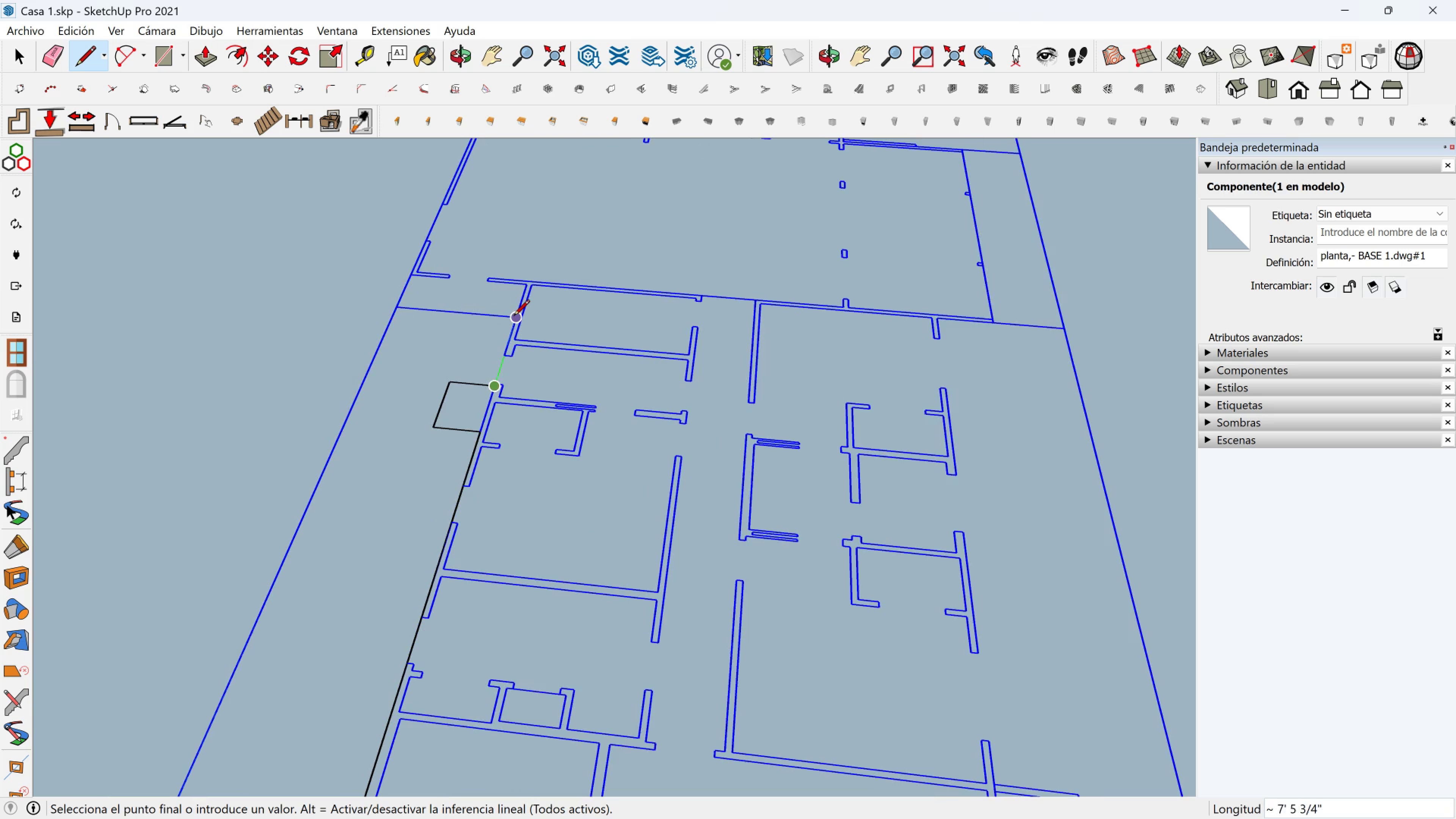 
left_click([514, 317])
 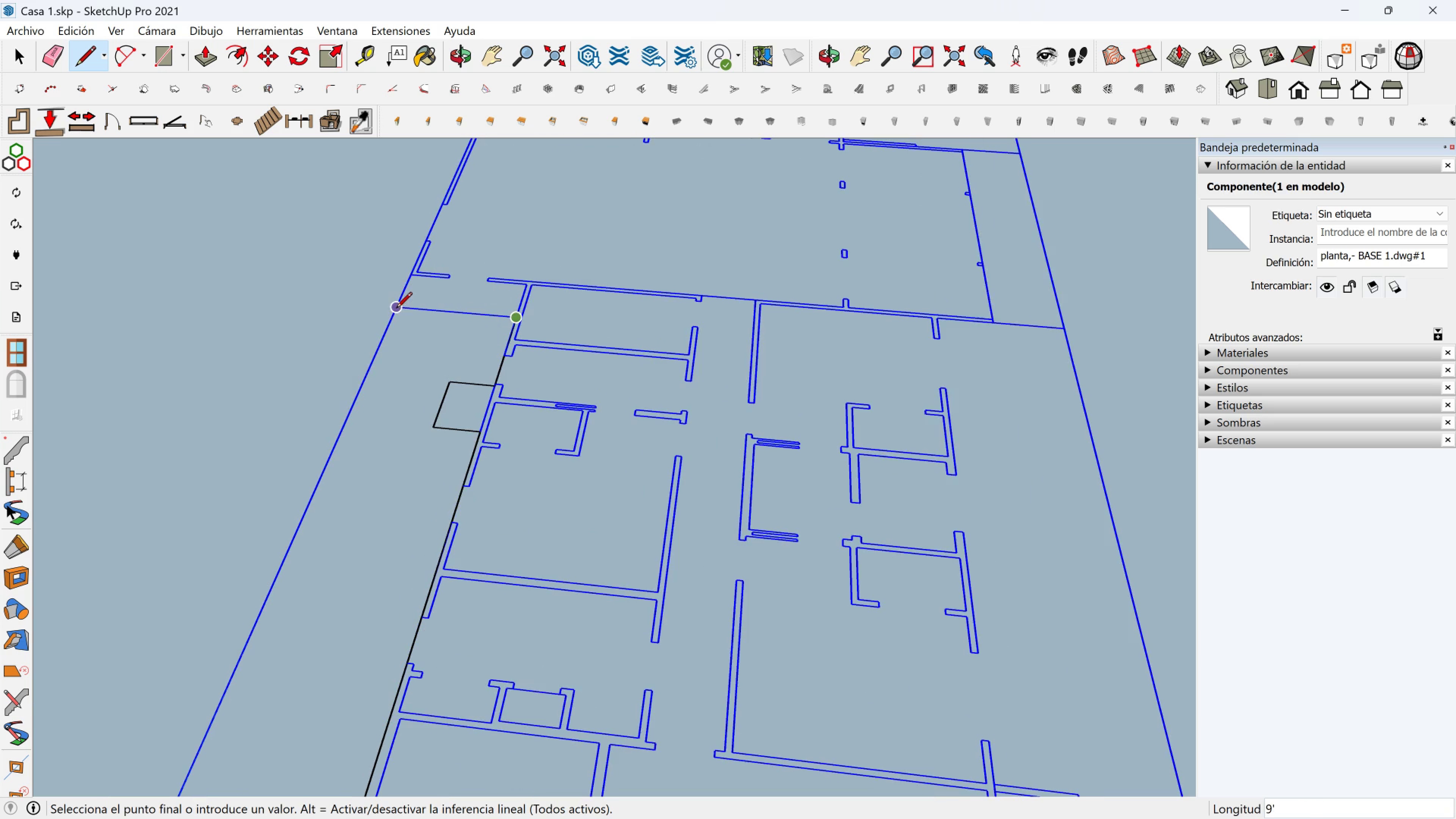 
left_click([396, 309])
 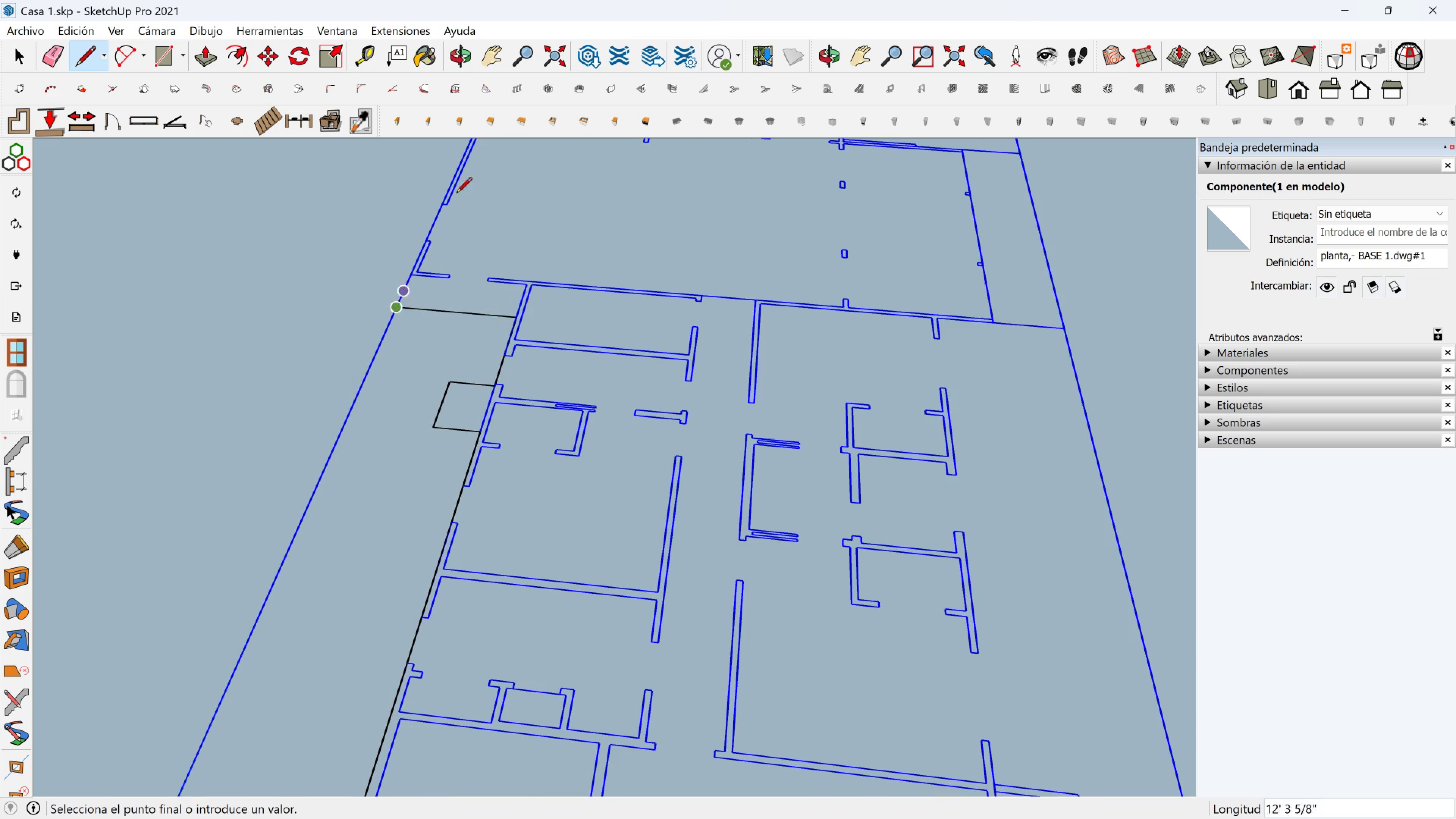 
hold_key(key=ShiftLeft, duration=0.33)
 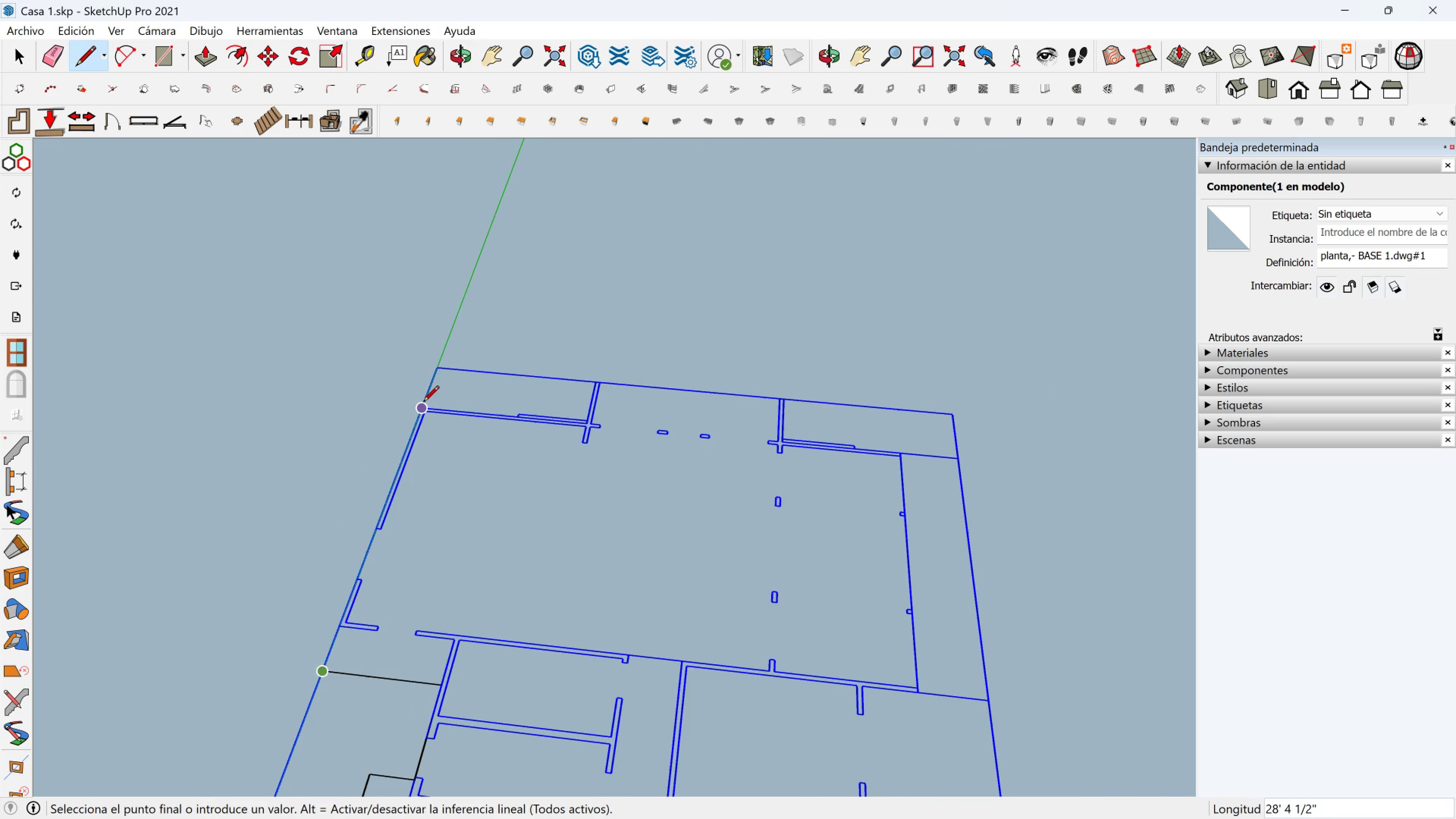 
left_click([423, 403])
 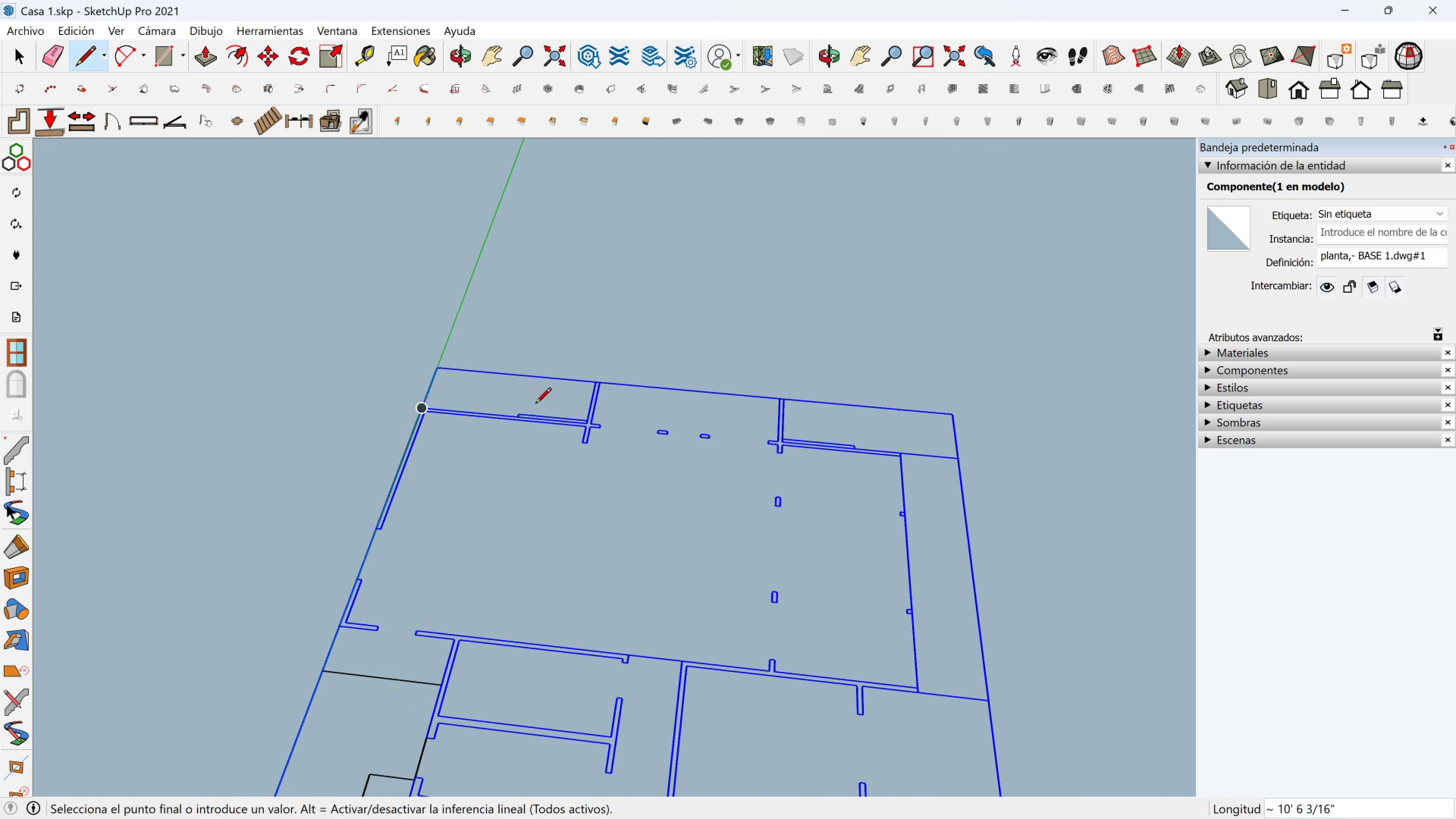 
scroll: coordinate [492, 419], scroll_direction: up, amount: 9.0
 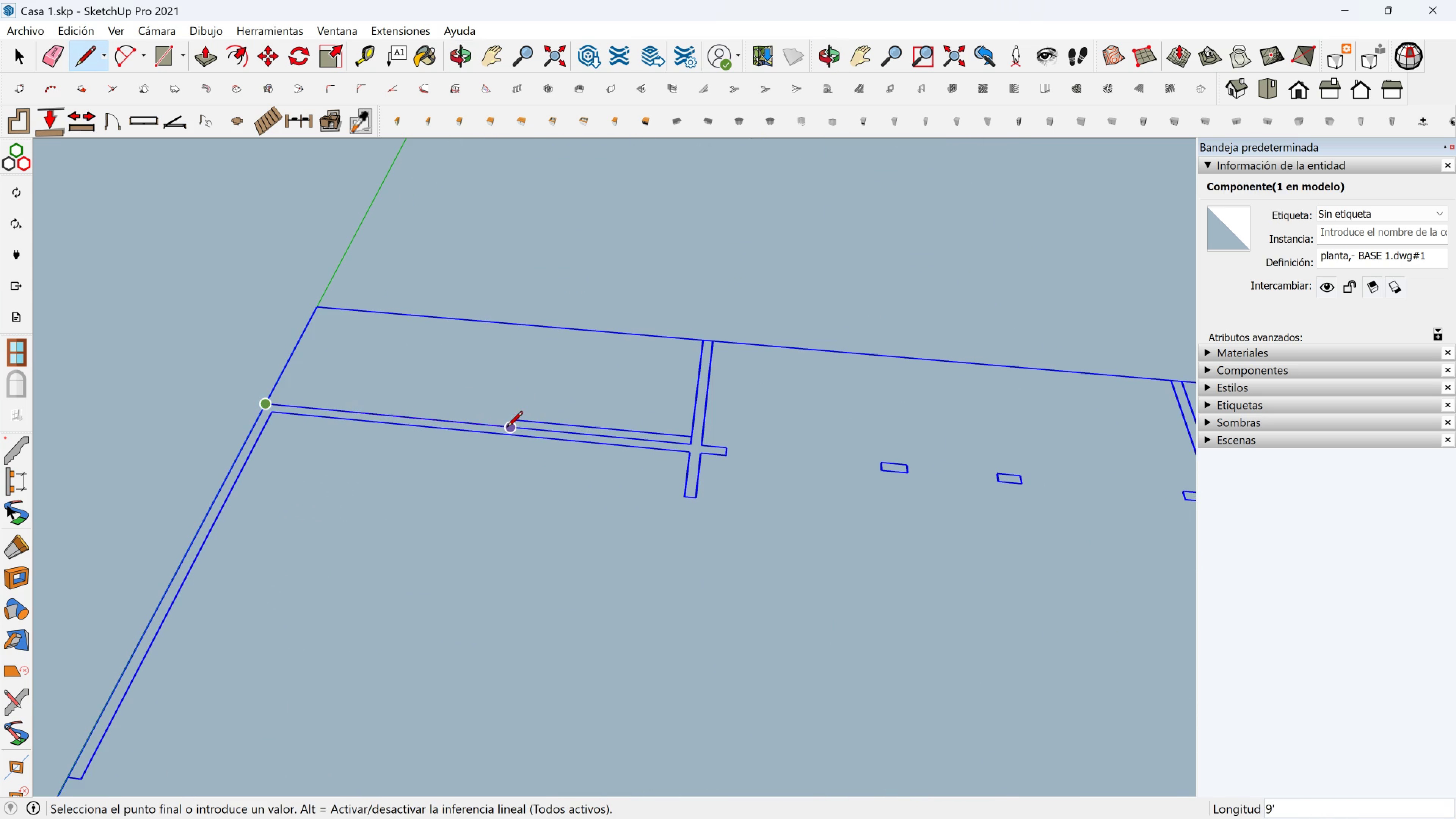 
left_click([507, 428])
 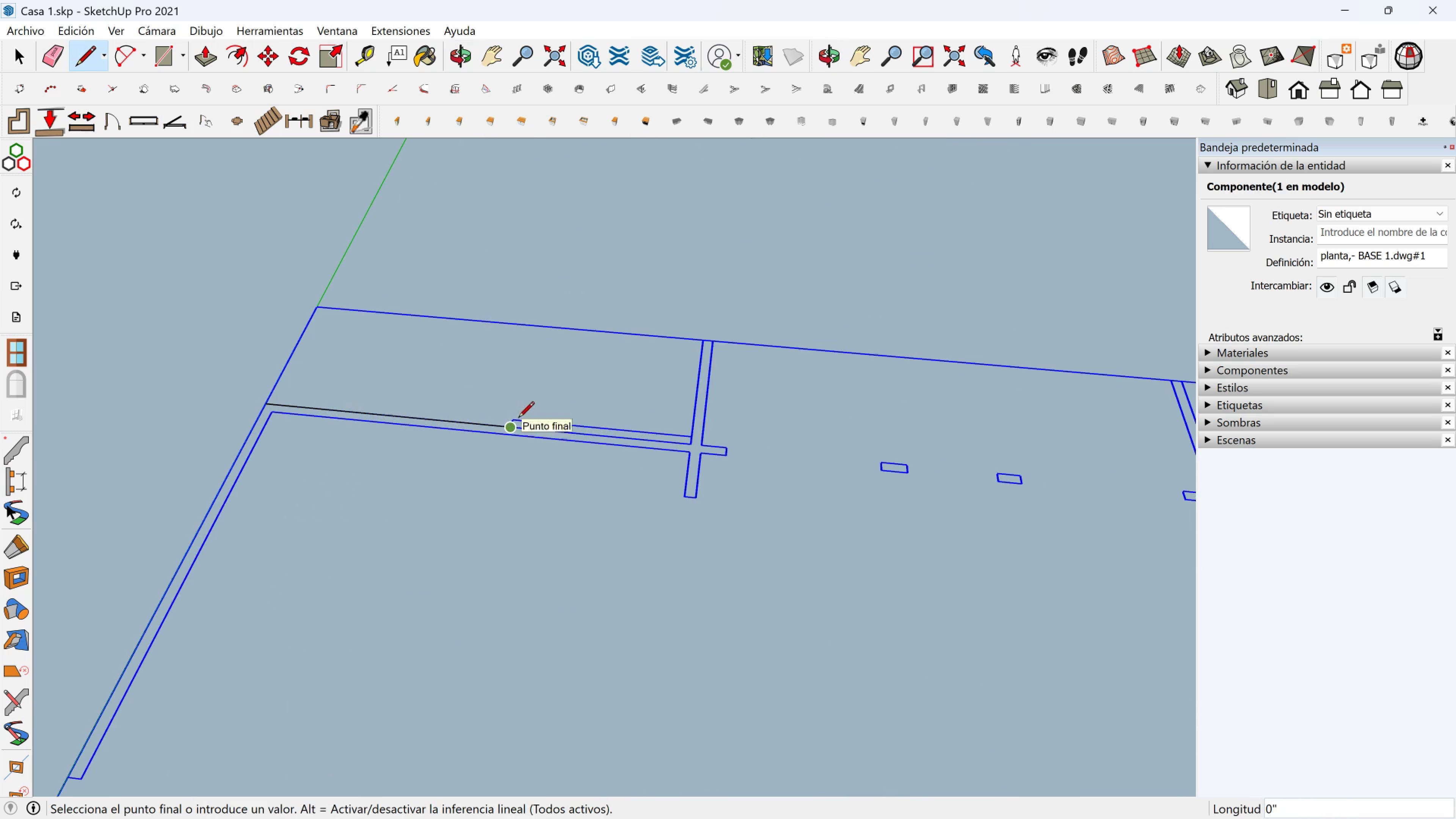 
scroll: coordinate [517, 427], scroll_direction: up, amount: 3.0
 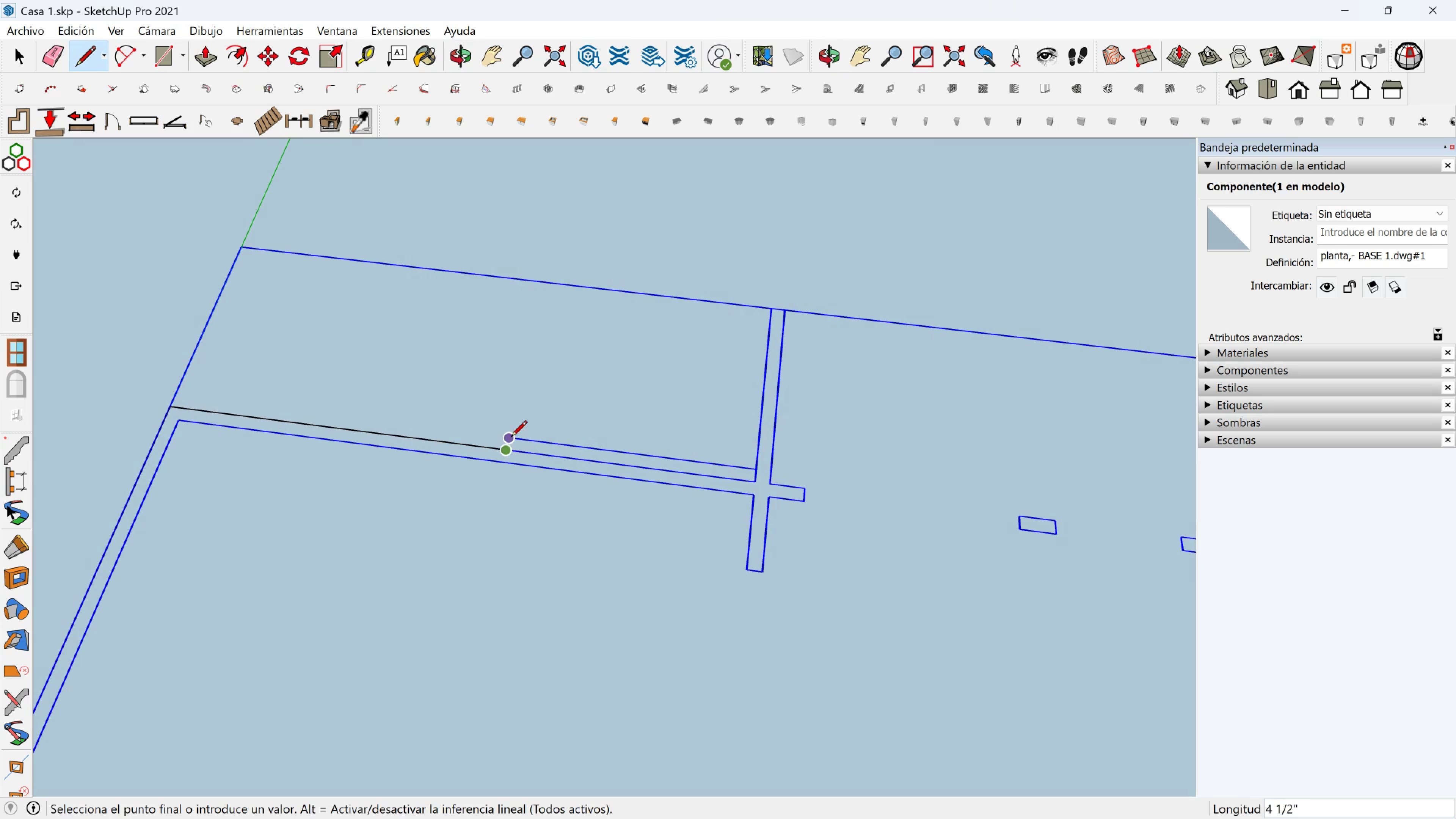 
left_click([511, 438])
 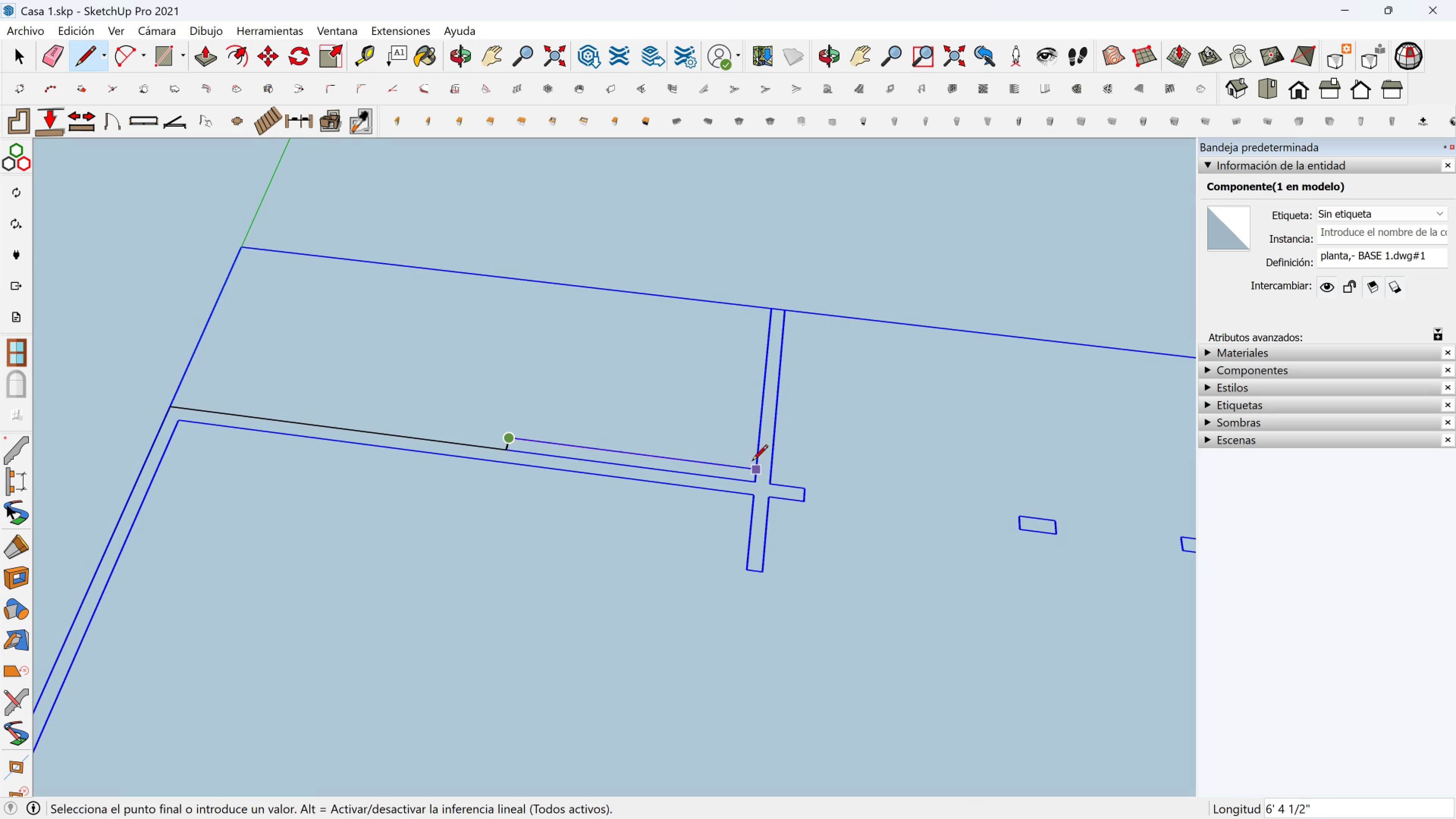 
left_click([753, 463])
 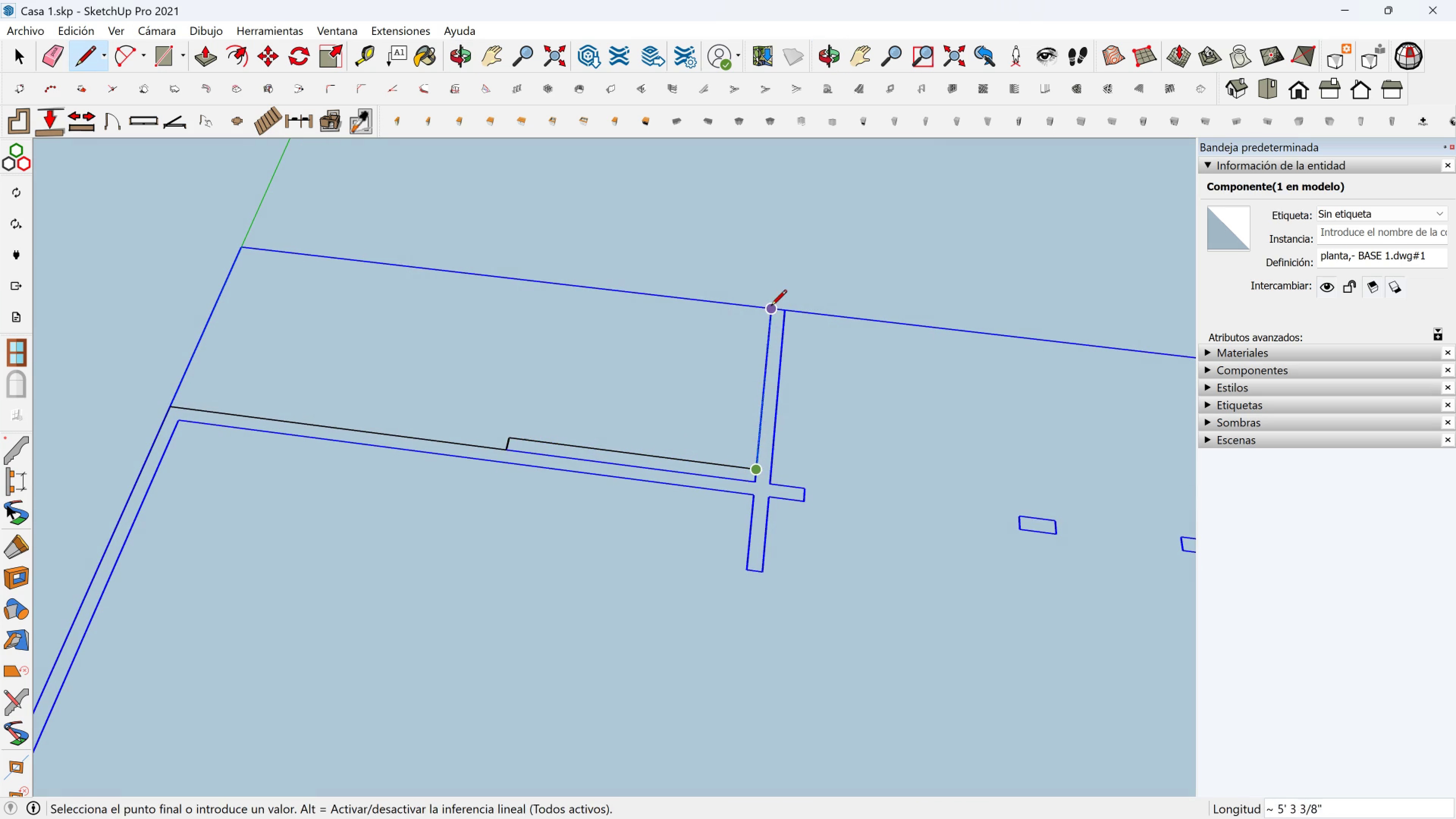 
left_click([771, 307])
 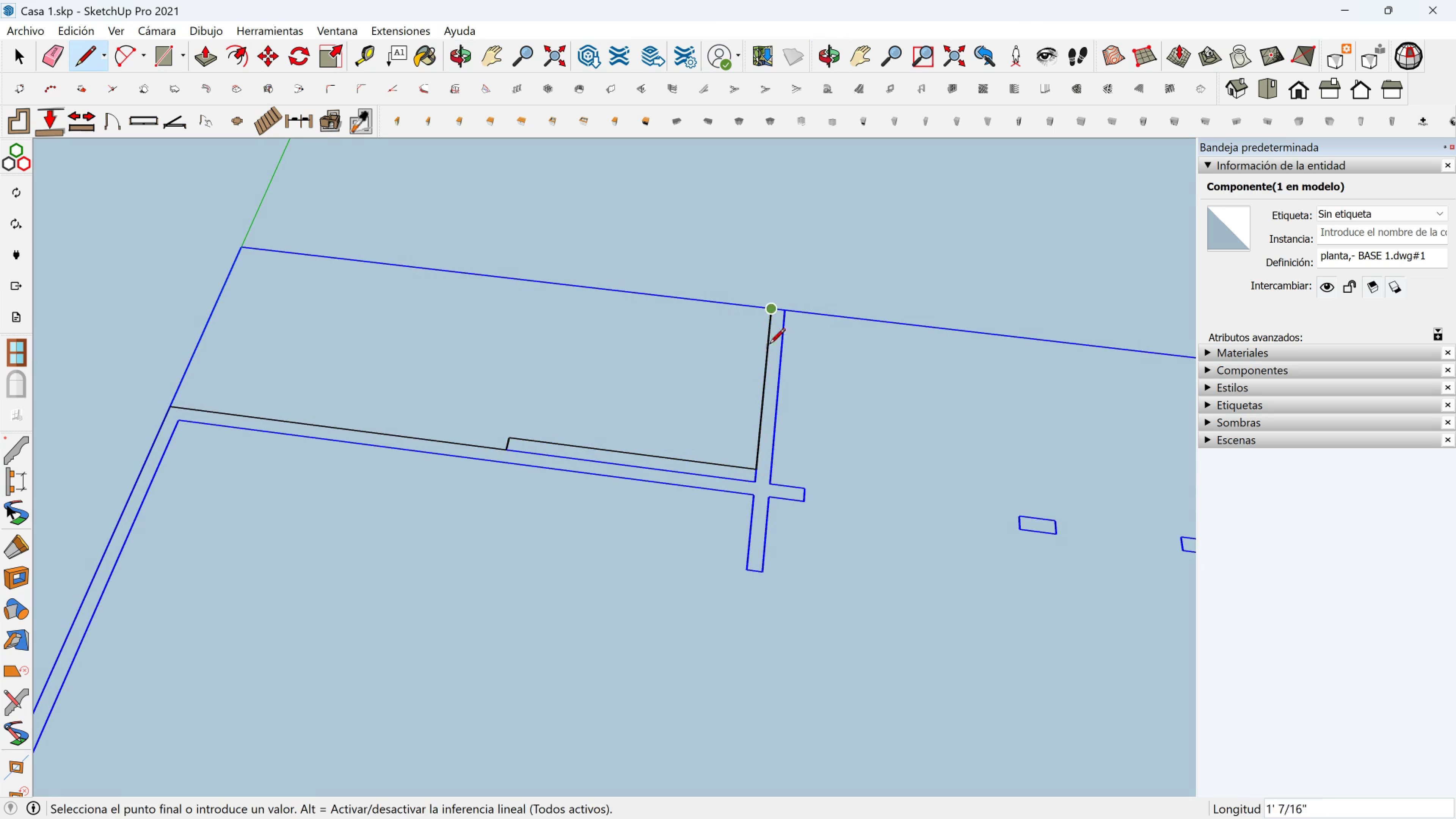 
scroll: coordinate [761, 389], scroll_direction: down, amount: 5.0
 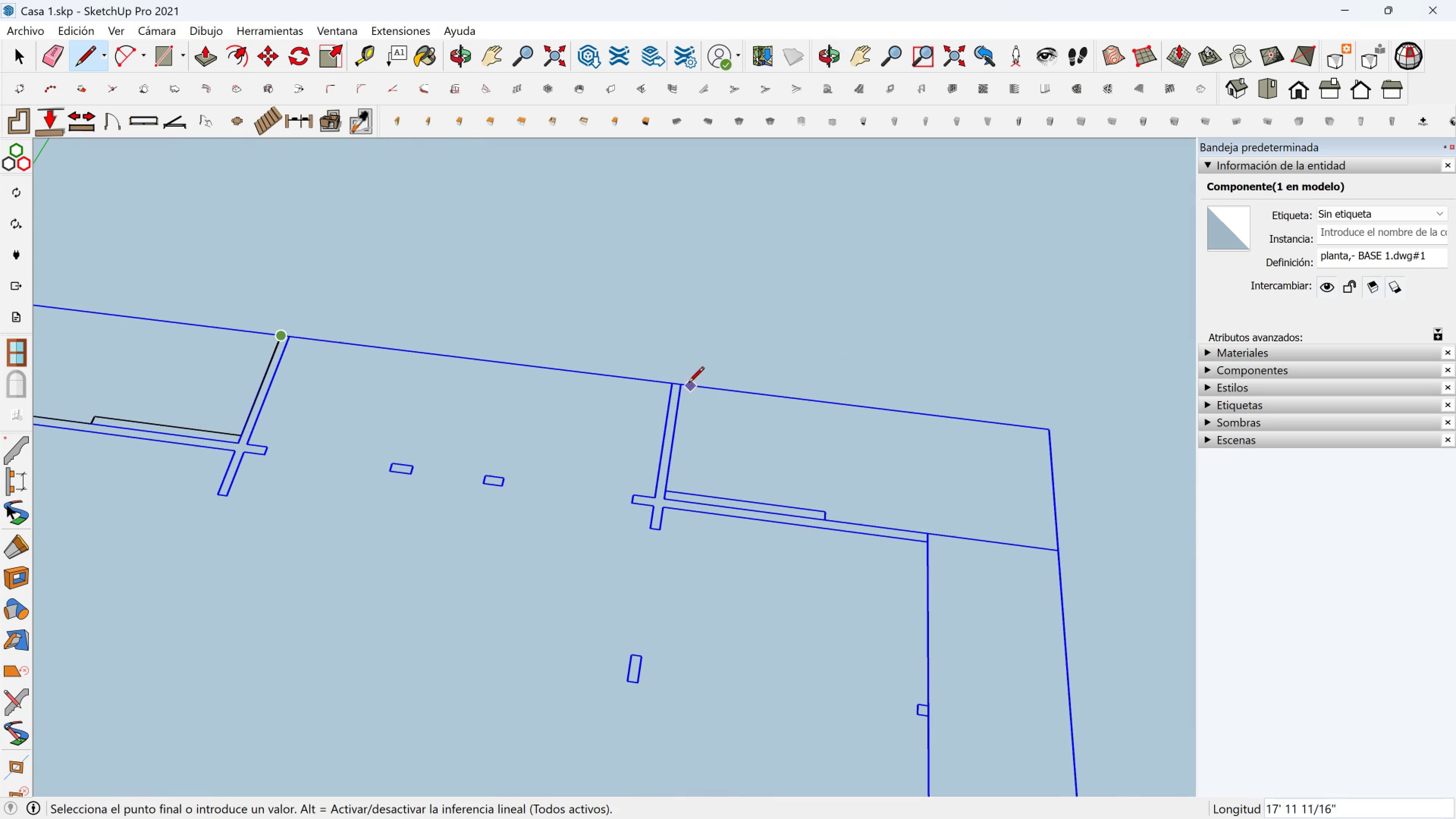 
hold_key(key=ShiftLeft, duration=0.56)
 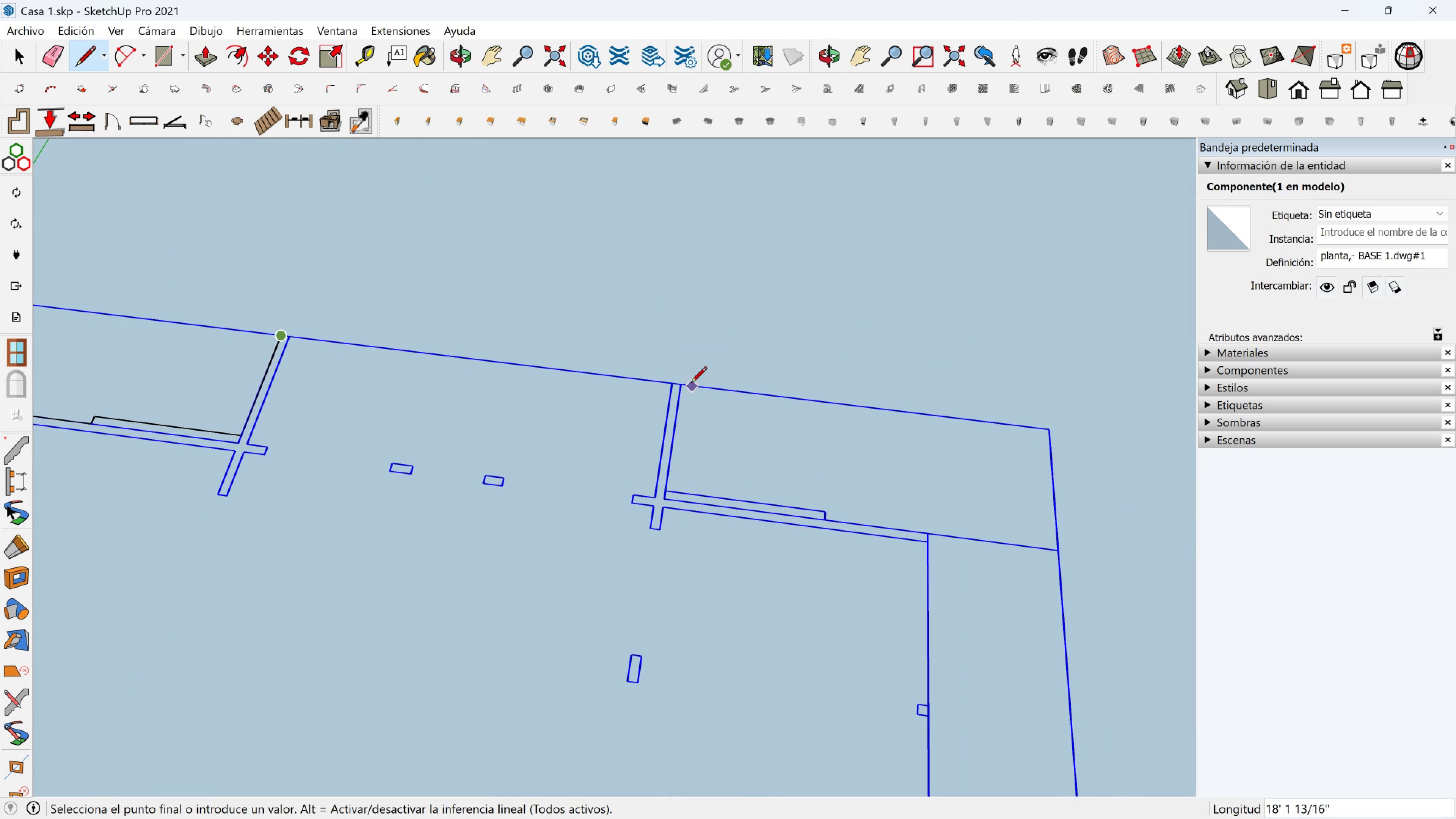 
left_click_drag(start_coordinate=[687, 384], to_coordinate=[682, 384])
 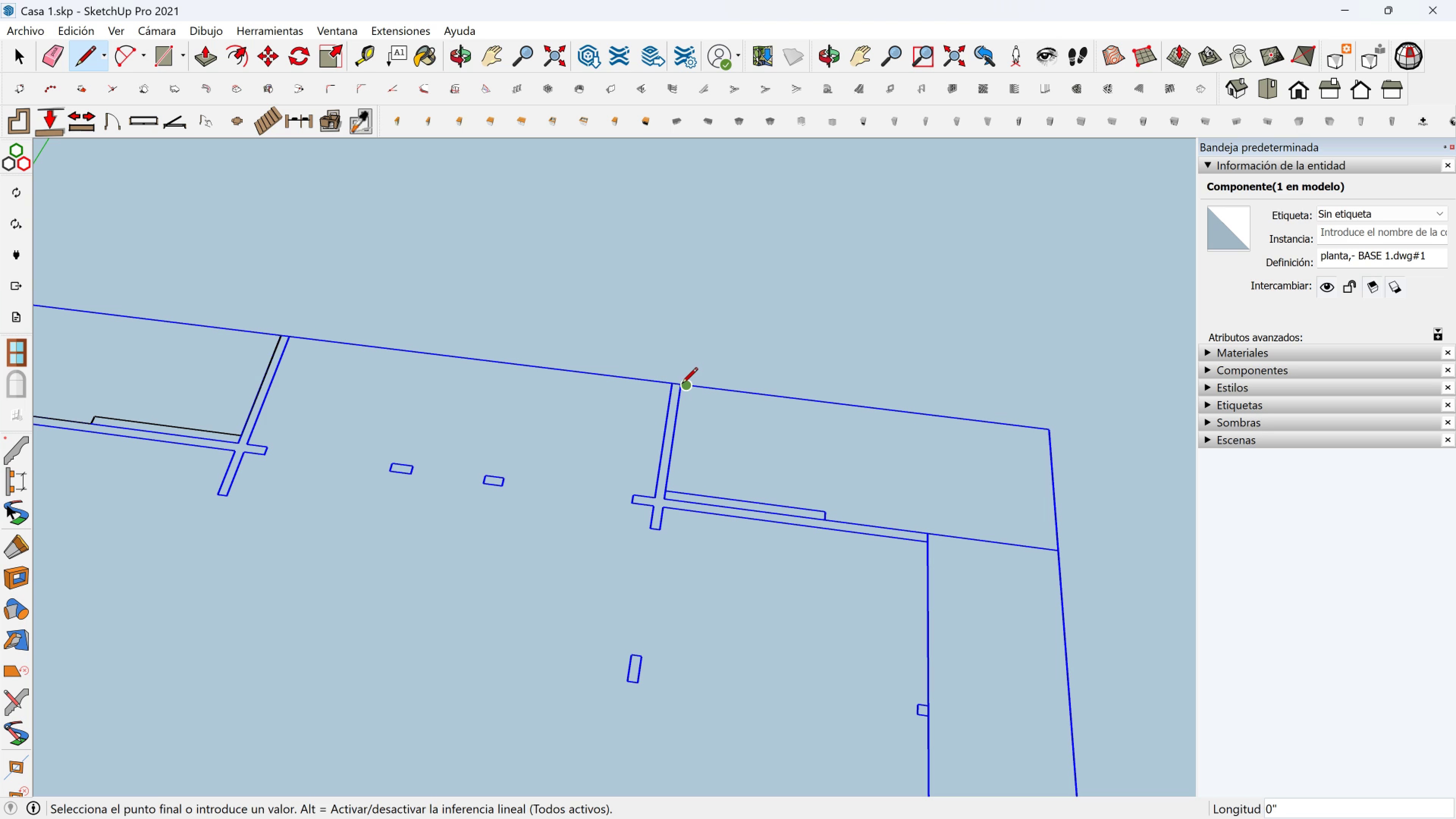 
key(Control+Z)
 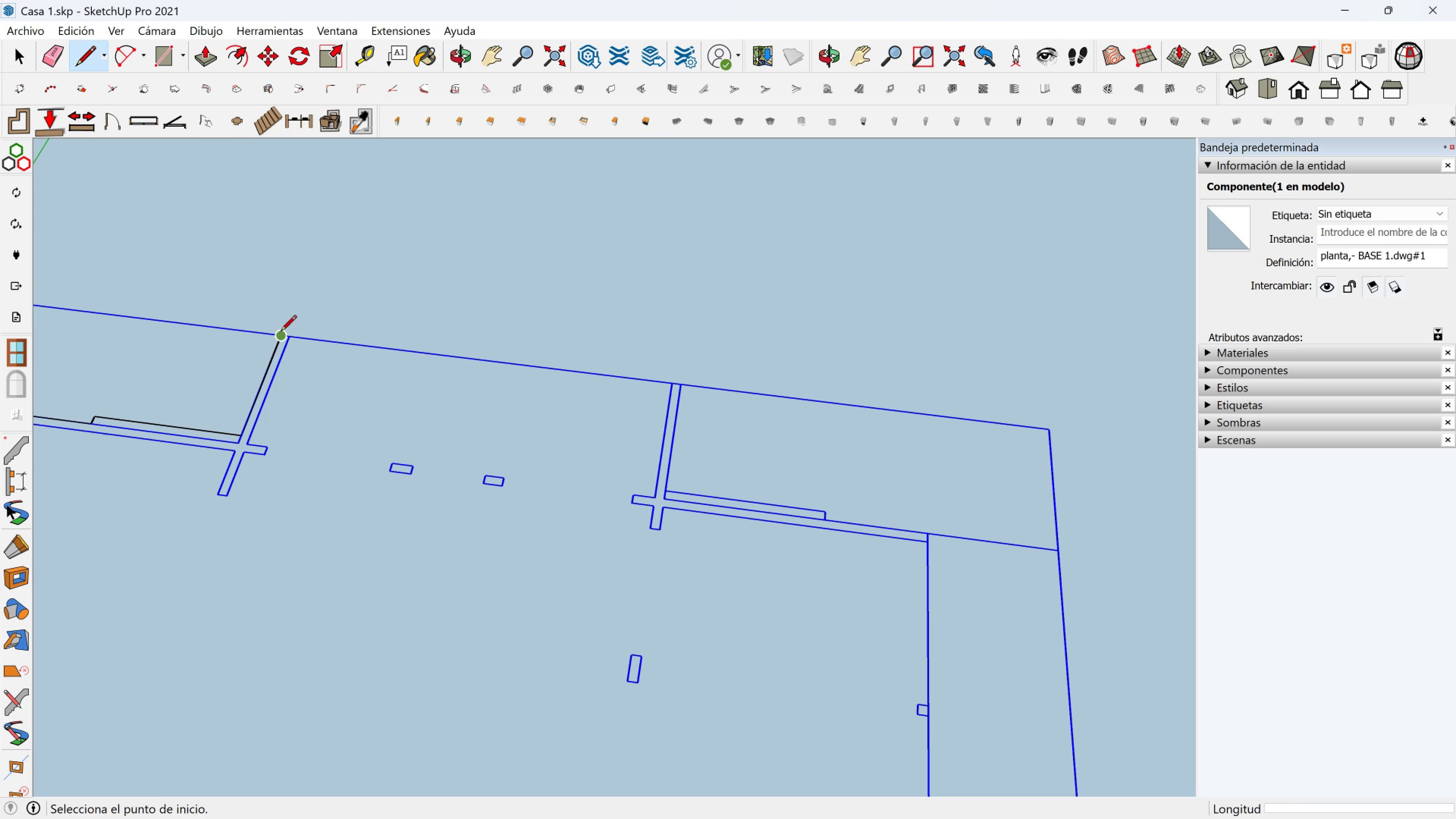 
left_click([281, 332])
 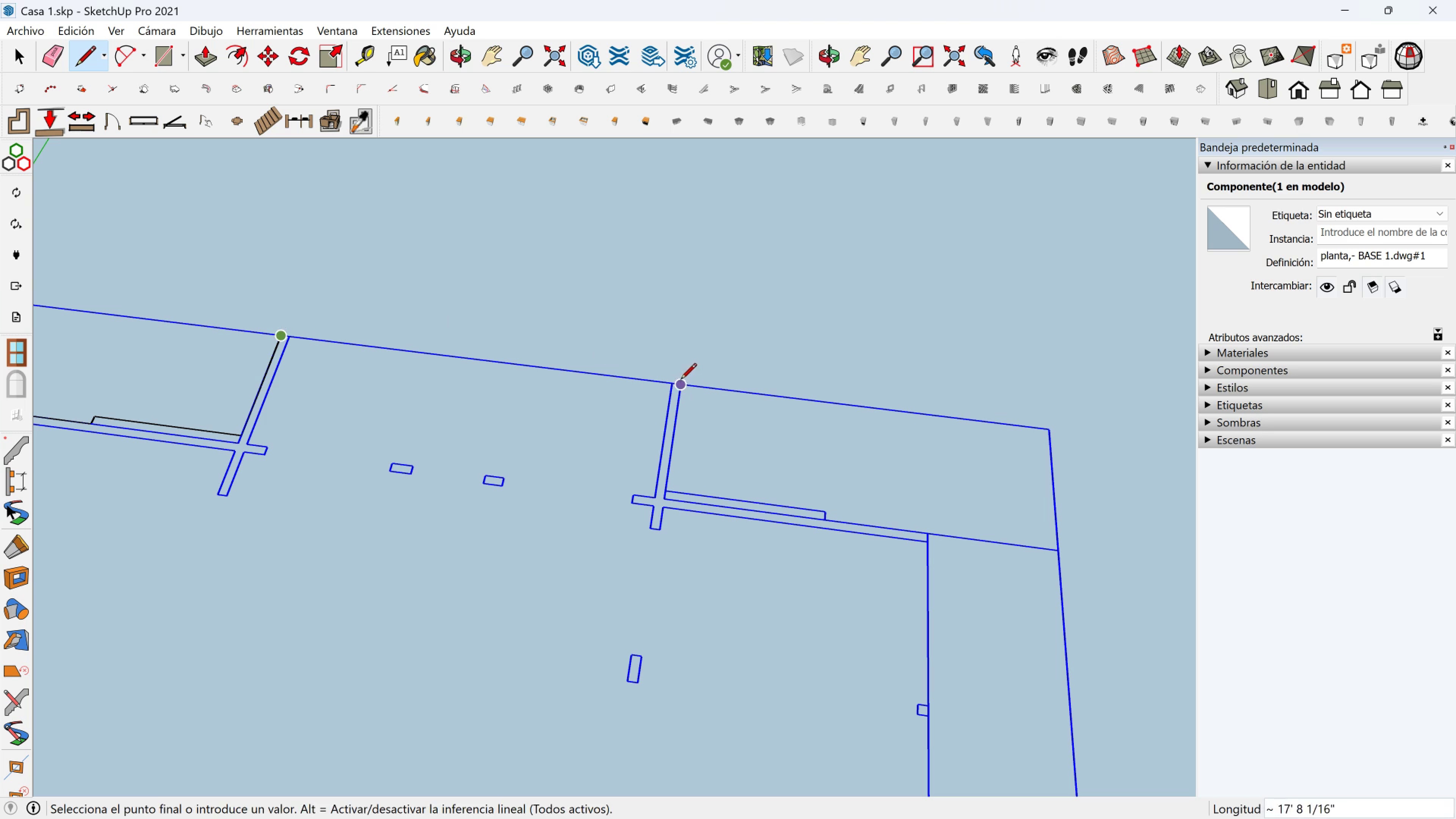 
left_click([681, 380])
 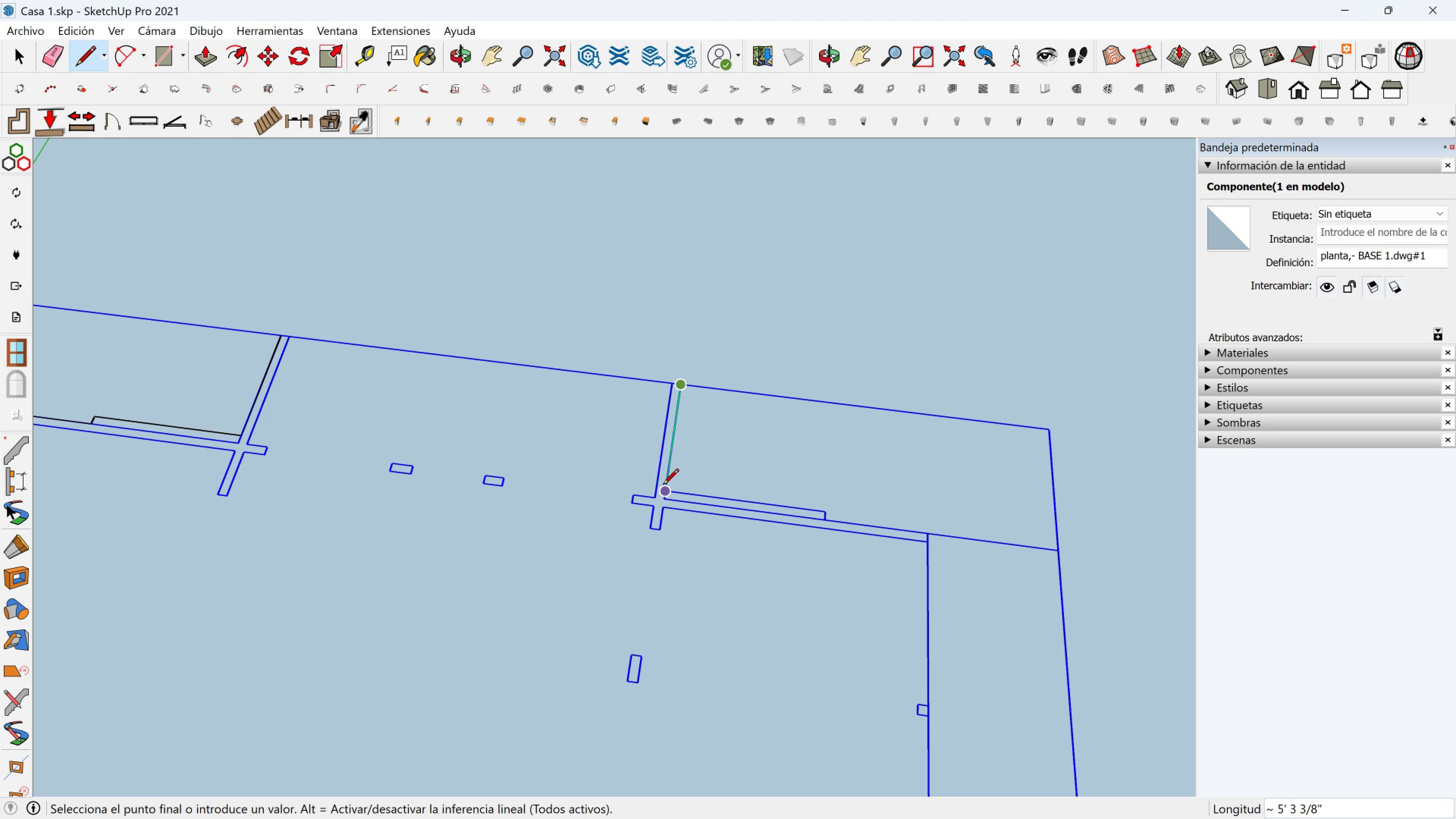 
left_click([663, 486])
 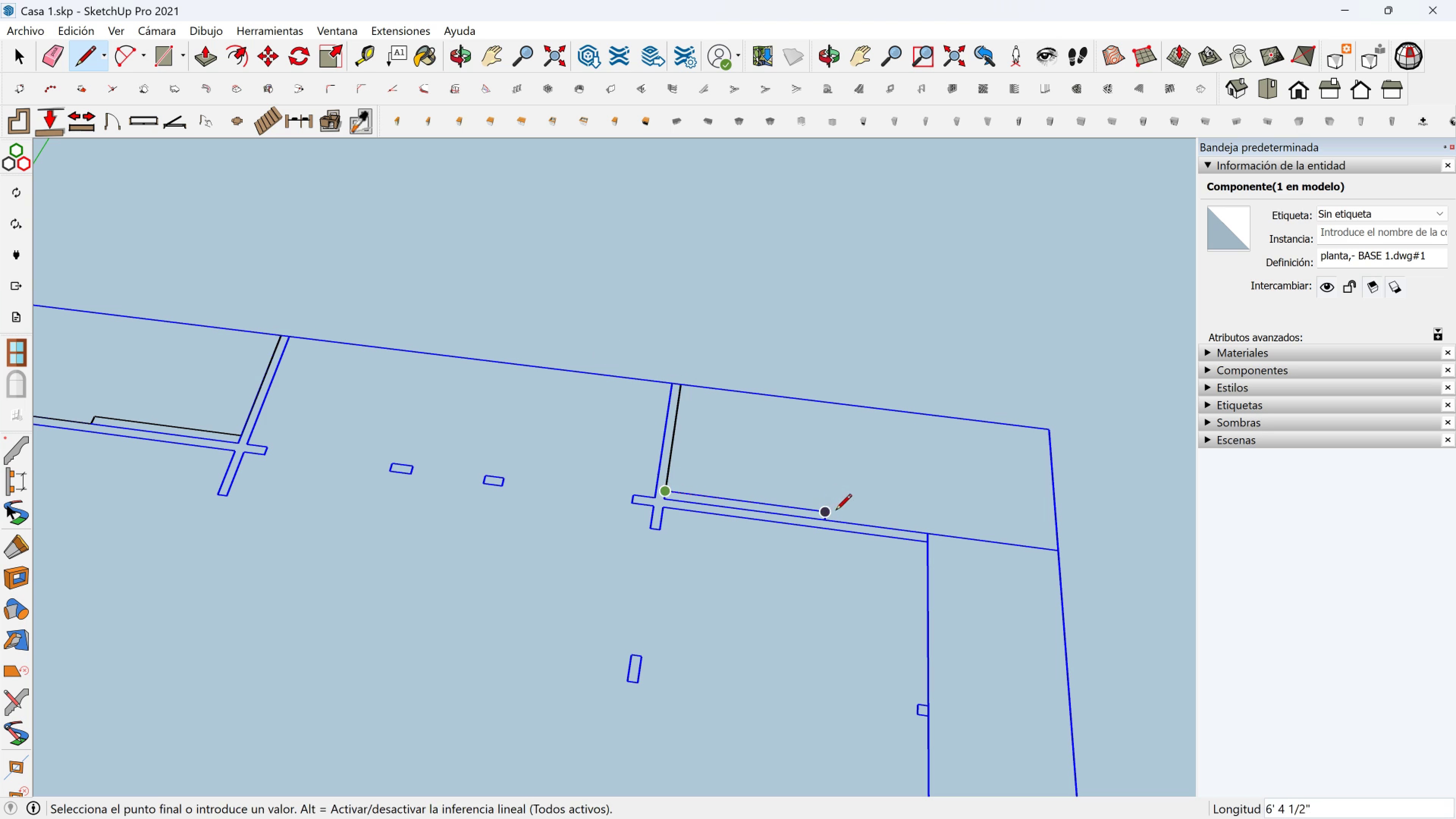 
left_click([826, 511])
 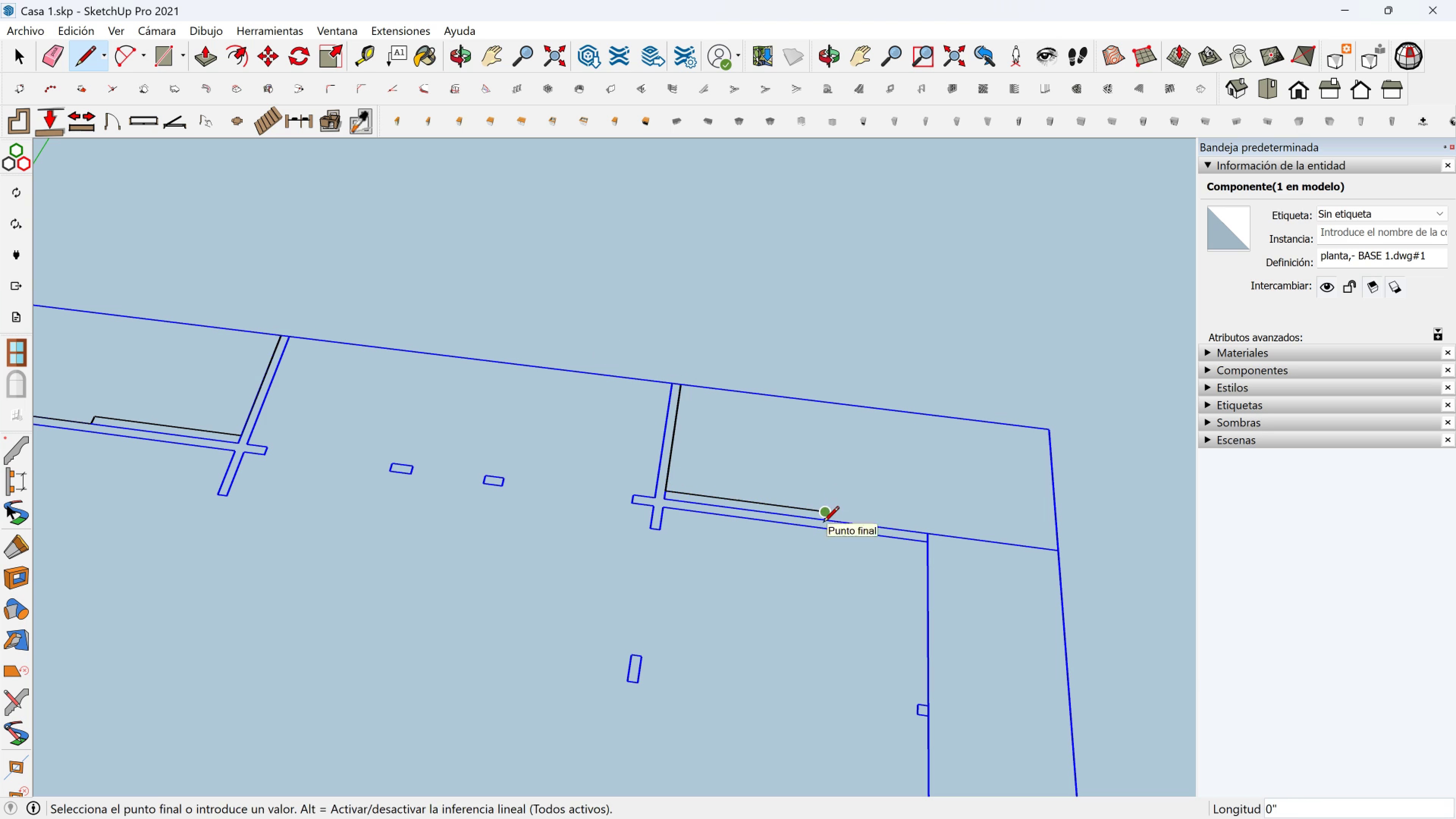 
hold_key(key=ShiftLeft, duration=0.38)
scroll: coordinate [826, 523], scroll_direction: up, amount: 4.0
 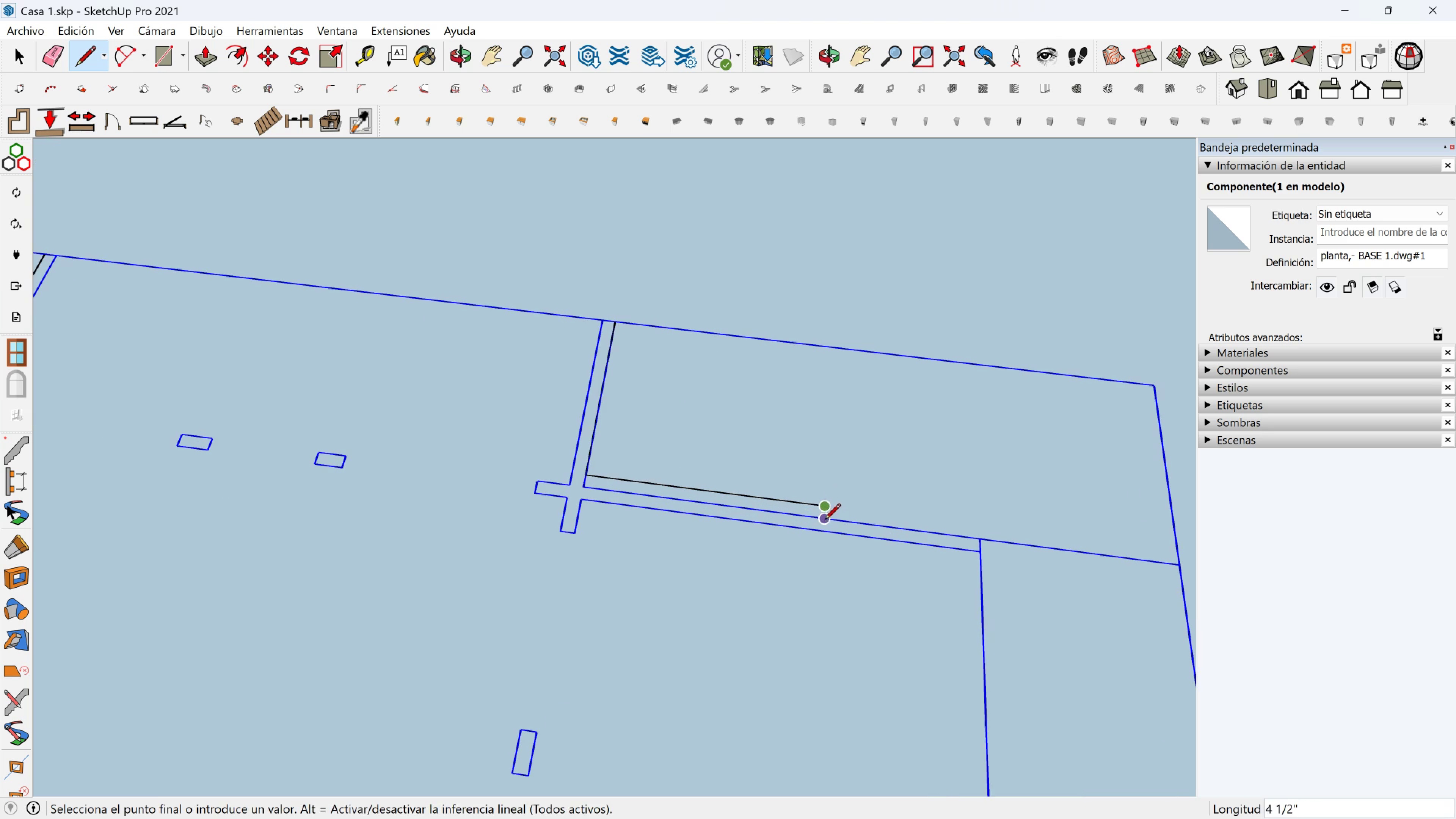 
left_click([825, 522])
 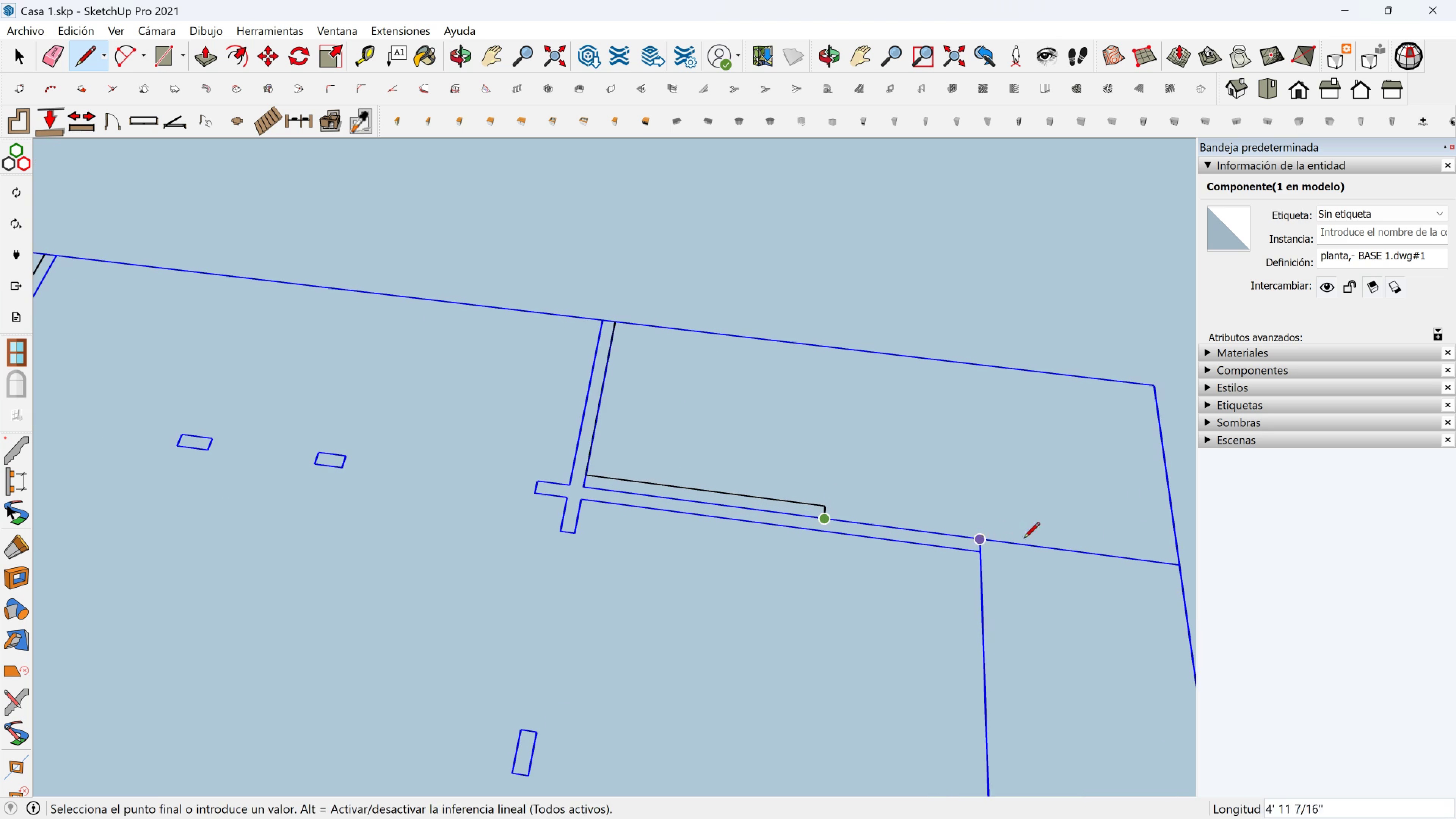 
hold_key(key=ShiftLeft, duration=0.33)
 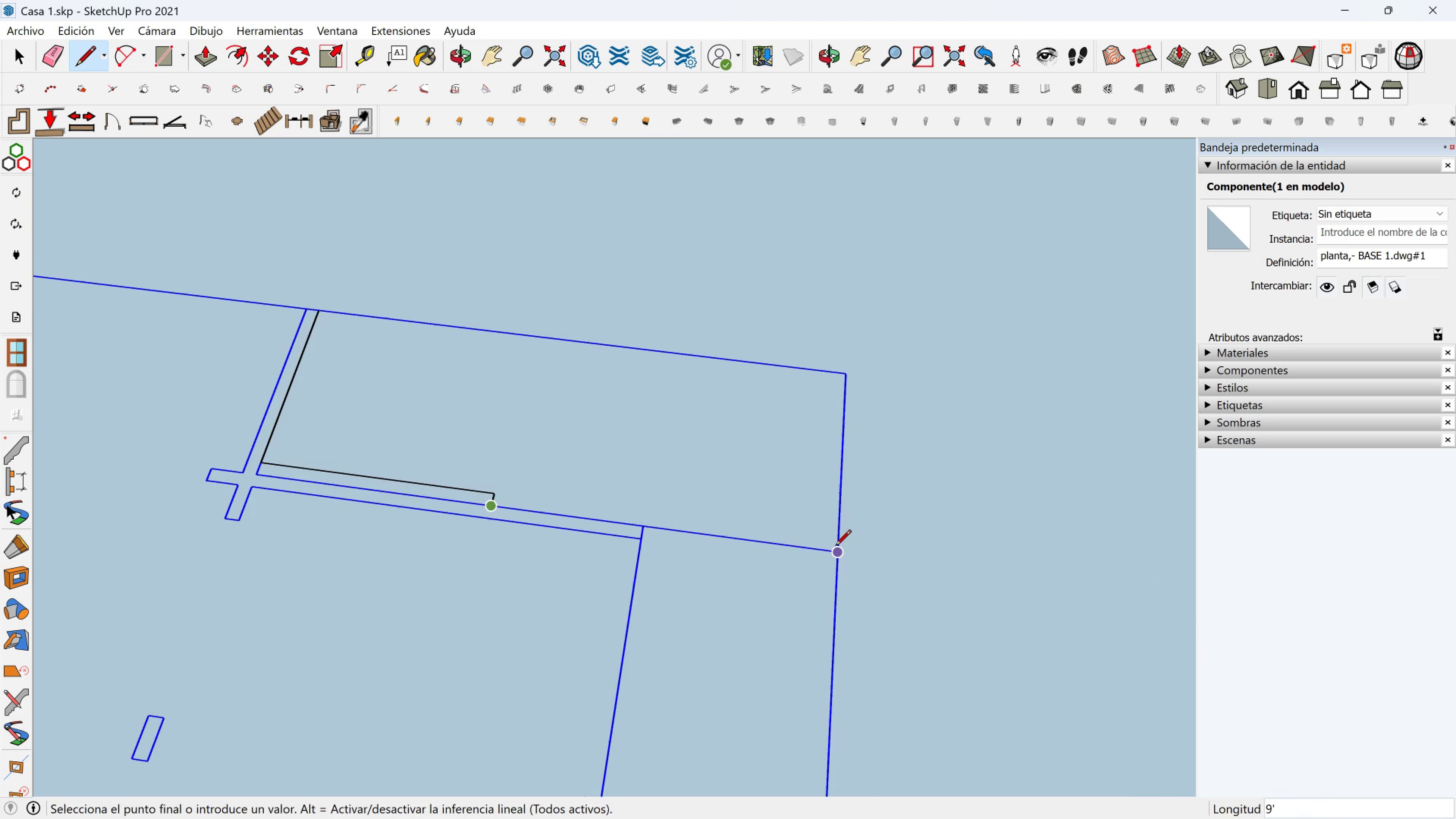 
left_click([835, 547])
 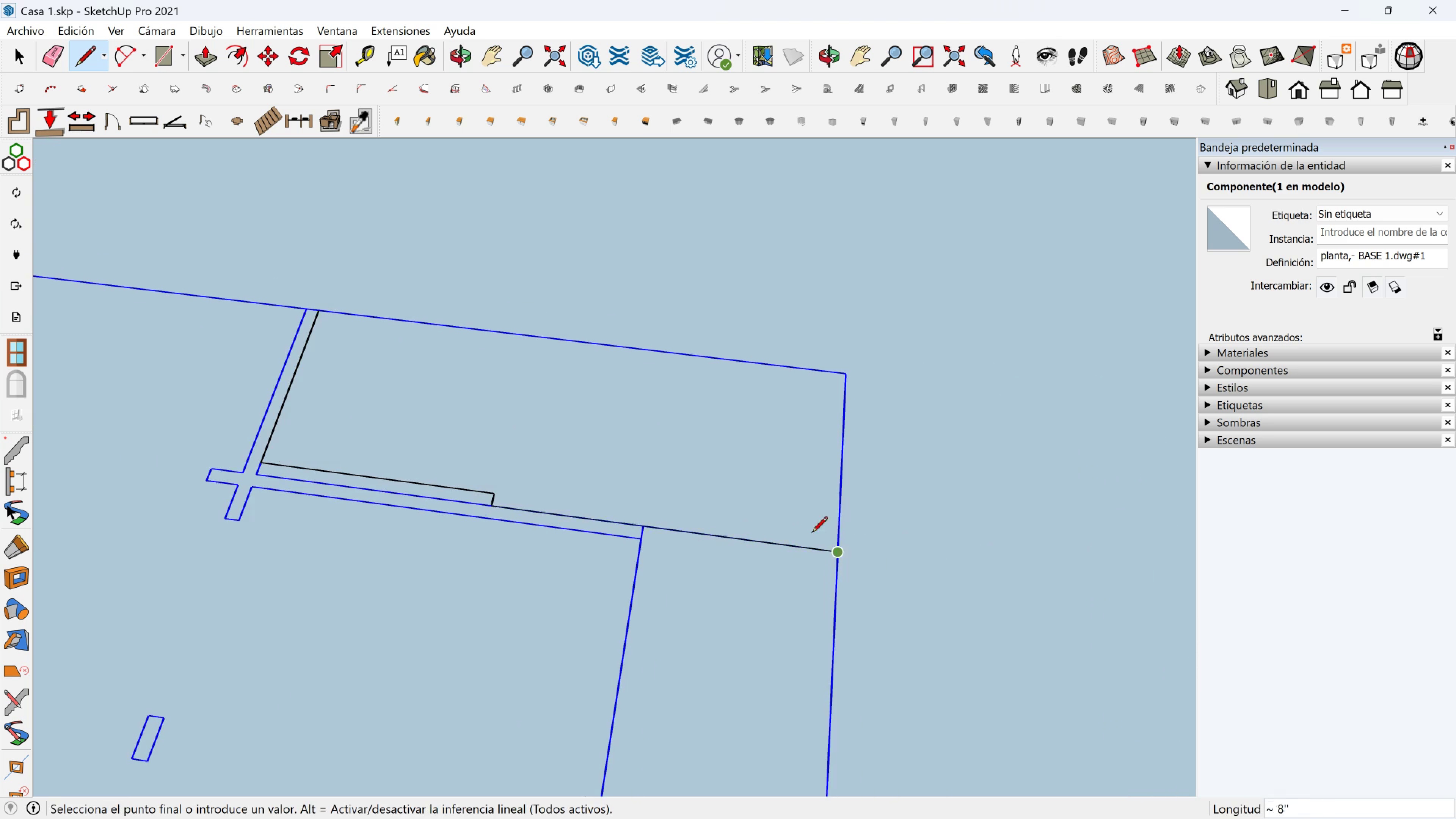 
scroll: coordinate [788, 560], scroll_direction: down, amount: 10.0
 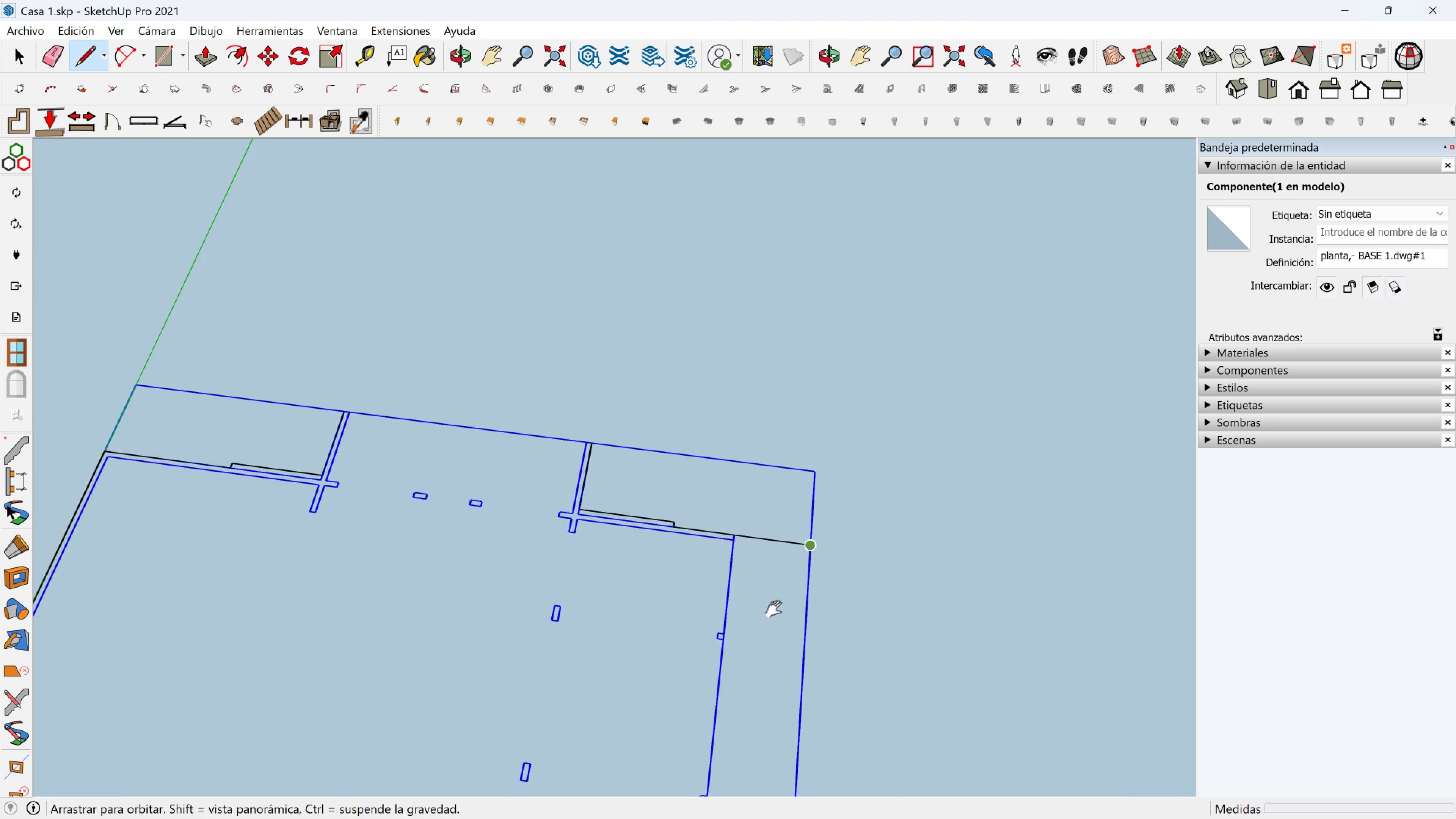 
hold_key(key=ShiftLeft, duration=0.39)
 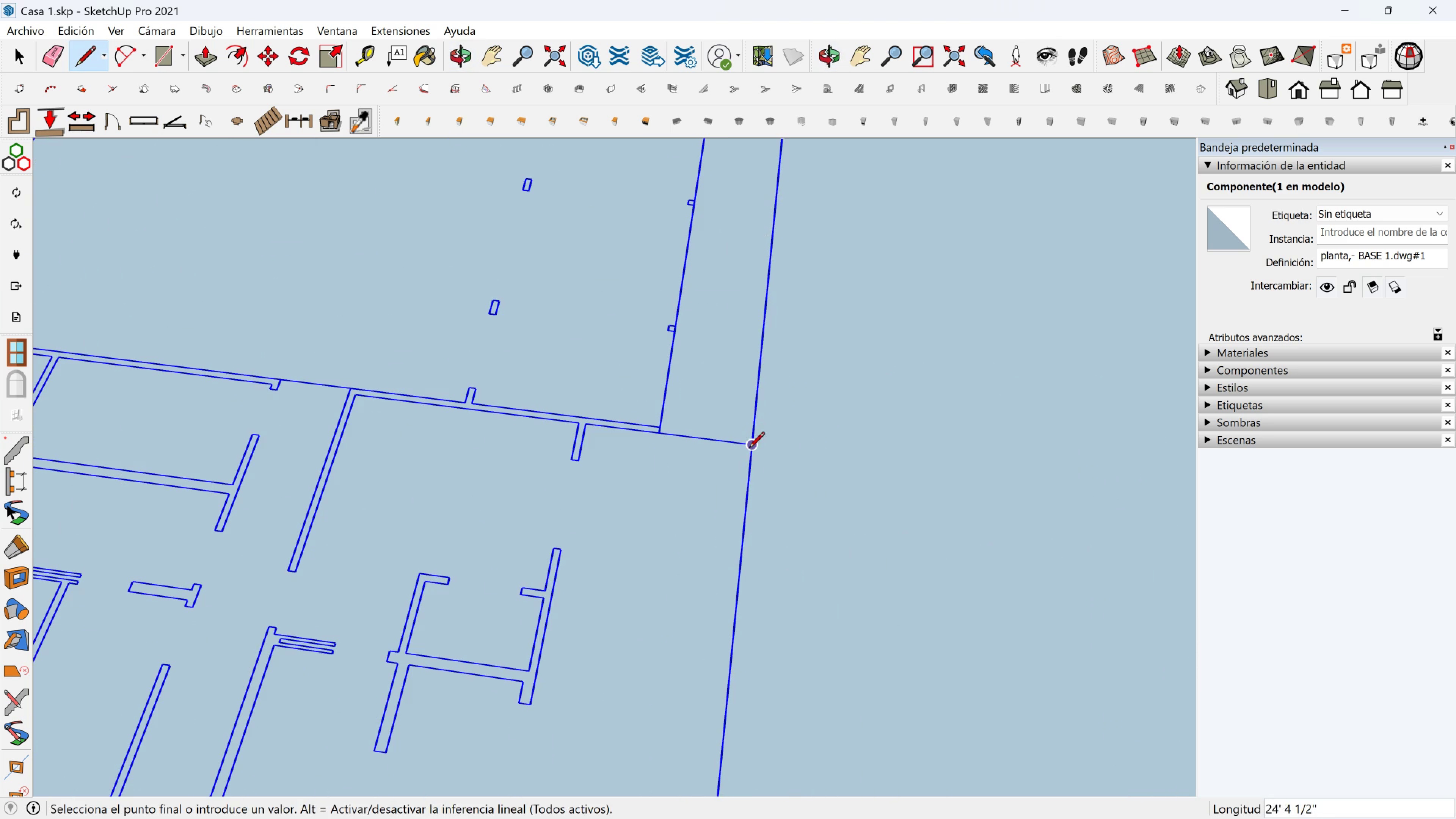 
left_click([750, 448])
 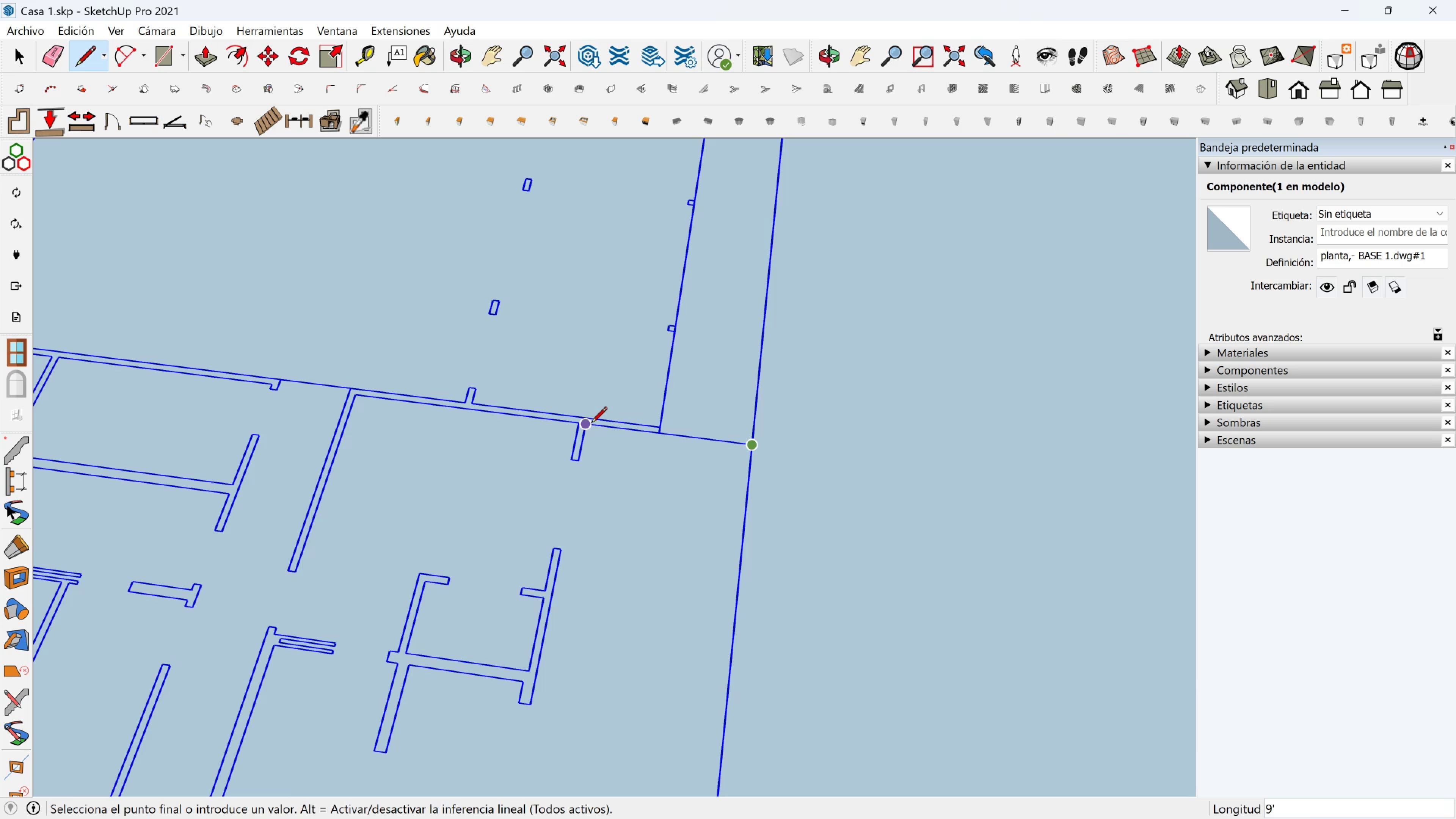 
left_click([591, 424])
 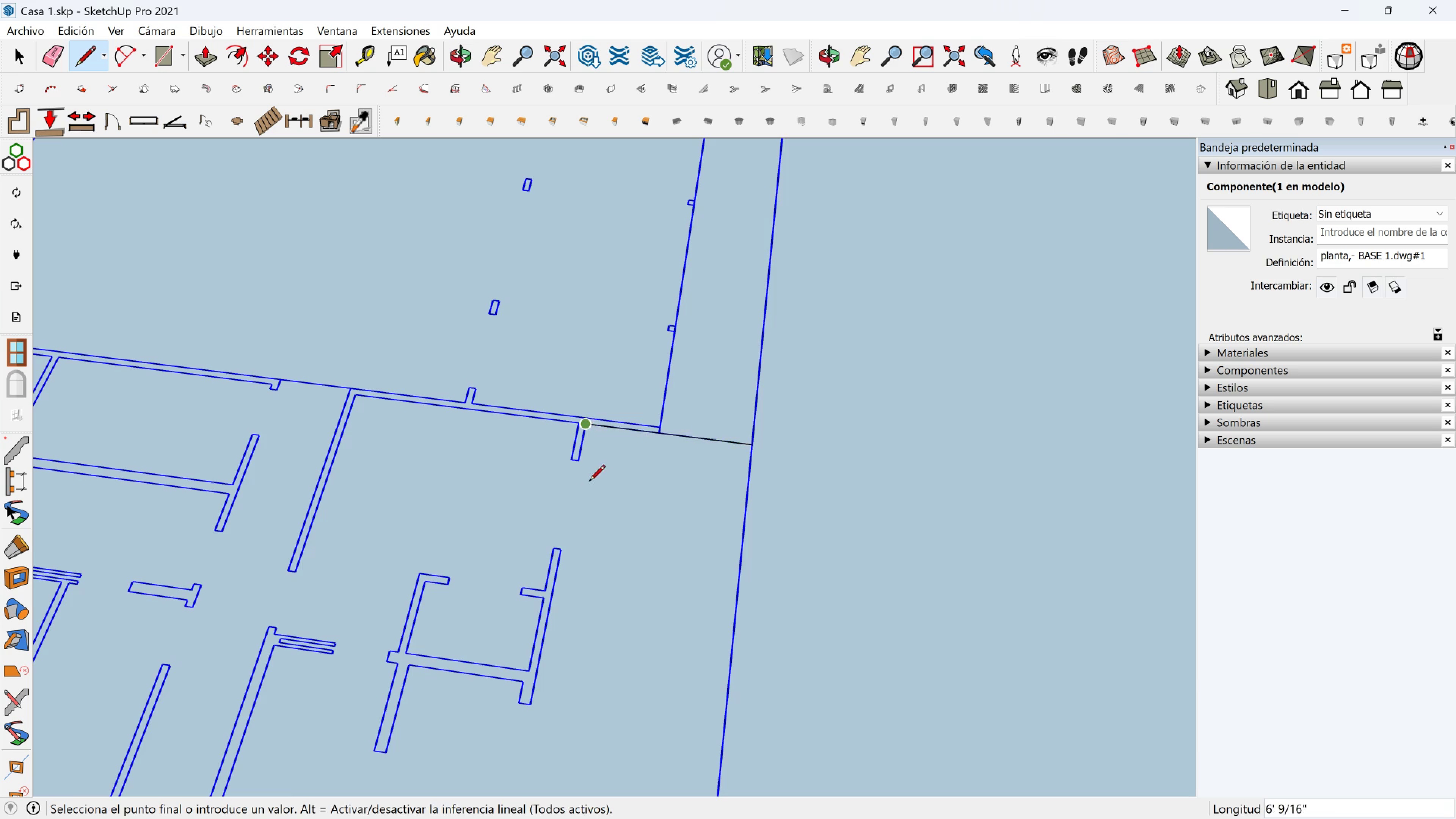 
scroll: coordinate [548, 513], scroll_direction: down, amount: 10.0
 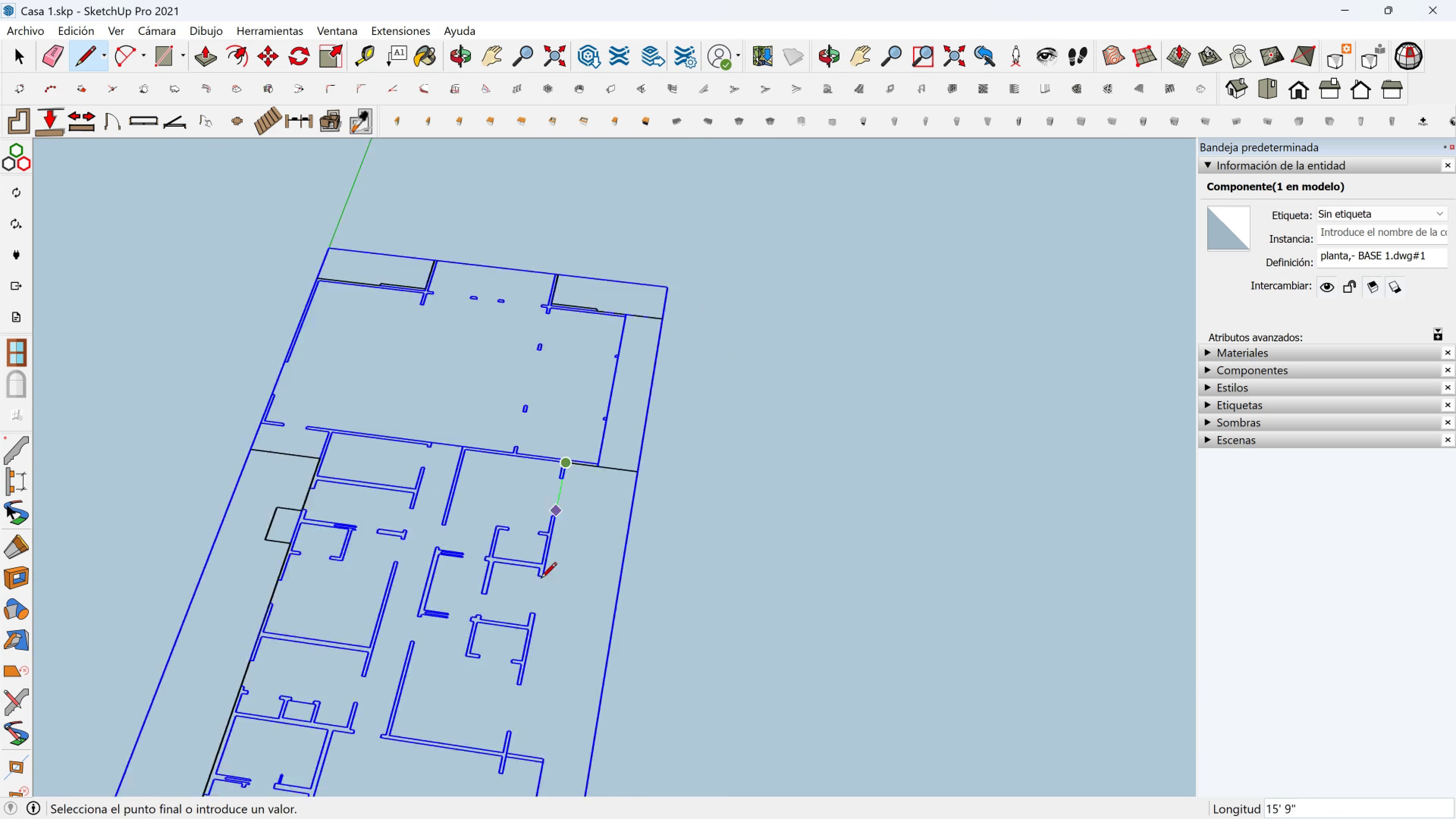 
hold_key(key=ShiftLeft, duration=0.51)
 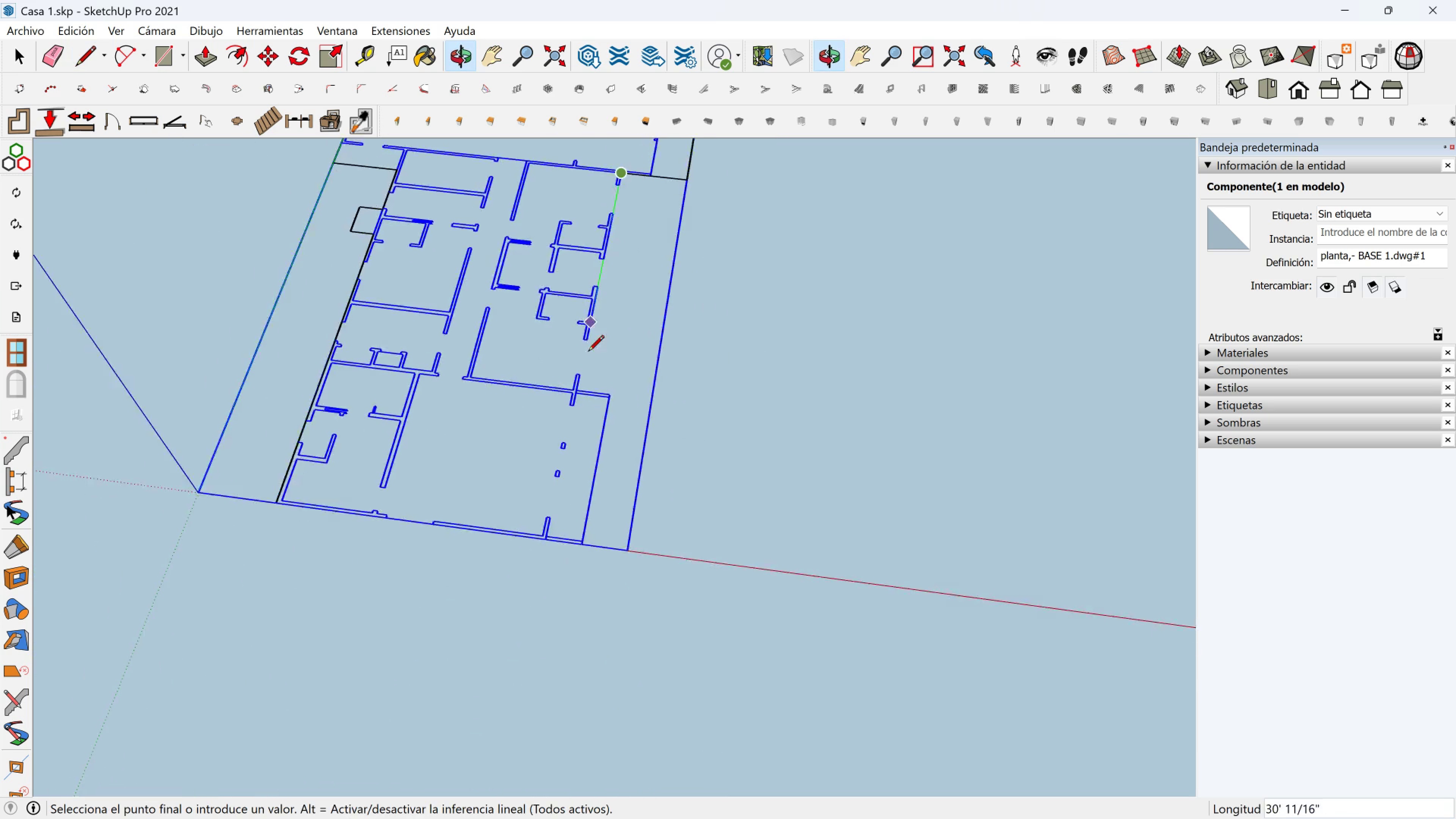 
scroll: coordinate [572, 410], scroll_direction: up, amount: 9.0
 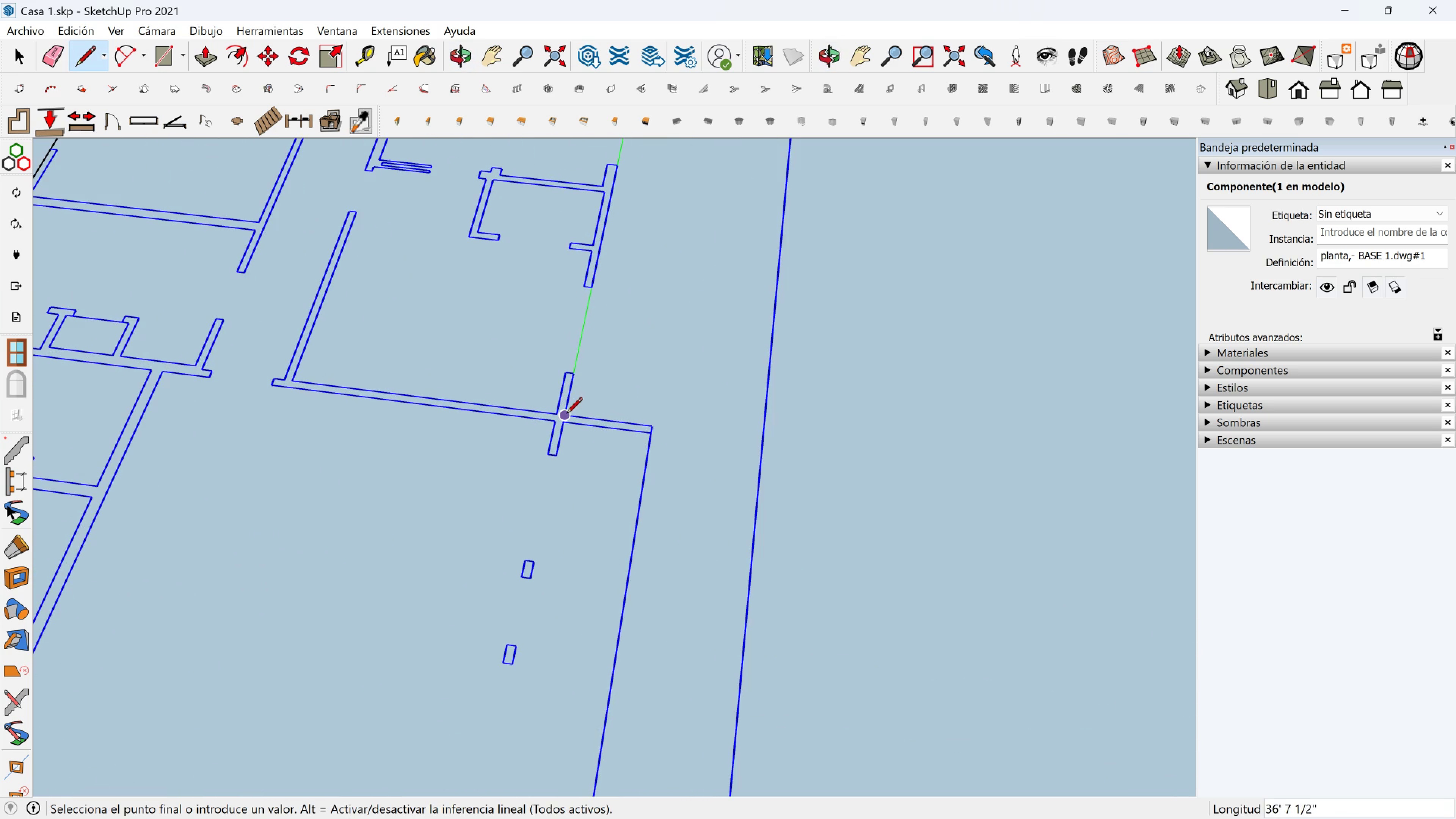 
left_click([566, 414])
 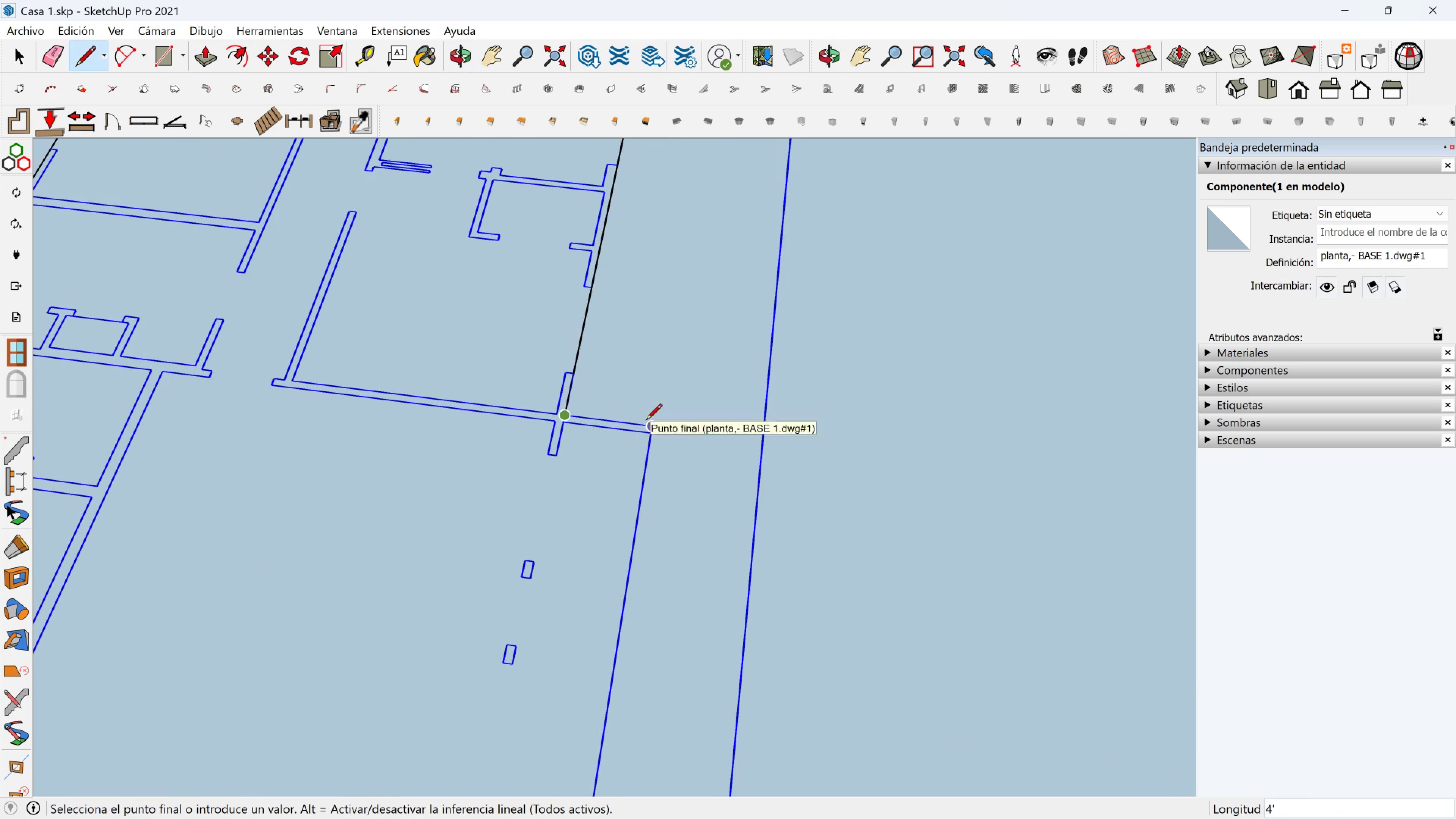 
left_click([646, 421])
 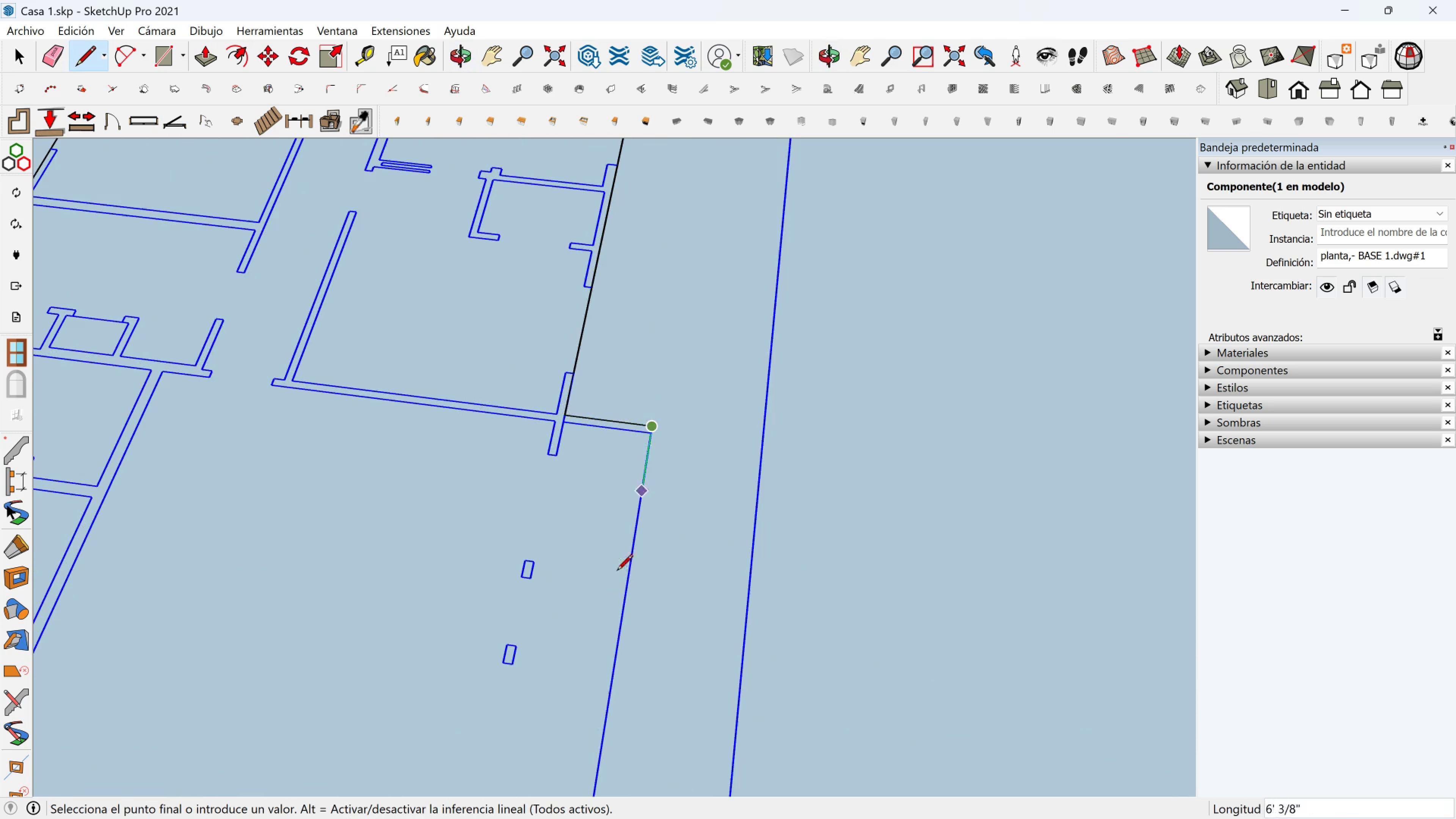 
scroll: coordinate [609, 589], scroll_direction: down, amount: 4.0
 